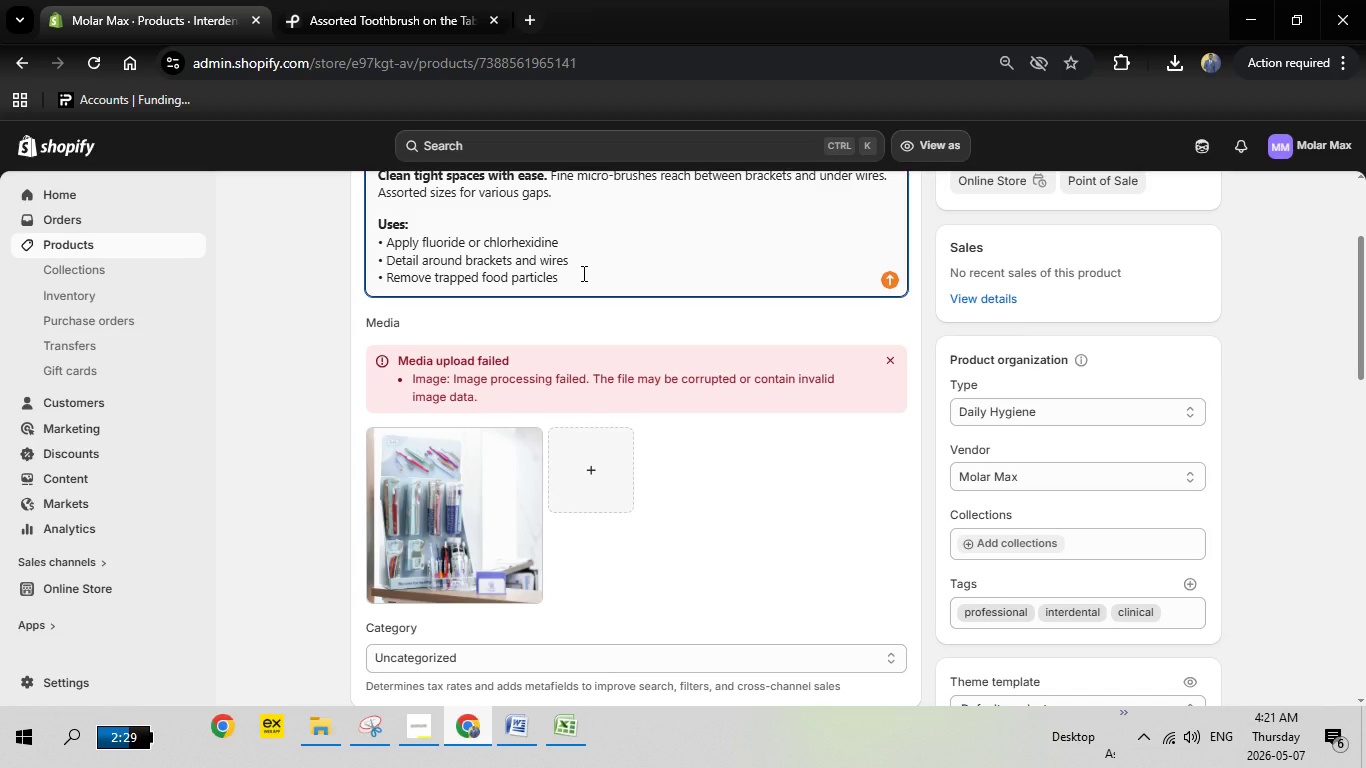 
key(Period)
 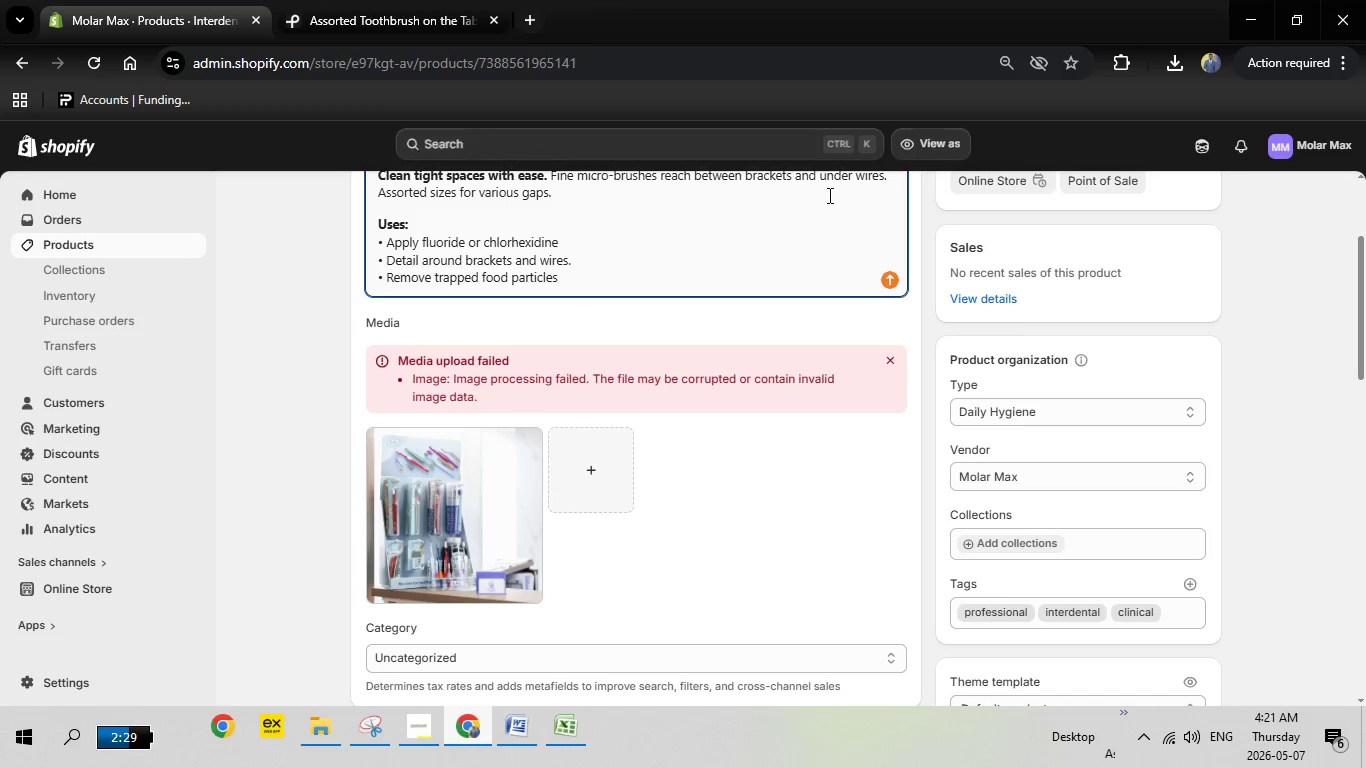 
scroll: coordinate [843, 189], scroll_direction: up, amount: 1.0
 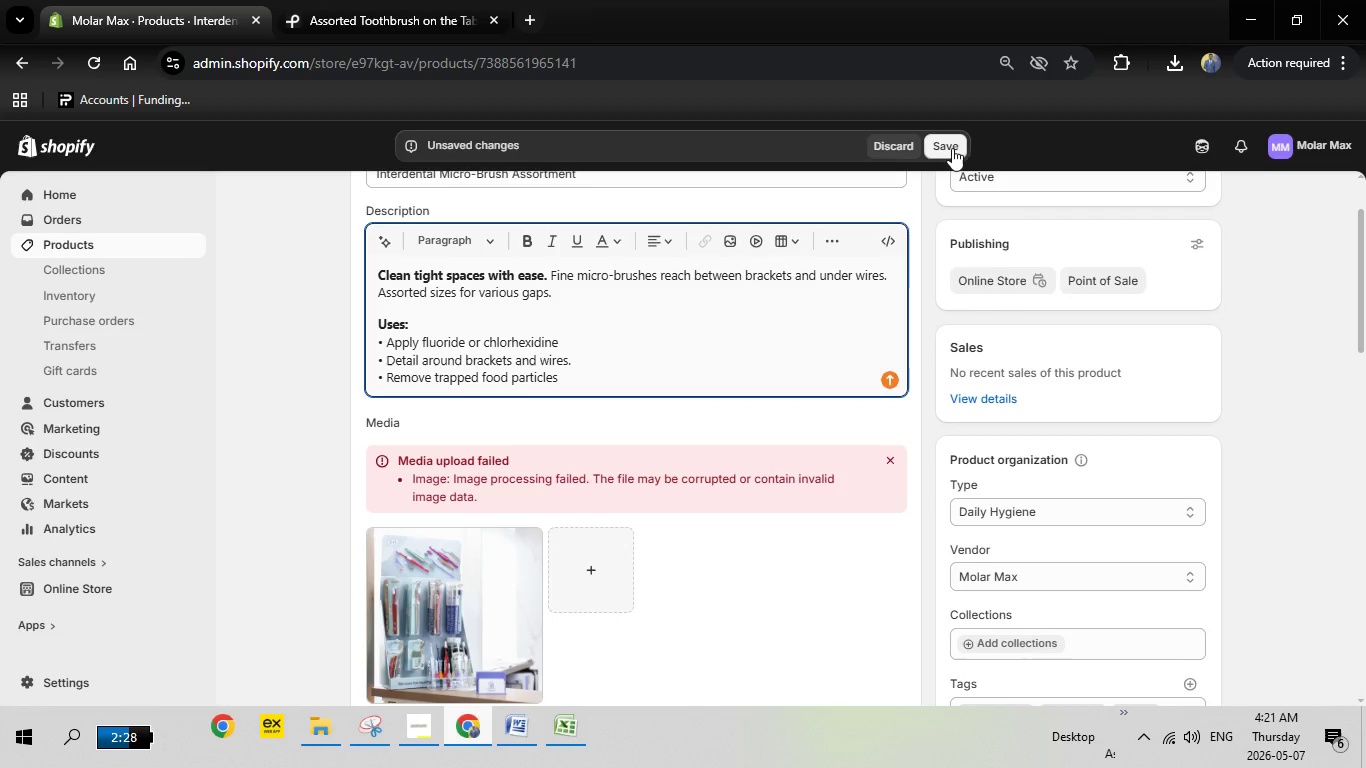 
left_click([952, 148])
 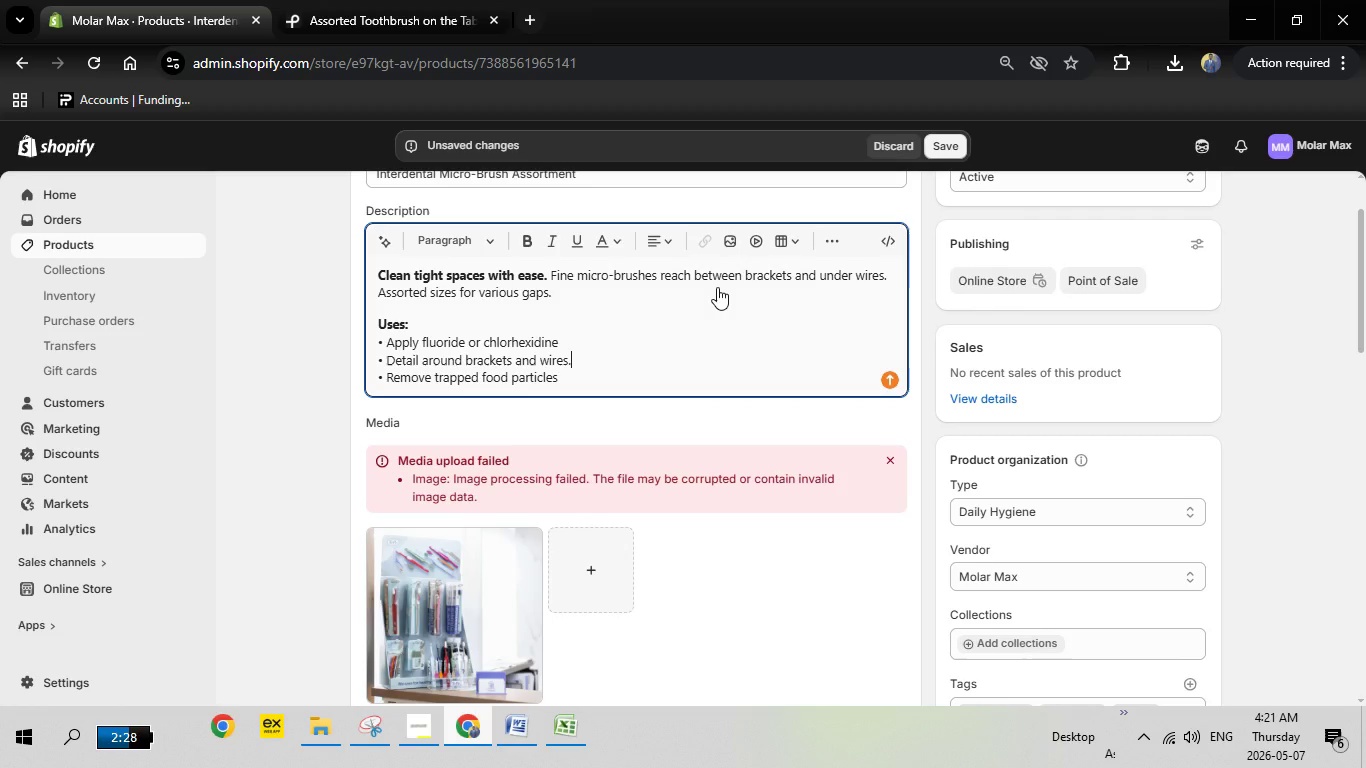 
scroll: coordinate [718, 286], scroll_direction: down, amount: 2.0
 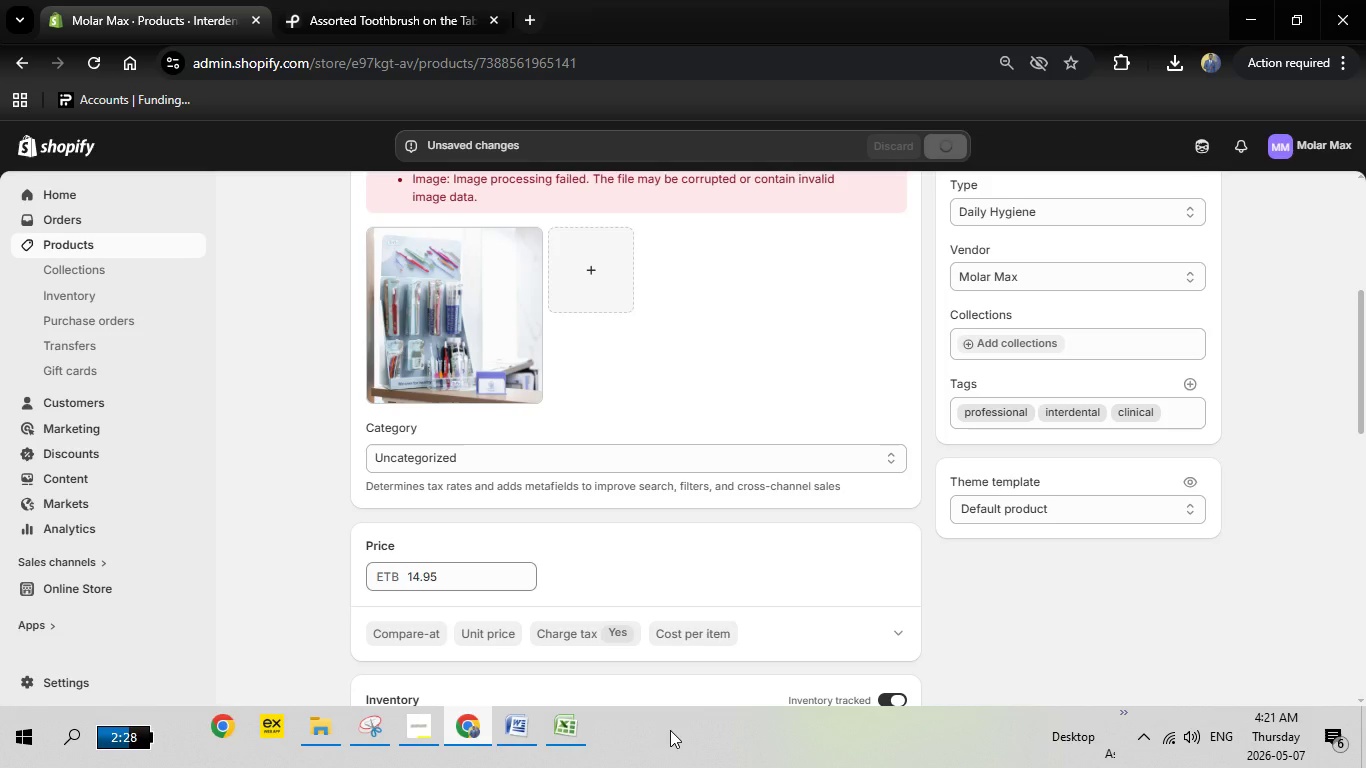 
wait(12.89)
 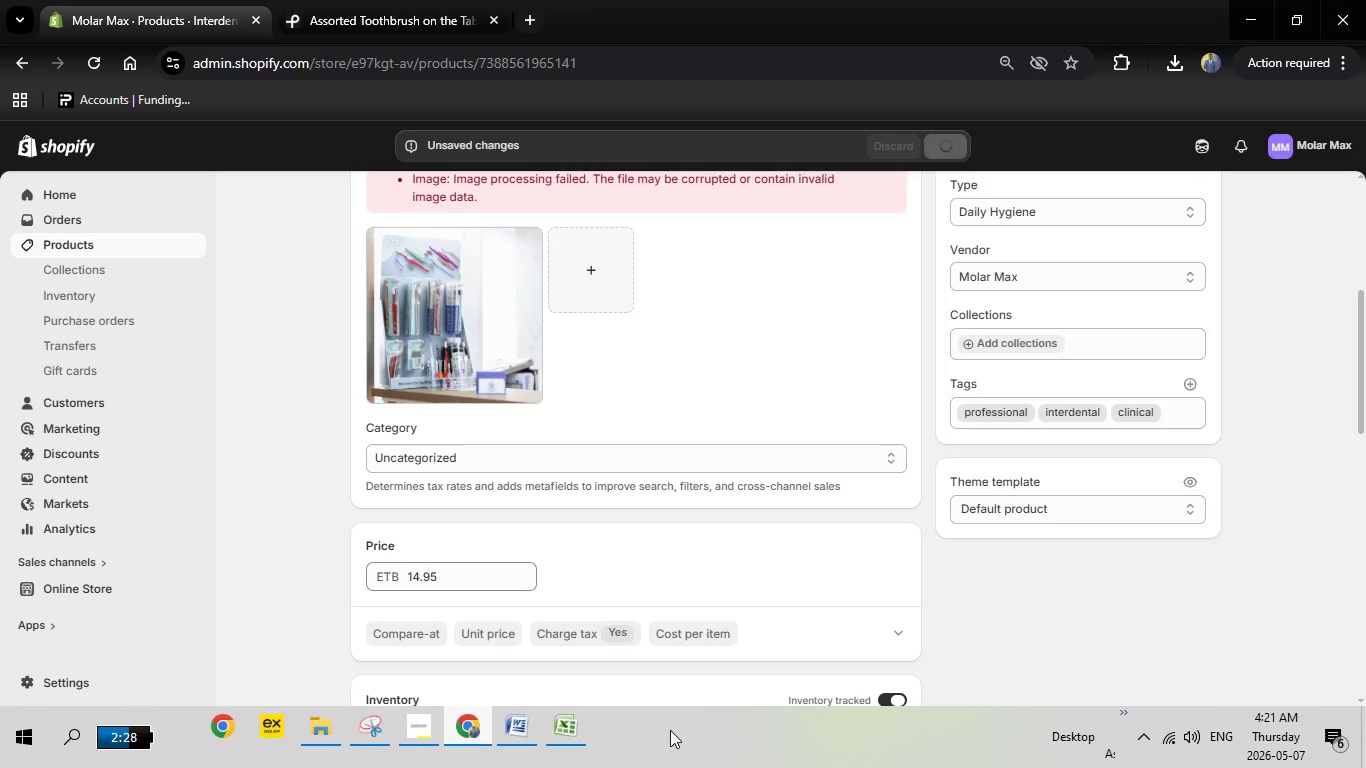 
scroll: coordinate [528, 474], scroll_direction: none, amount: 0.0
 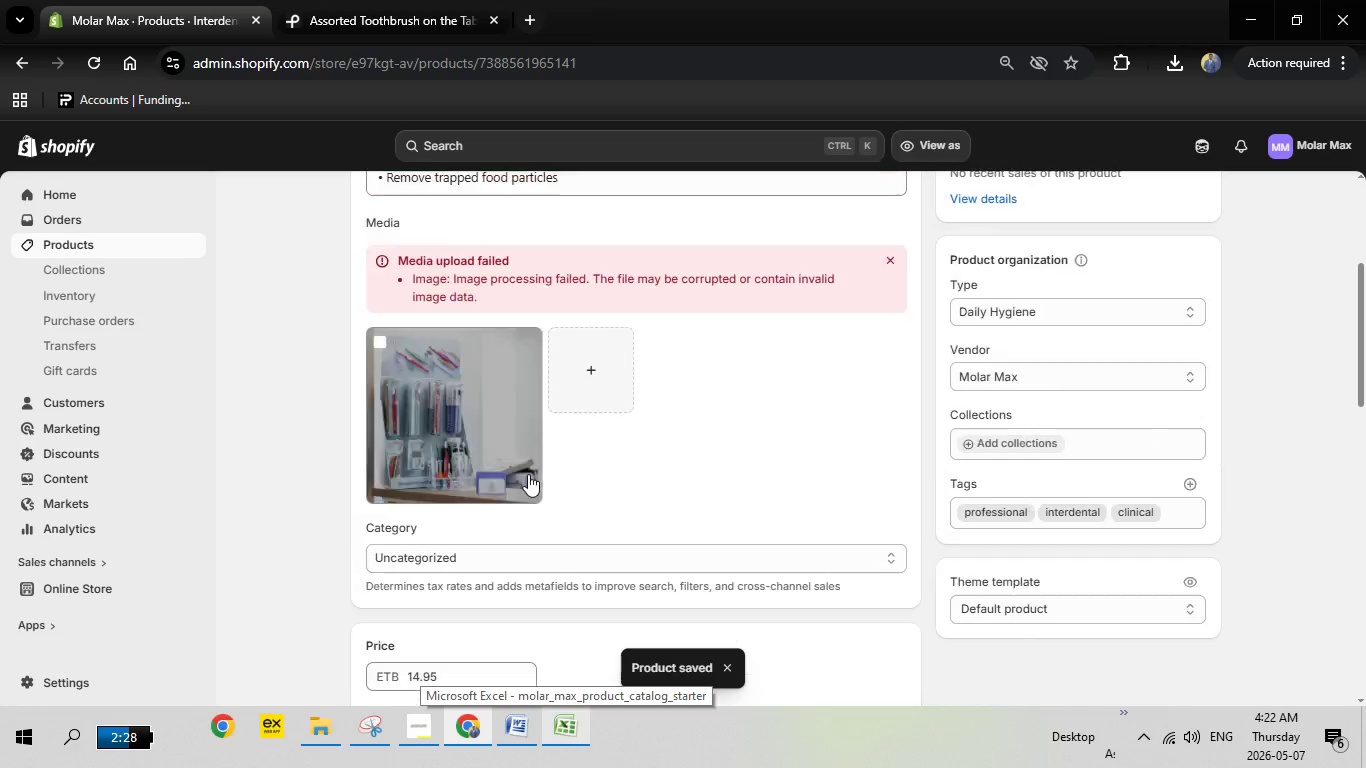 
scroll: coordinate [528, 474], scroll_direction: up, amount: 1.0
 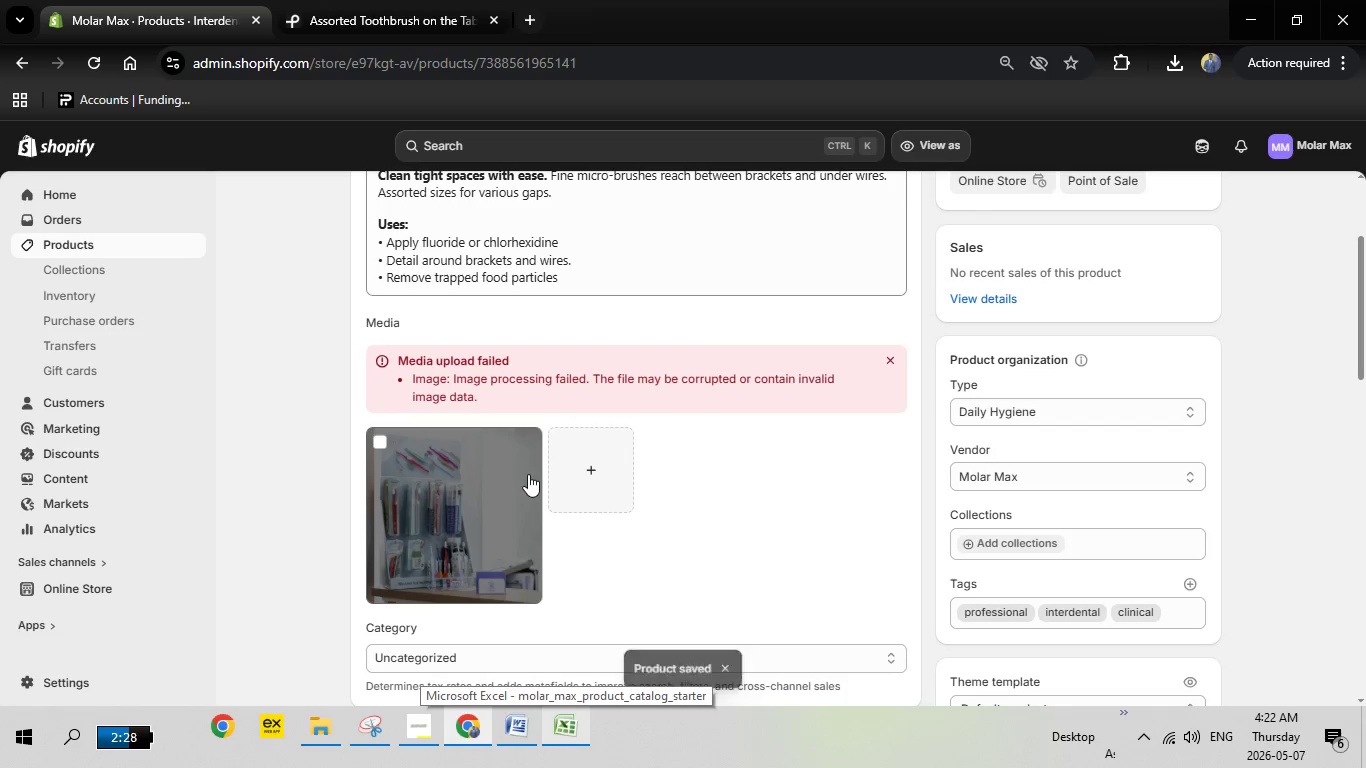 
scroll: coordinate [528, 474], scroll_direction: down, amount: 1.0
 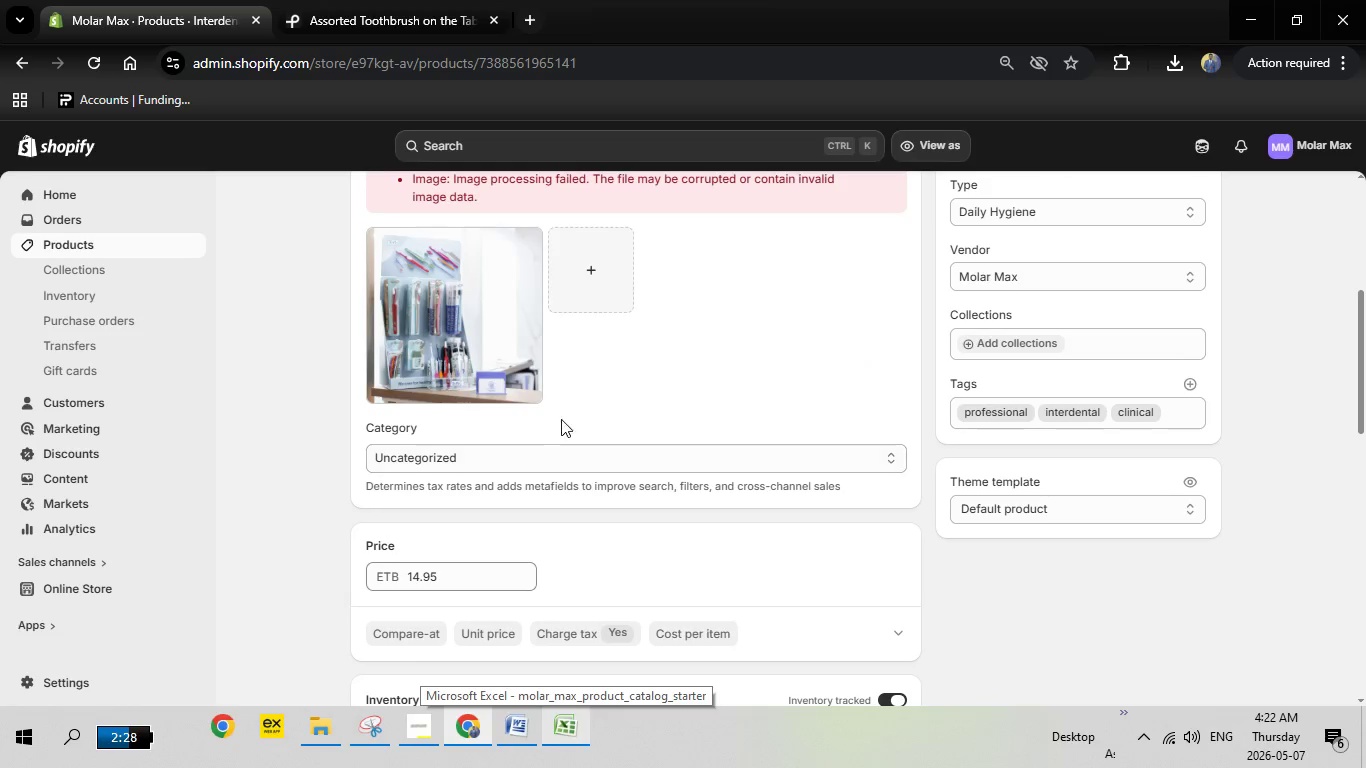 
scroll: coordinate [570, 412], scroll_direction: up, amount: 3.0
 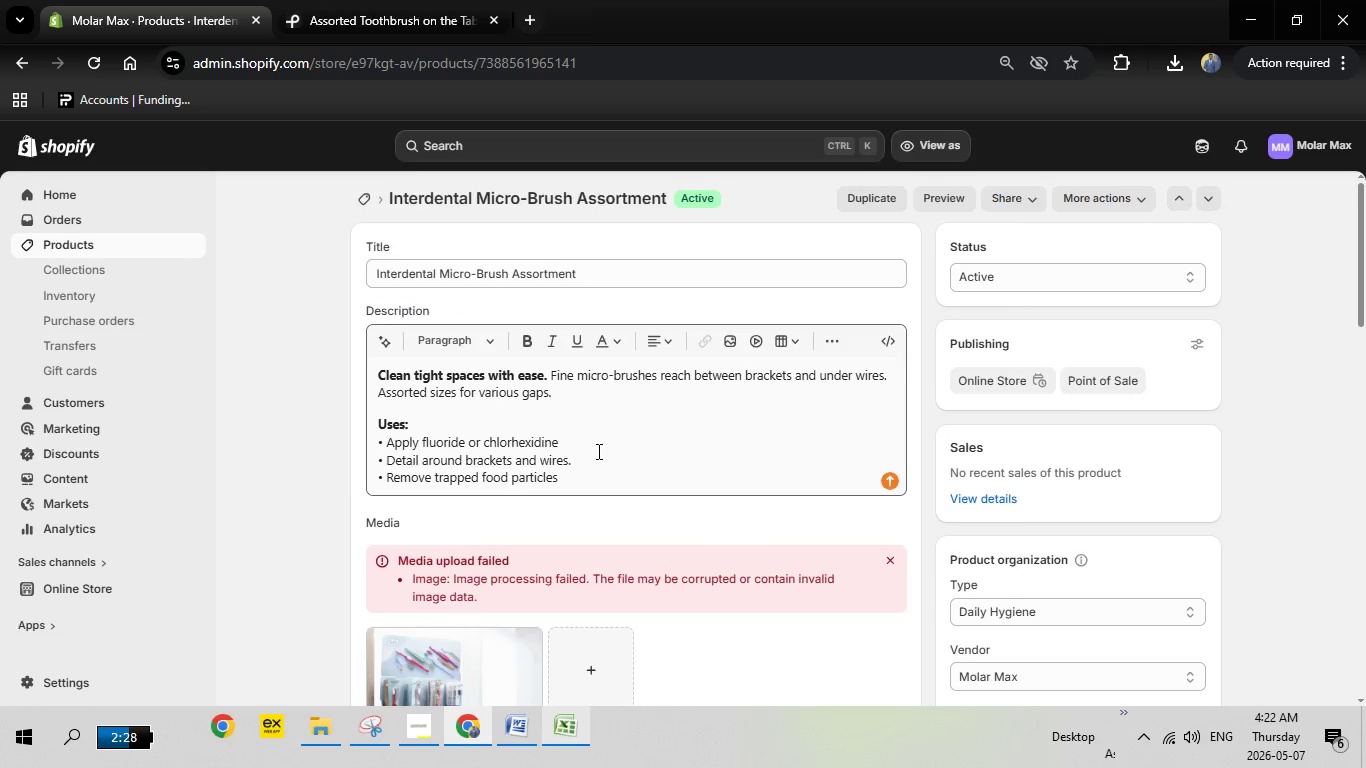 
left_click([597, 450])
 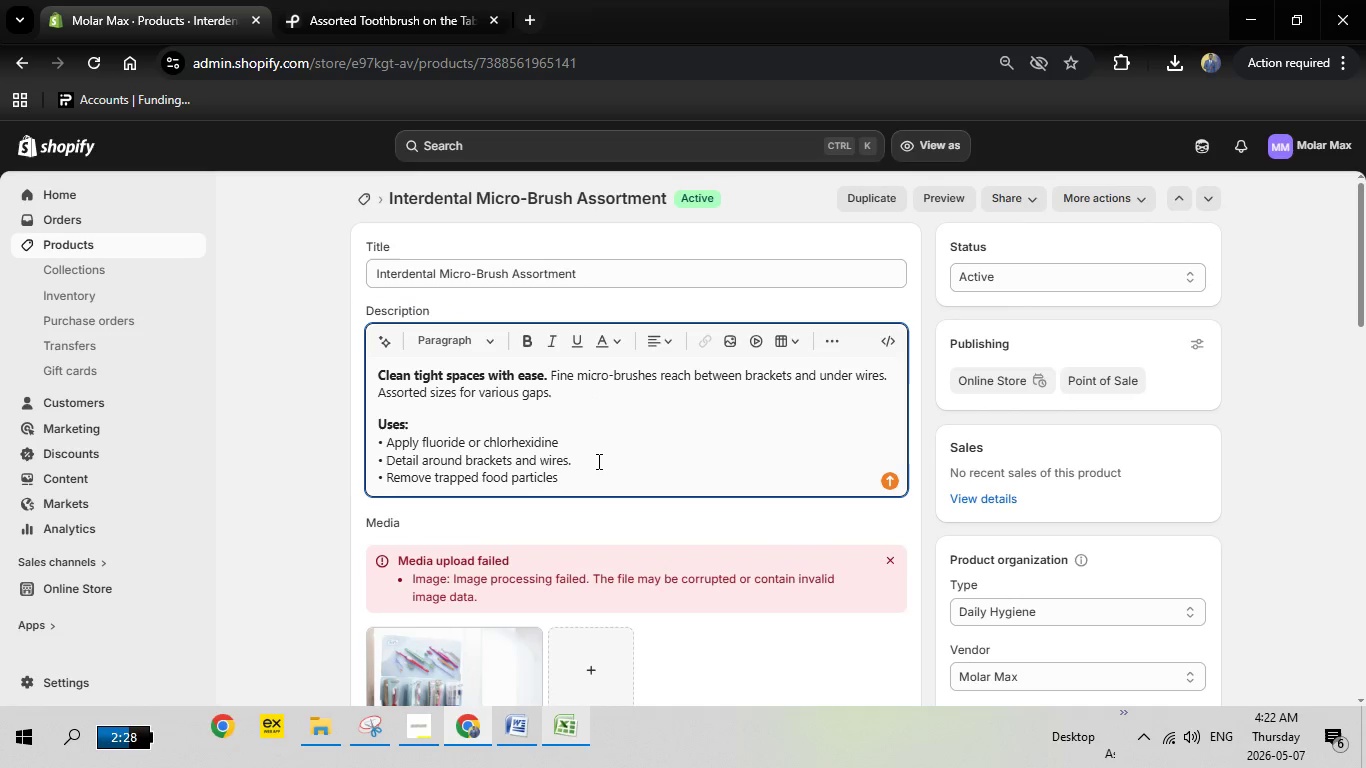 
left_click([597, 461])
 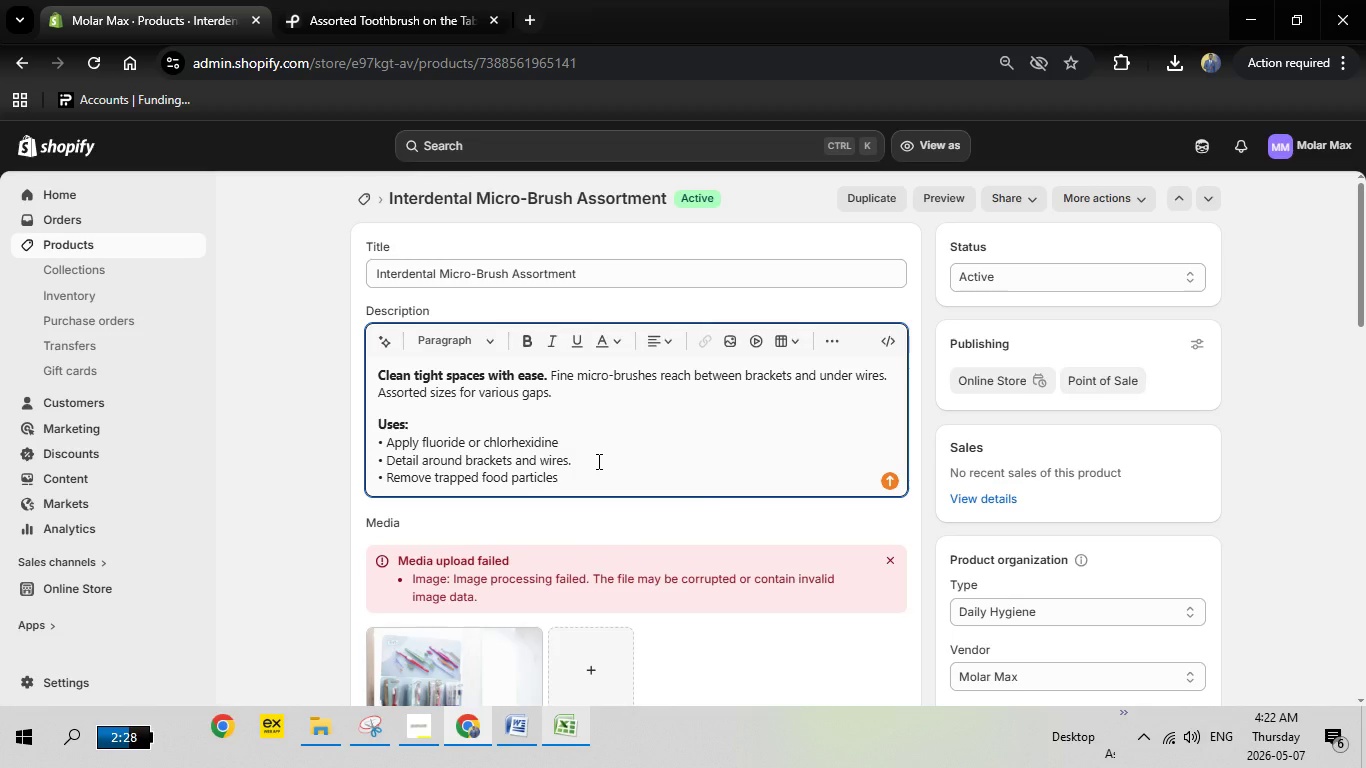 
key(Backspace)
 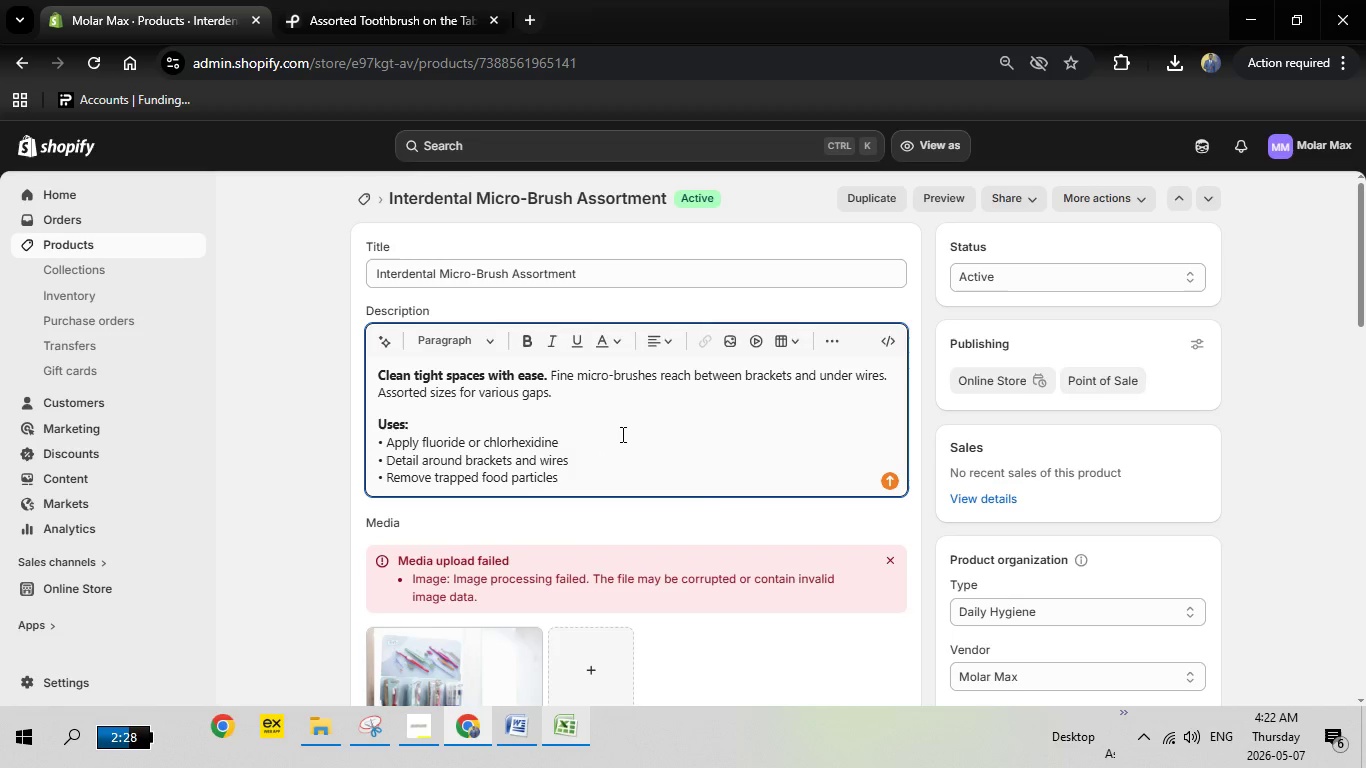 
scroll: coordinate [620, 435], scroll_direction: up, amount: 1.0
 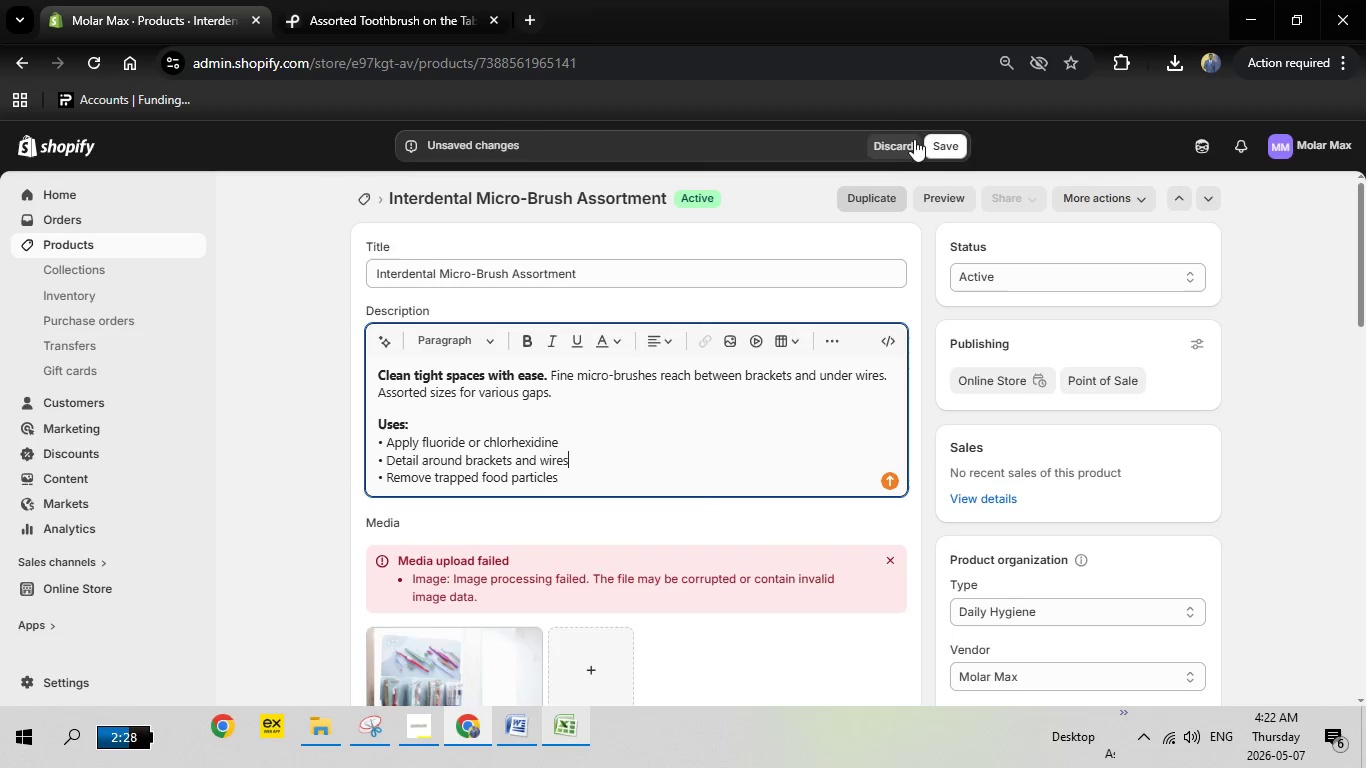 
left_click([959, 146])
 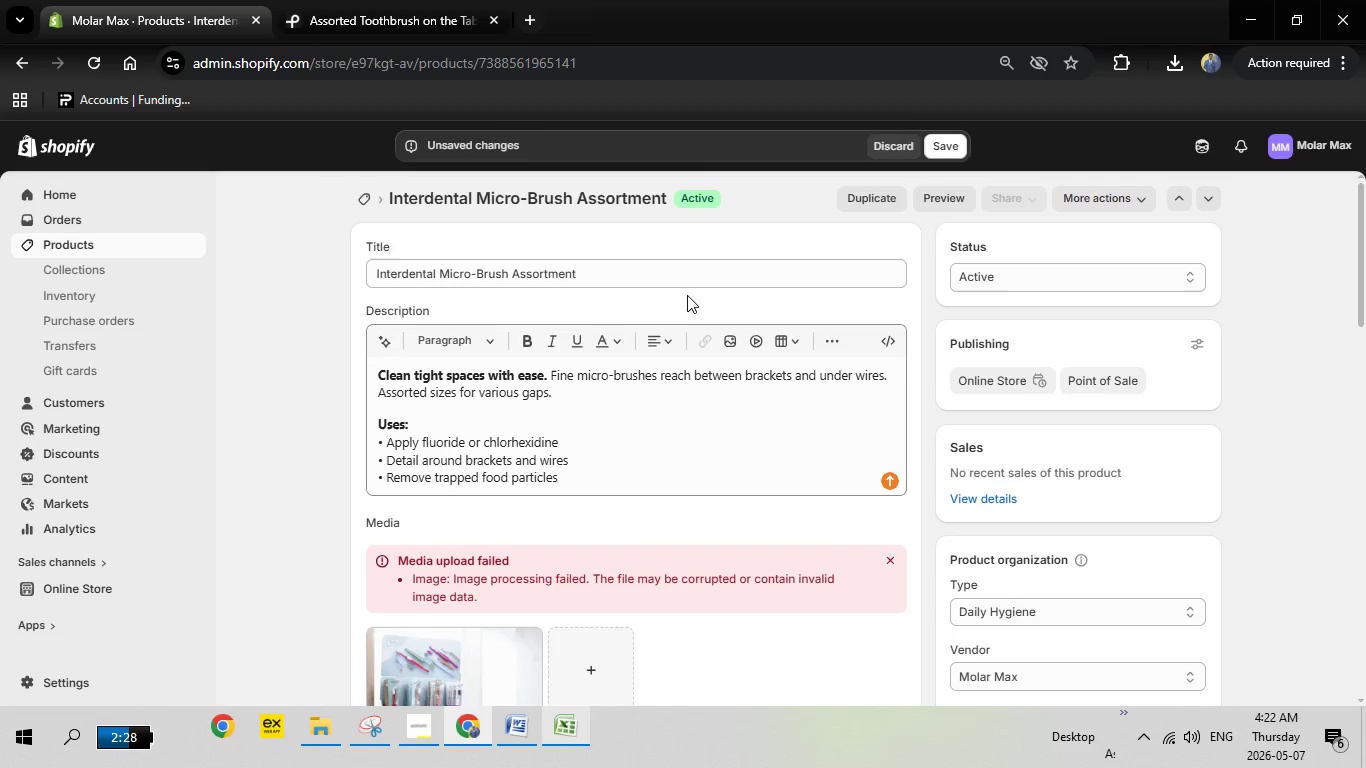 
scroll: coordinate [672, 308], scroll_direction: none, amount: 0.0
 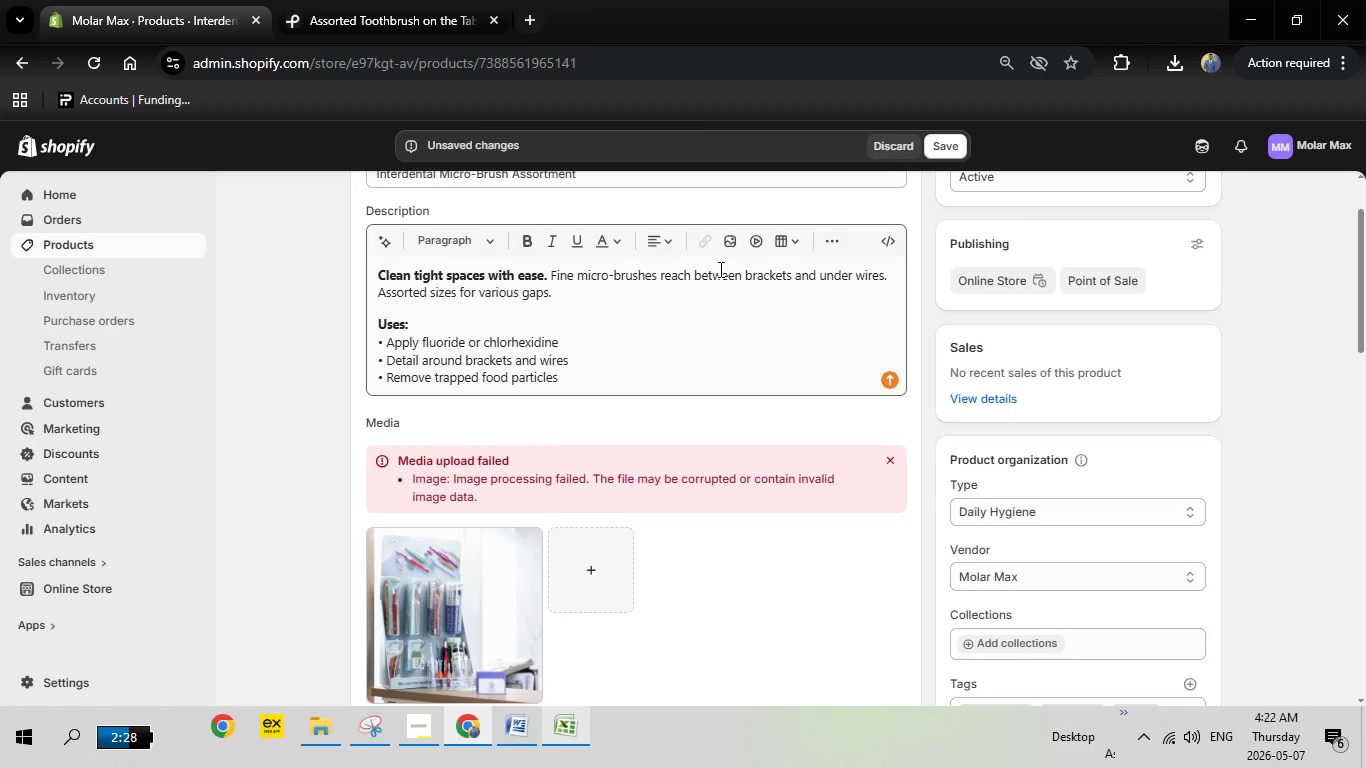 
scroll: coordinate [719, 269], scroll_direction: down, amount: 1.0
 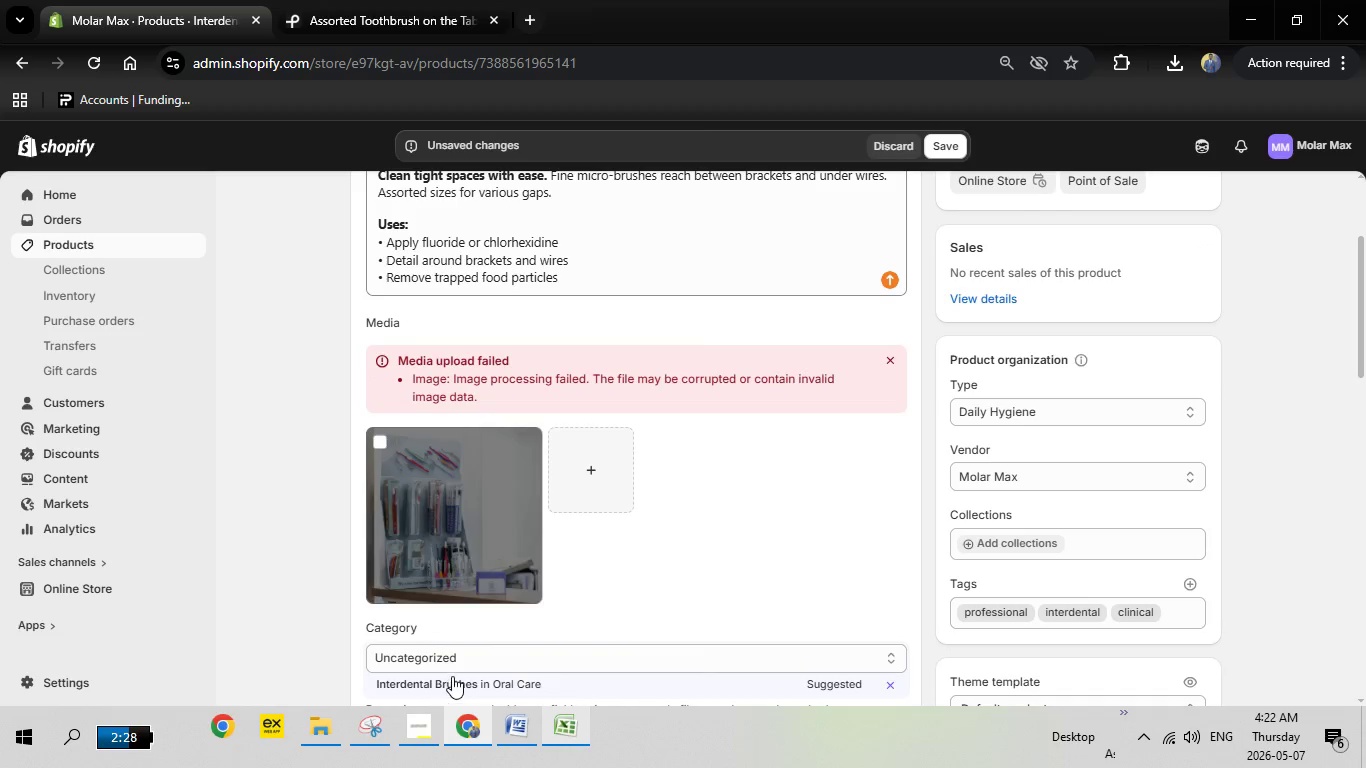 
left_click([457, 683])
 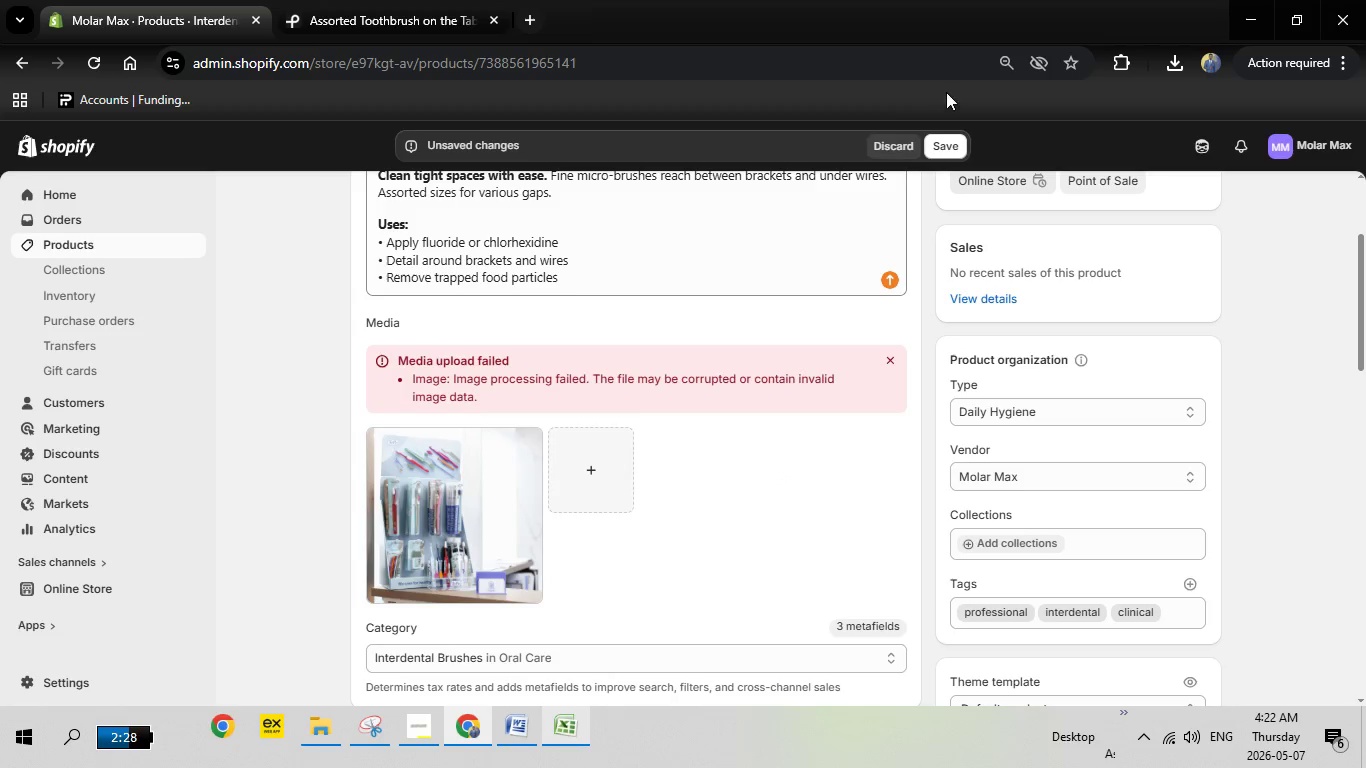 
left_click([946, 144])
 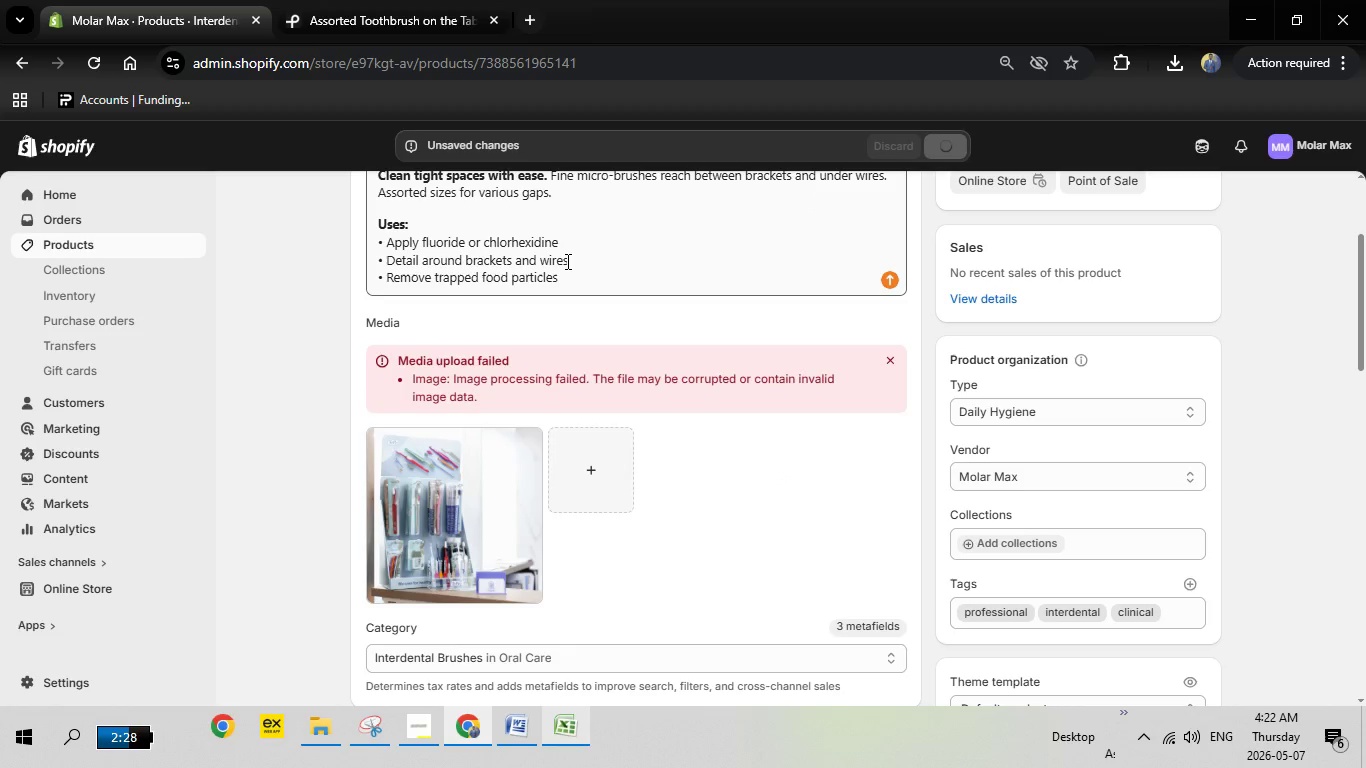 
scroll: coordinate [584, 256], scroll_direction: down, amount: 1.0
 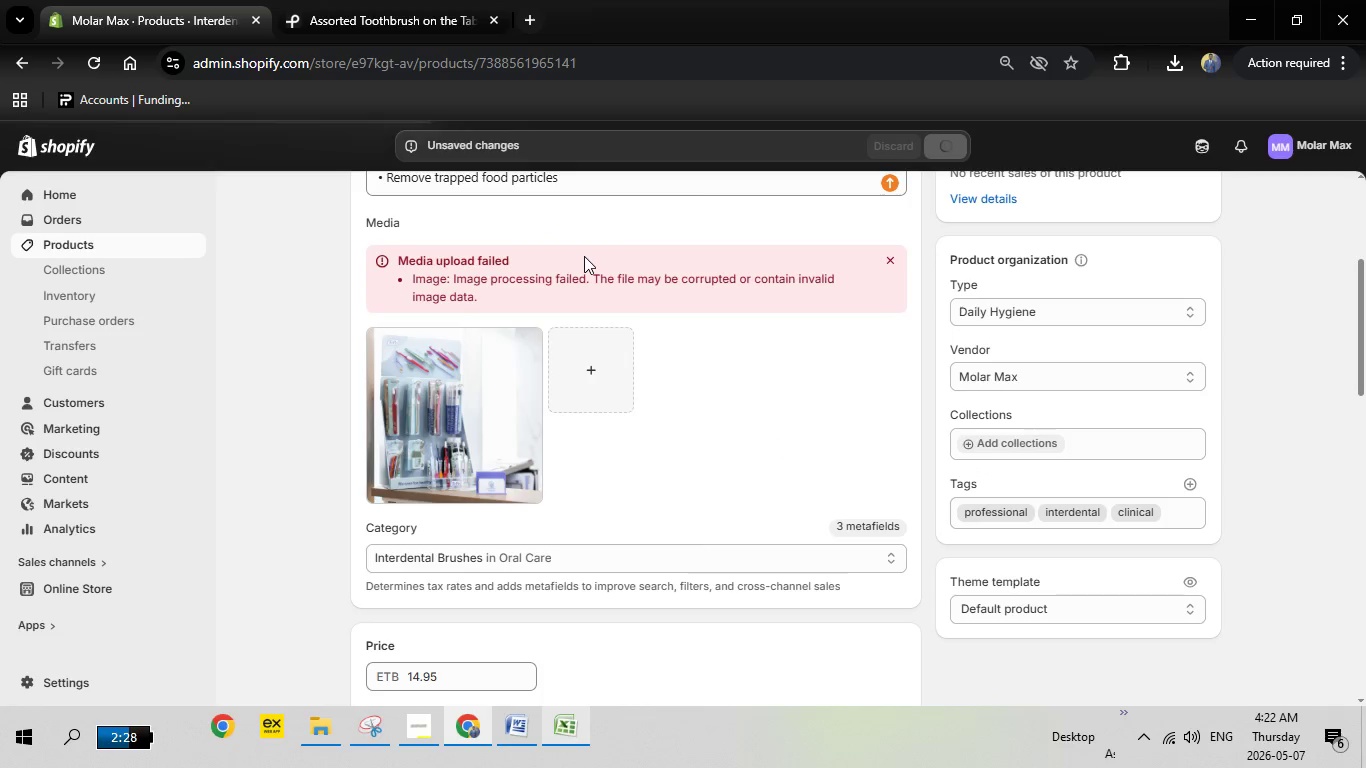 
scroll: coordinate [585, 258], scroll_direction: up, amount: 4.0
 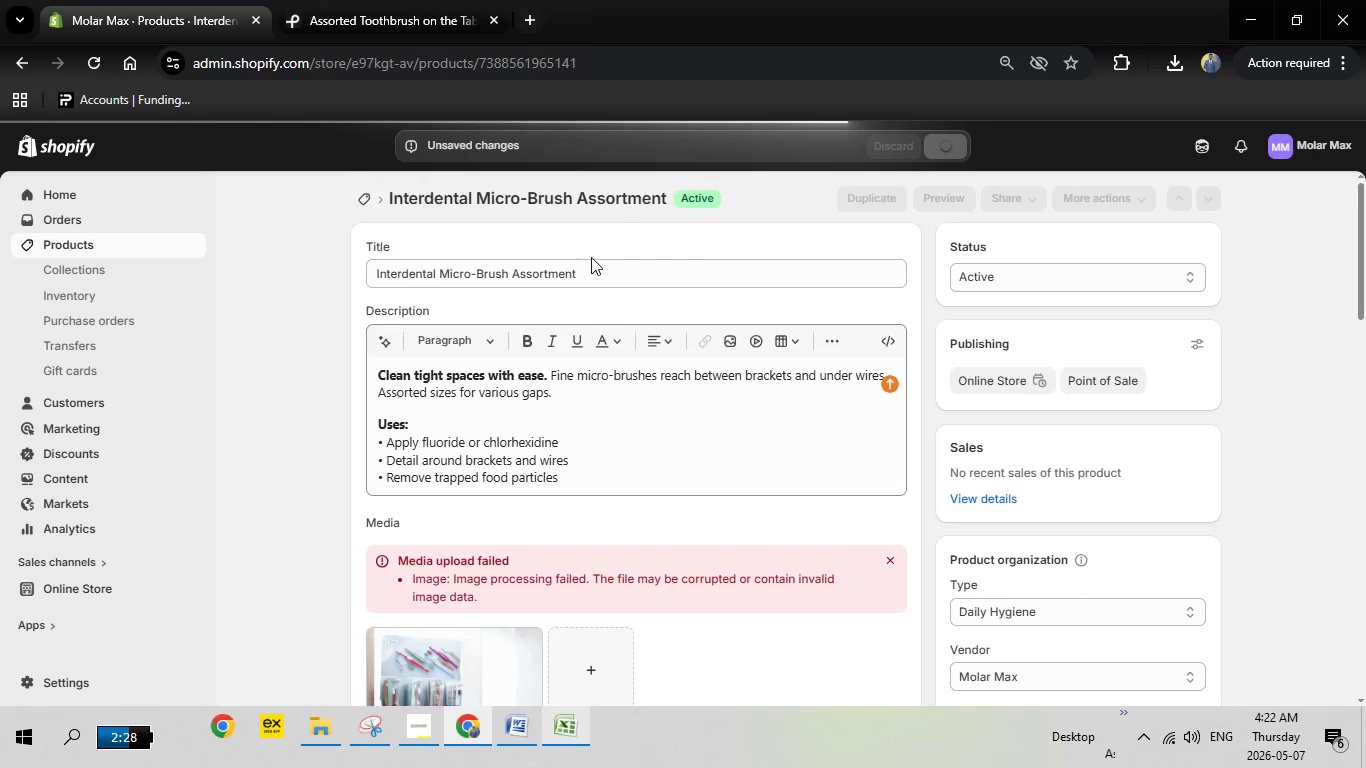 
mouse_move([961, 202])
 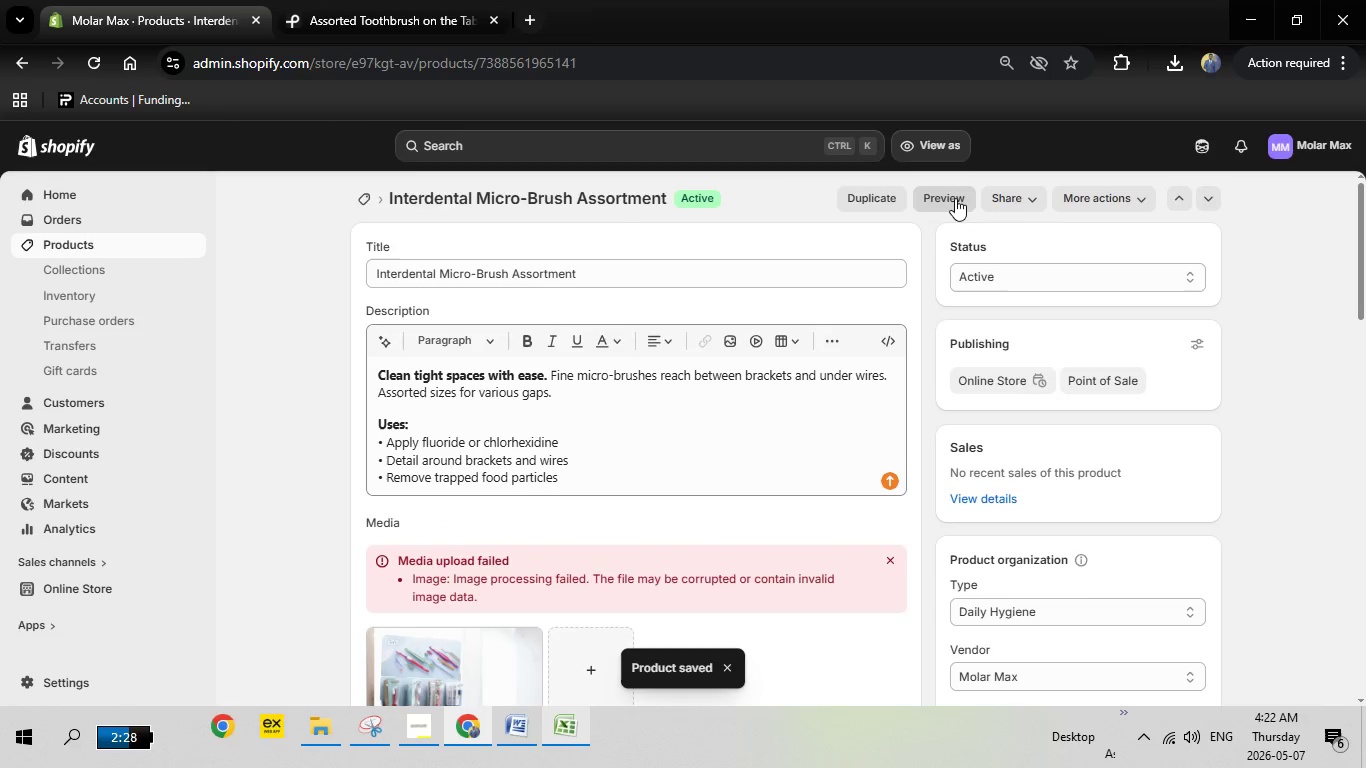 
left_click([952, 197])
 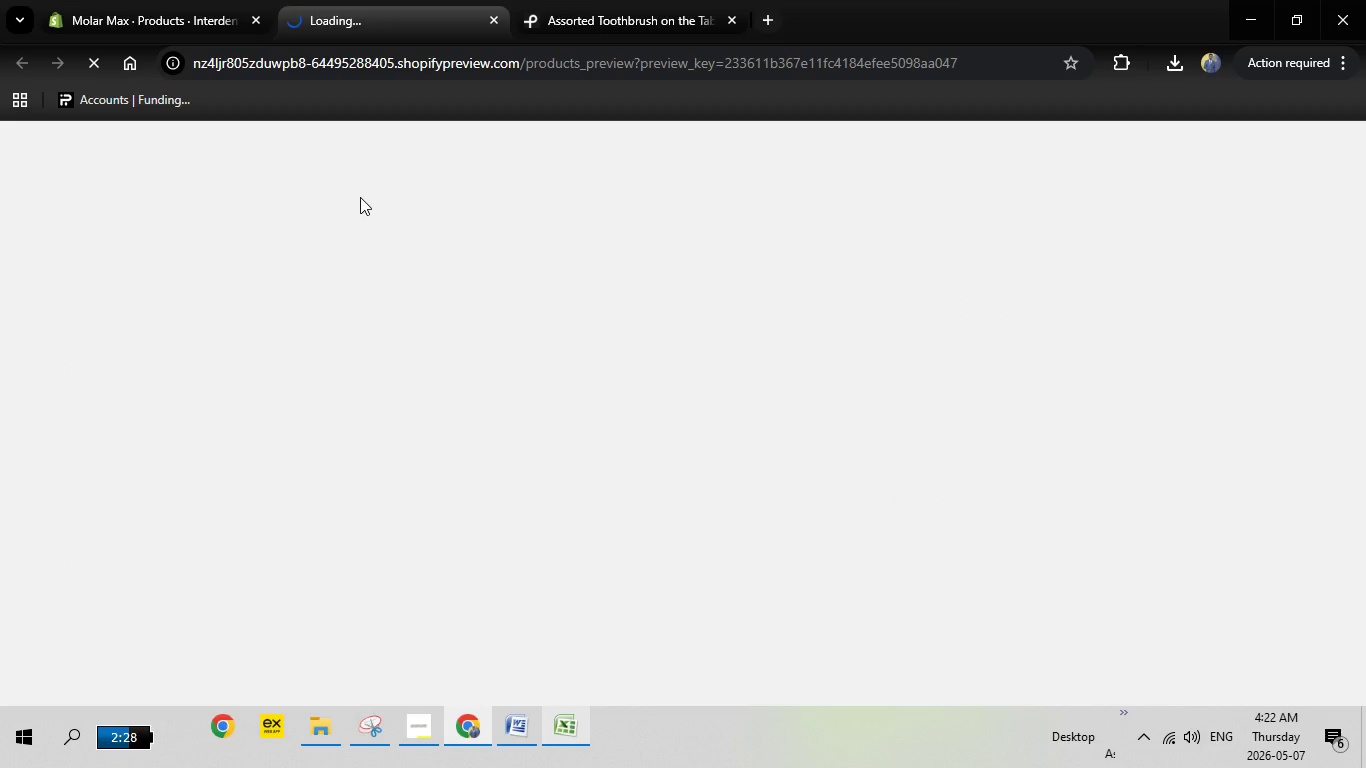 
left_click([204, 24])
 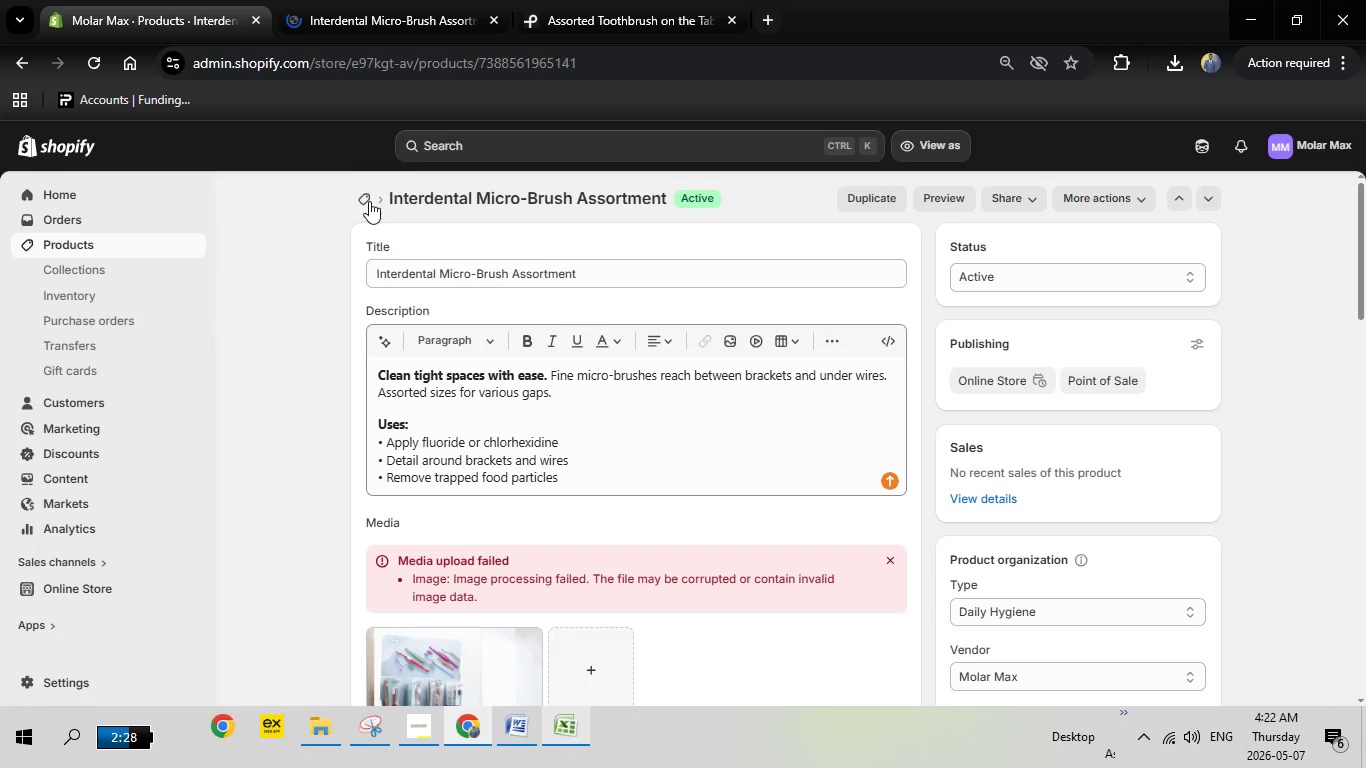 
left_click([359, 194])
 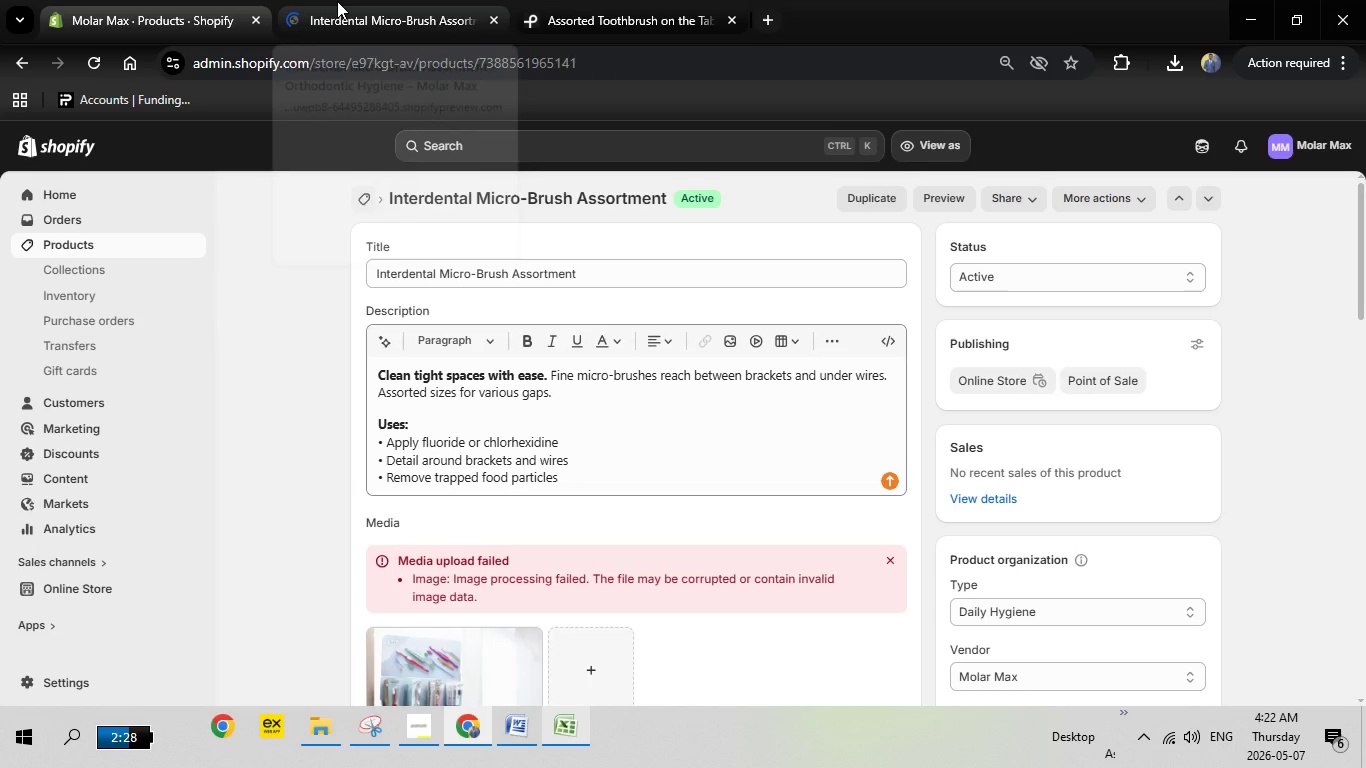 
left_click([337, 1])
 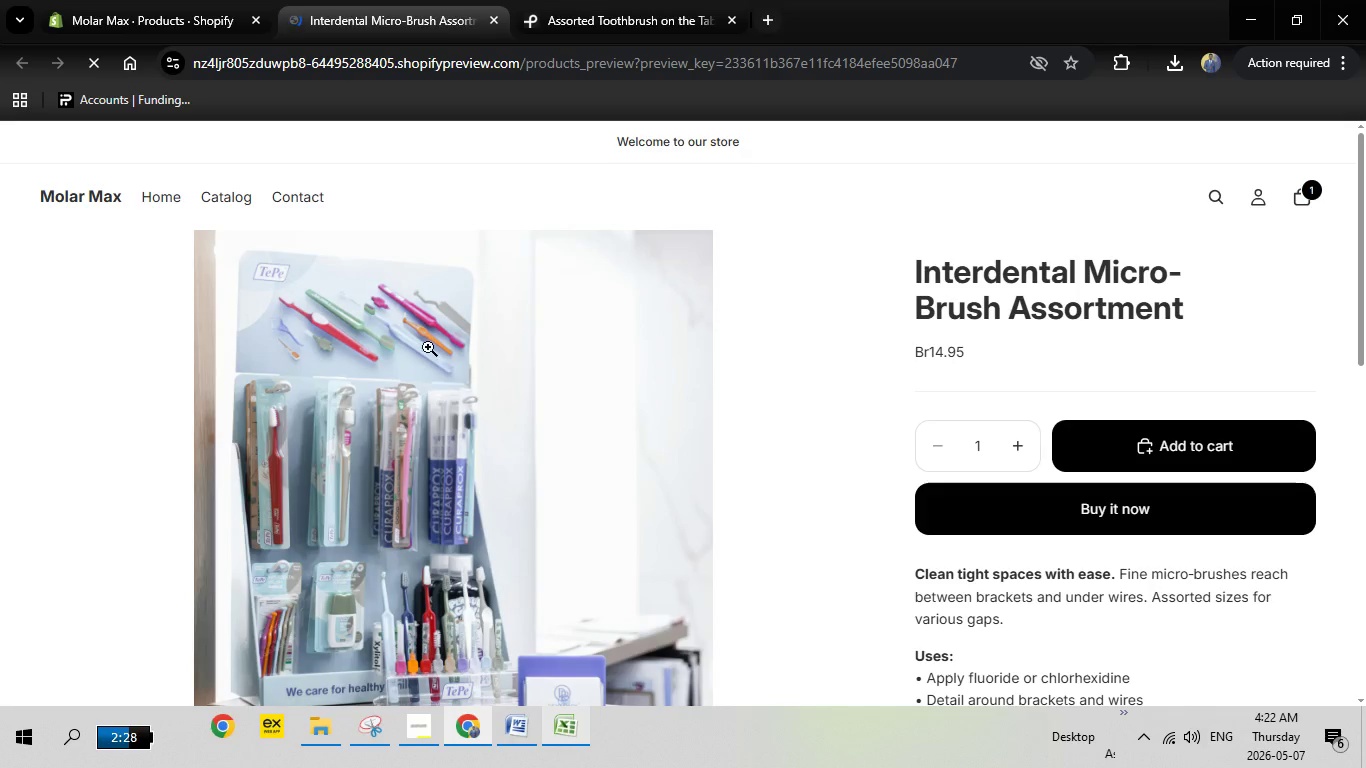 
scroll: coordinate [415, 339], scroll_direction: down, amount: 1.0
 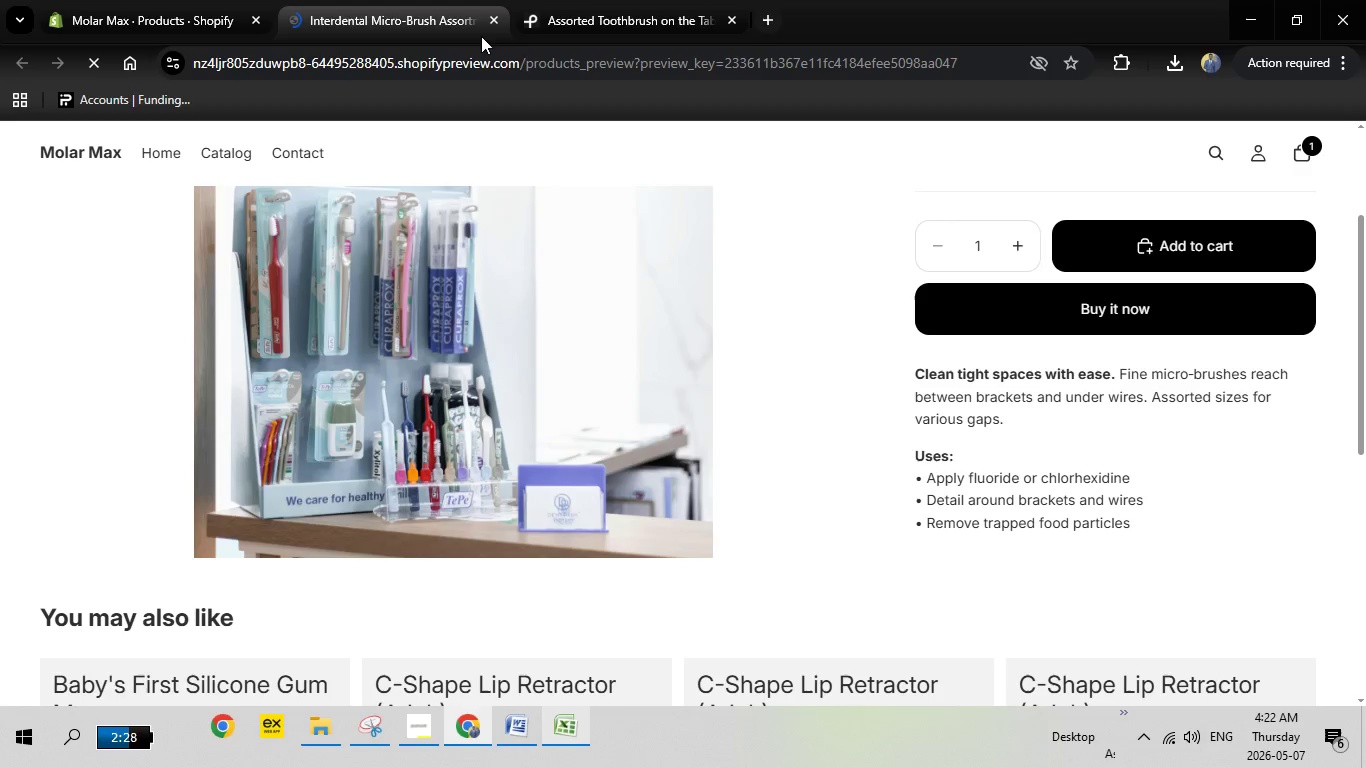 
left_click([495, 18])
 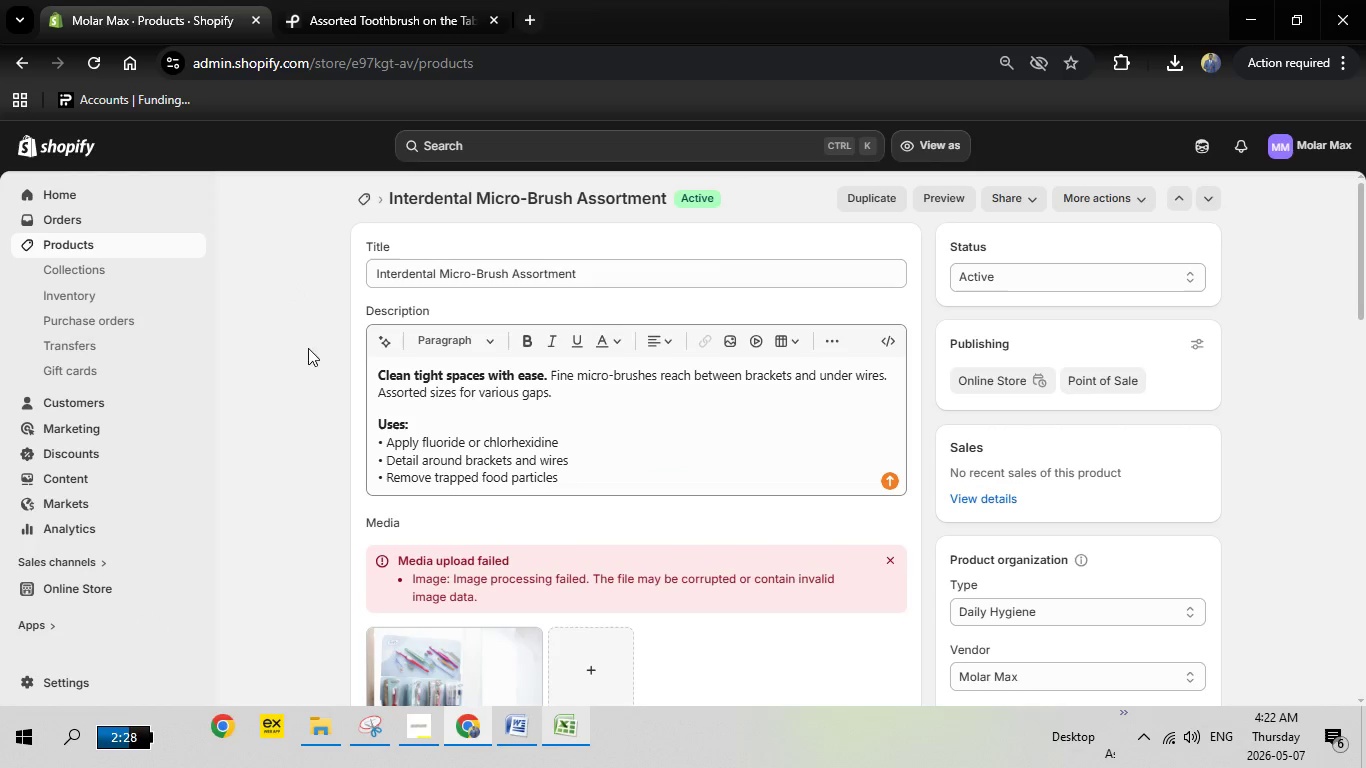 
scroll: coordinate [429, 469], scroll_direction: down, amount: 30.0
 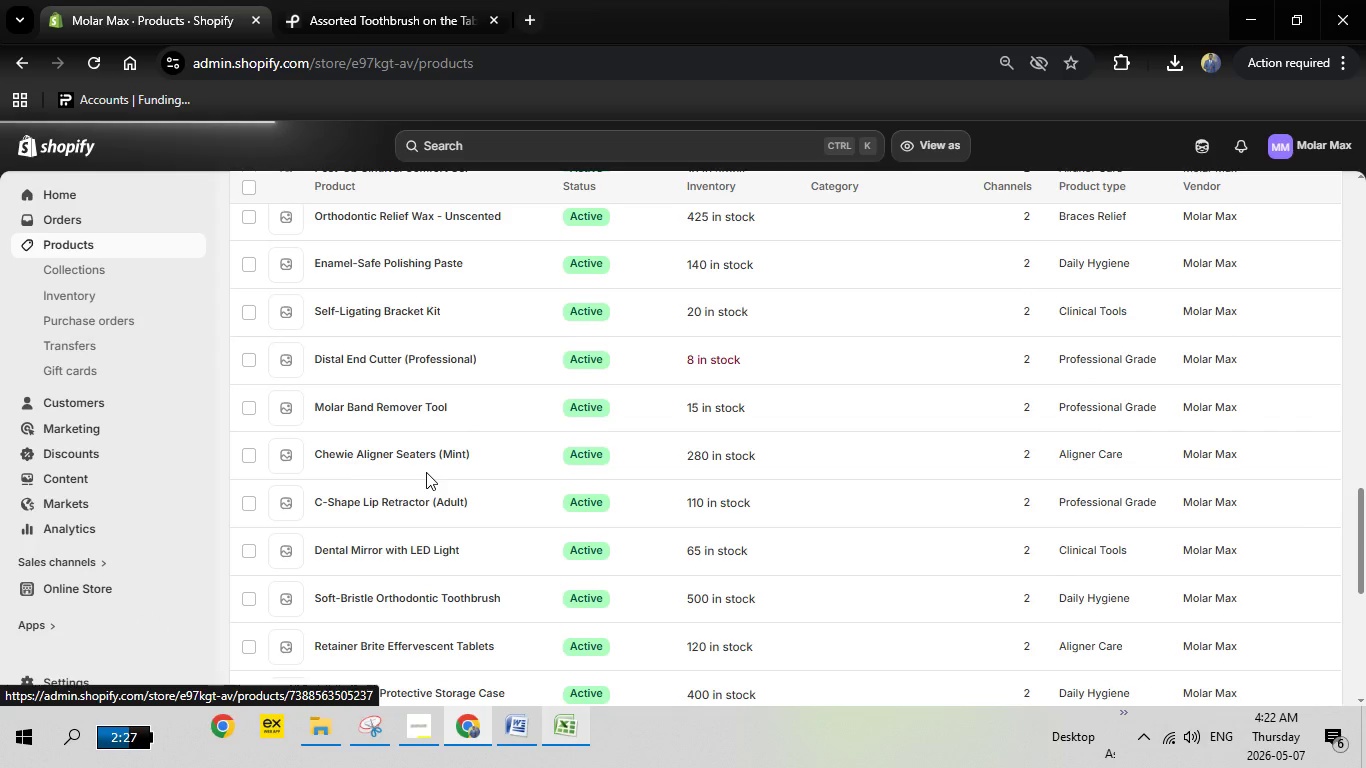 
scroll: coordinate [349, 500], scroll_direction: down, amount: 23.0
 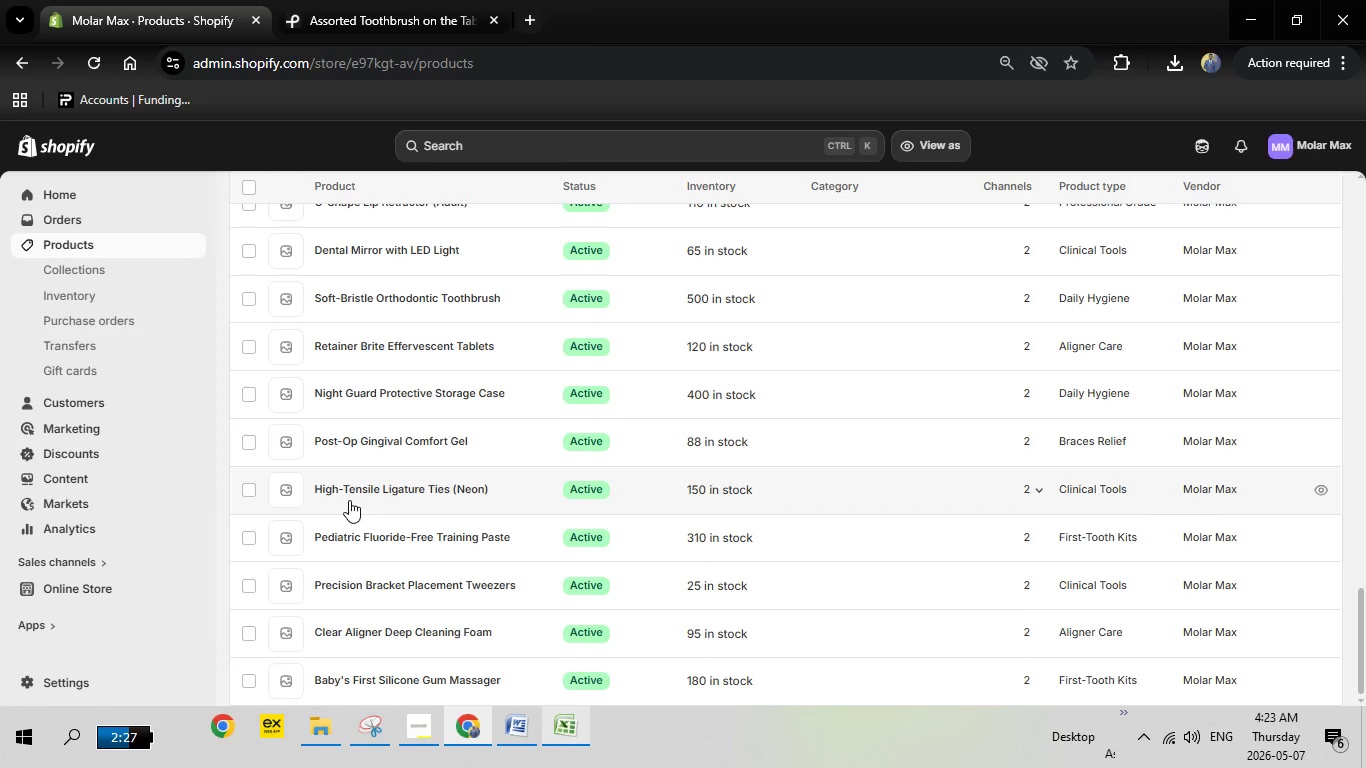 
scroll: coordinate [349, 500], scroll_direction: down, amount: 4.0
 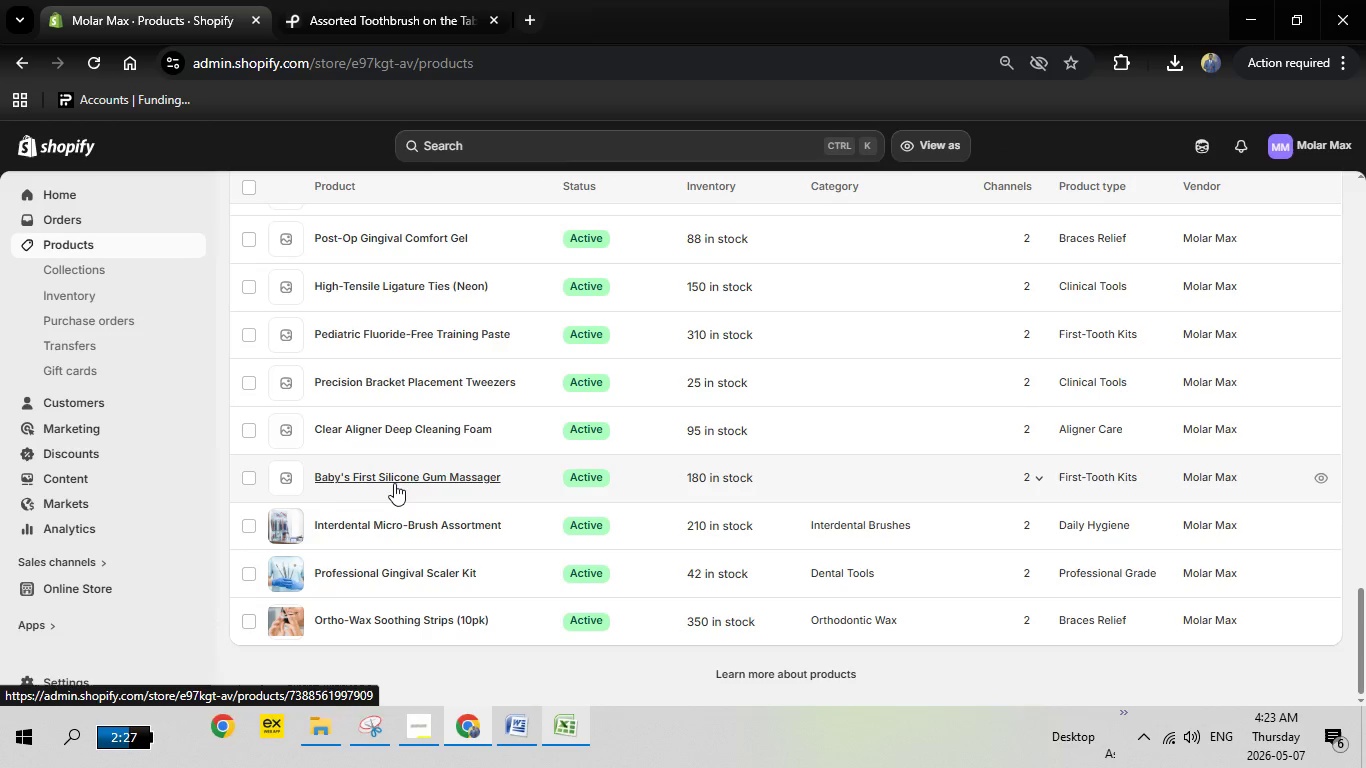 
left_click([397, 481])
 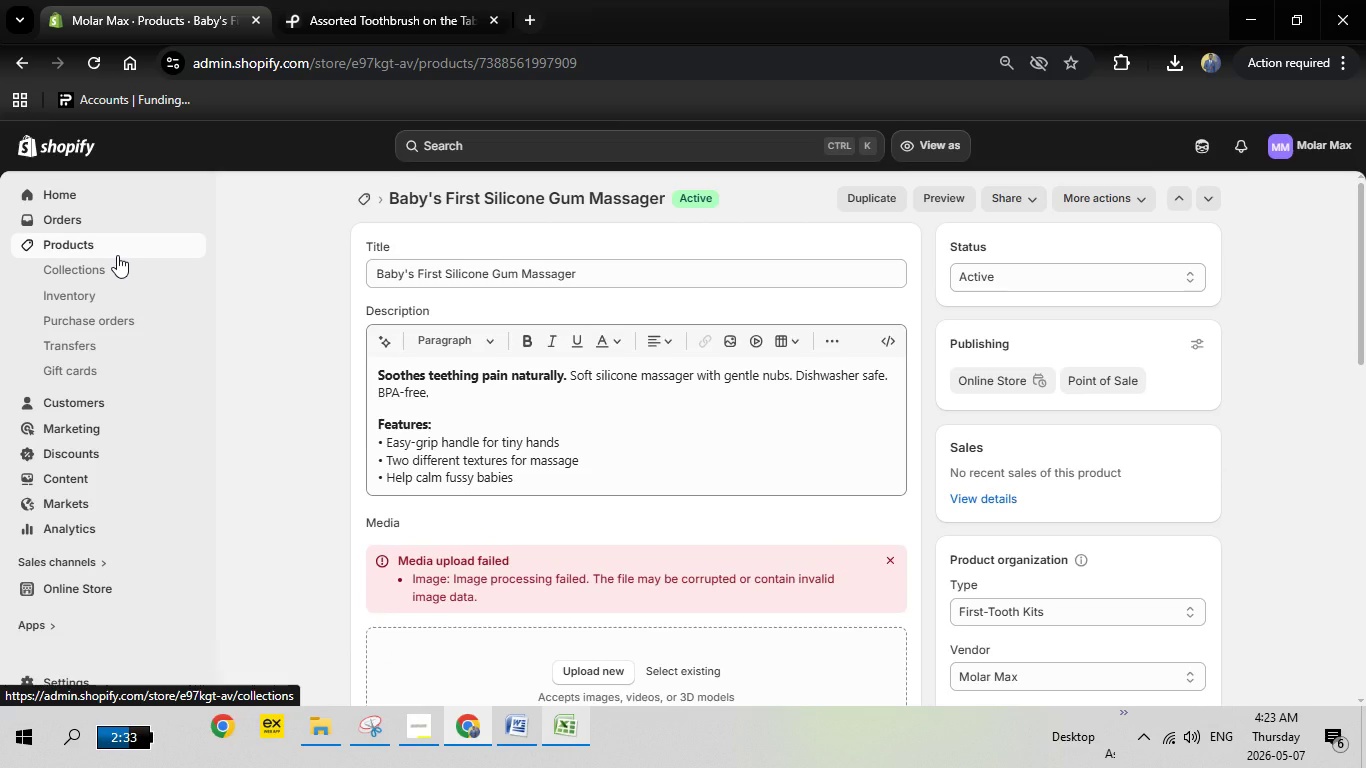 
wait(24.17)
 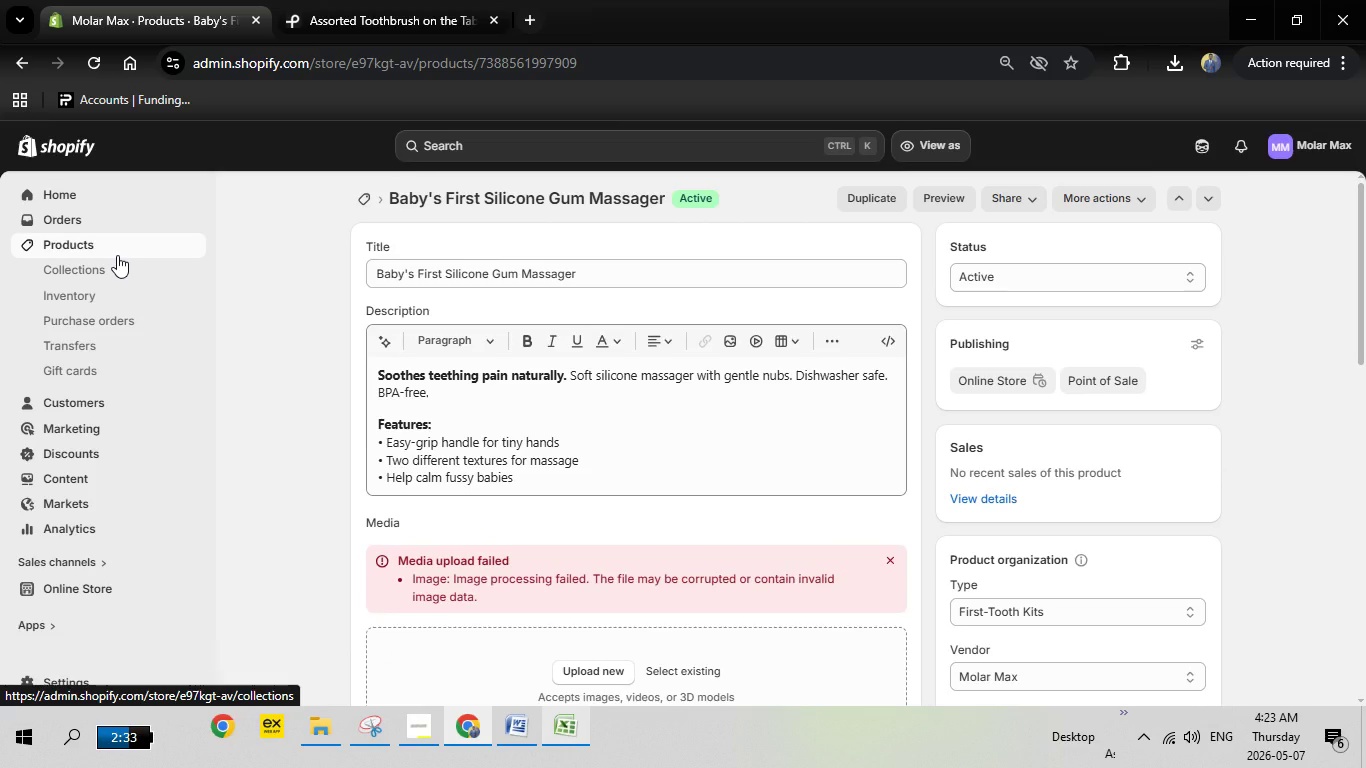 
left_click([526, 725])
 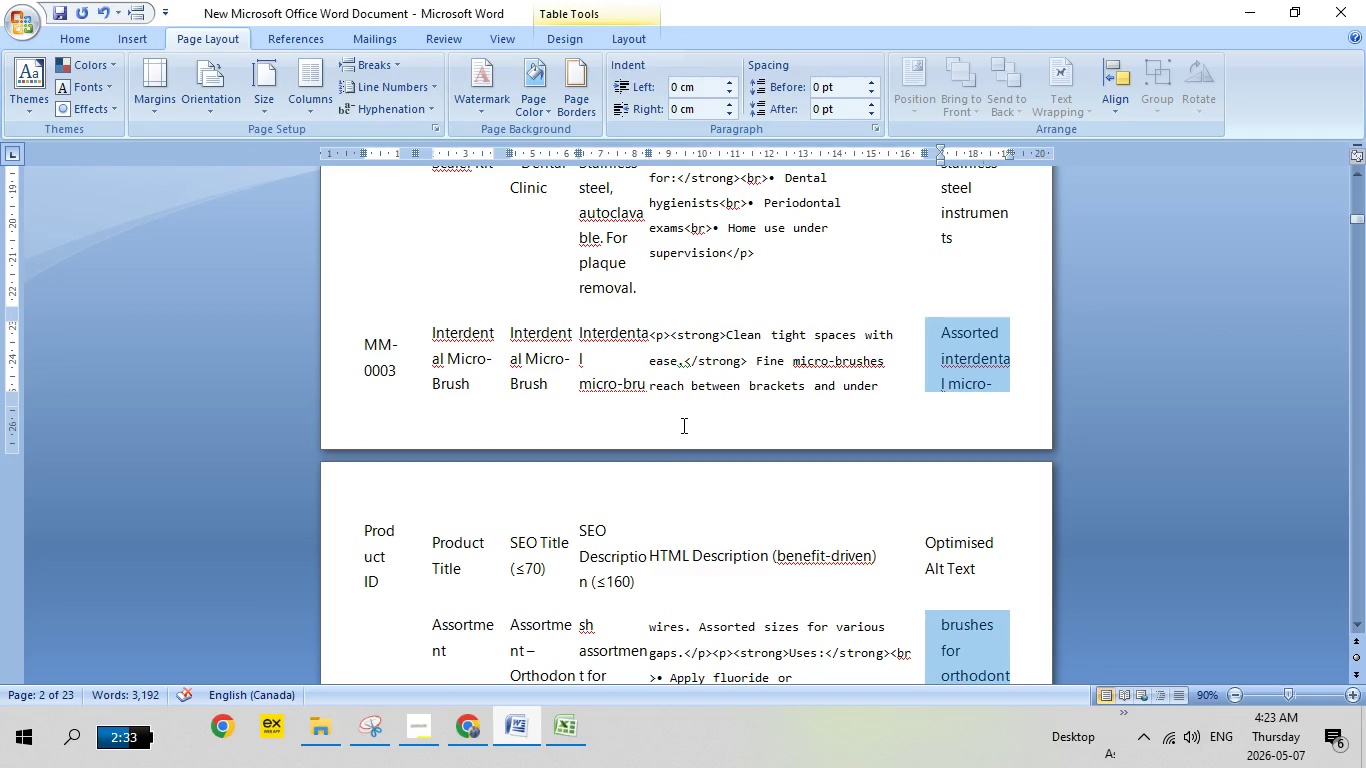 
scroll: coordinate [684, 426], scroll_direction: down, amount: 12.0
 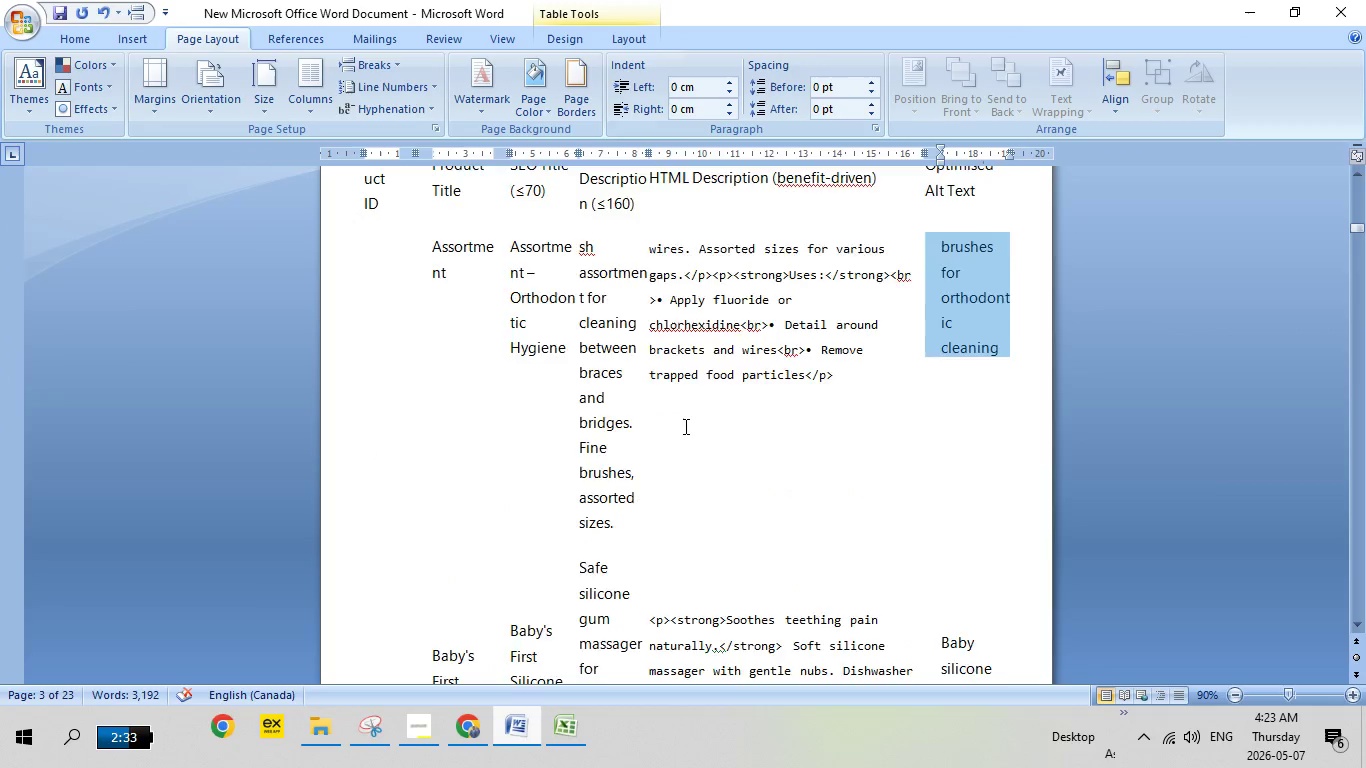 
scroll: coordinate [684, 426], scroll_direction: up, amount: 4.0
 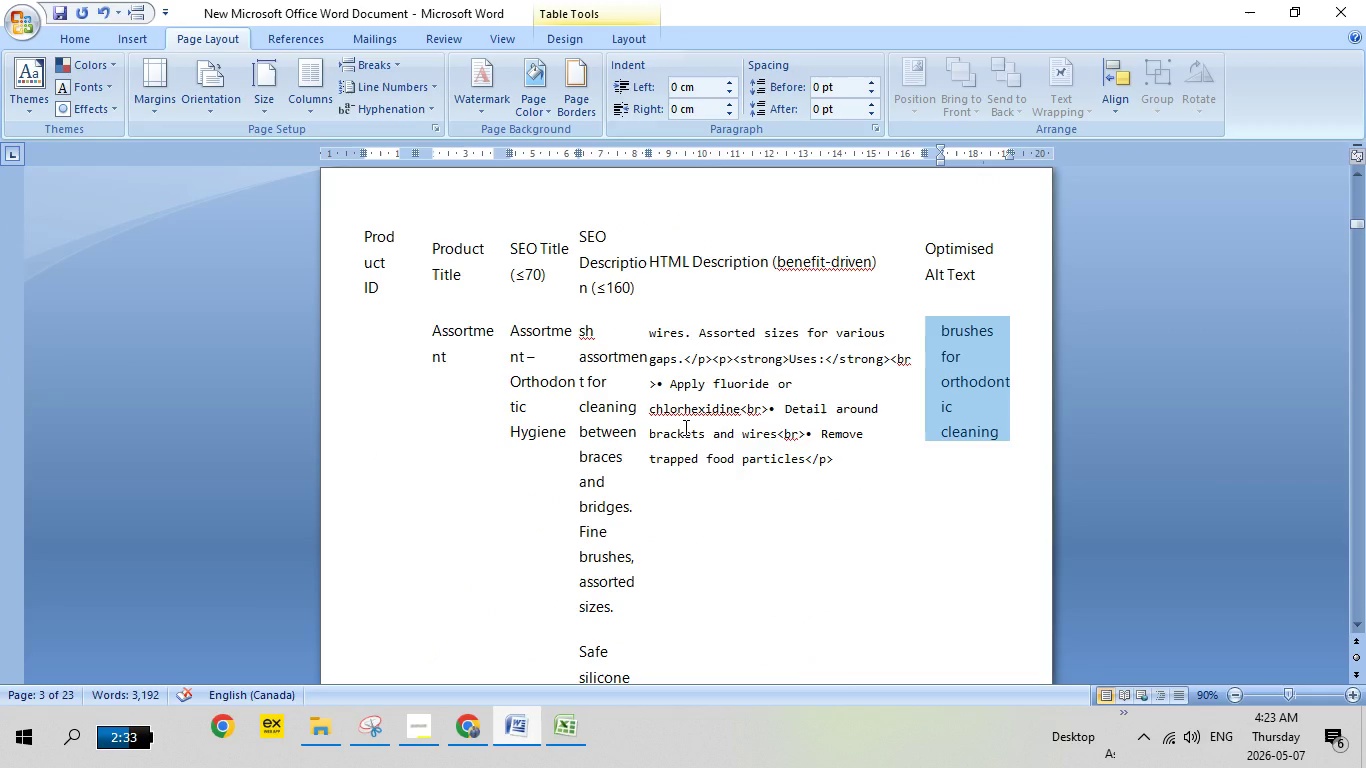 
scroll: coordinate [686, 427], scroll_direction: down, amount: 5.0
 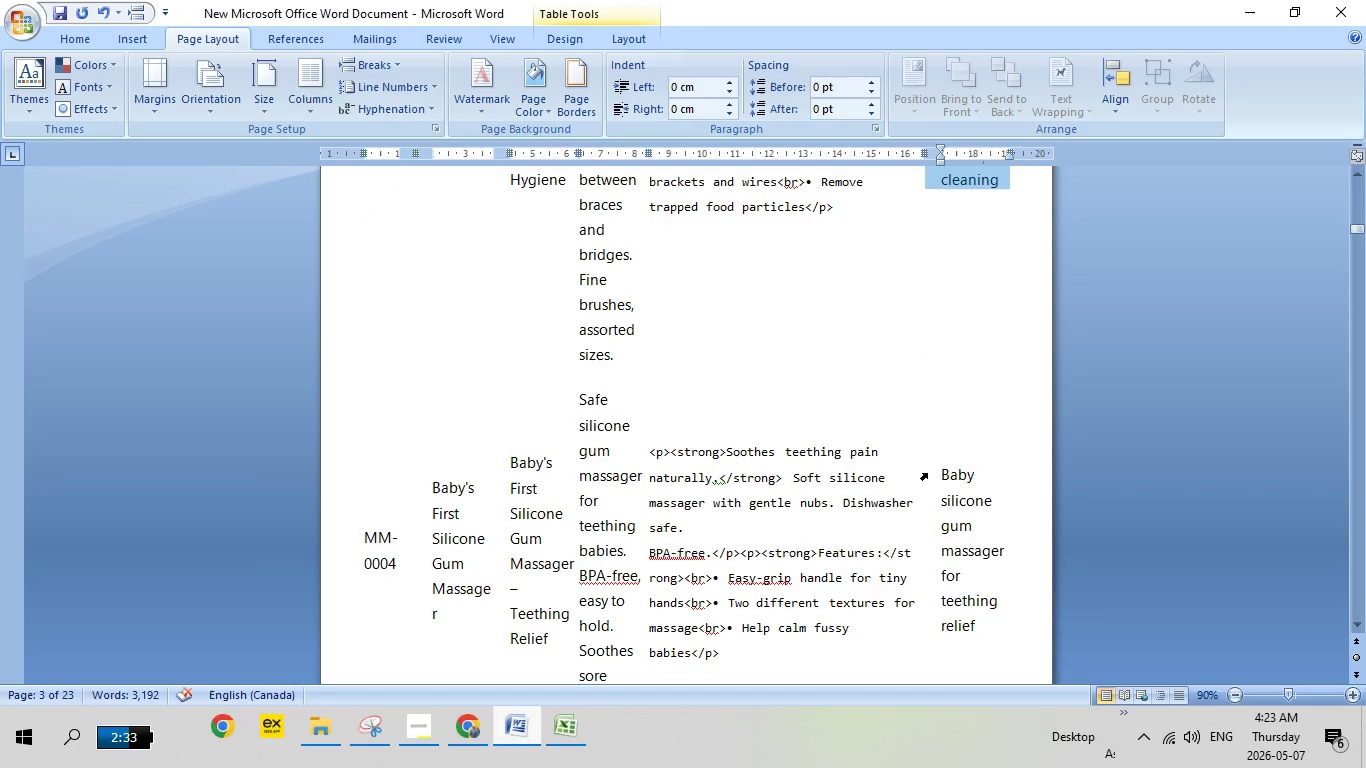 
left_click([927, 473])
 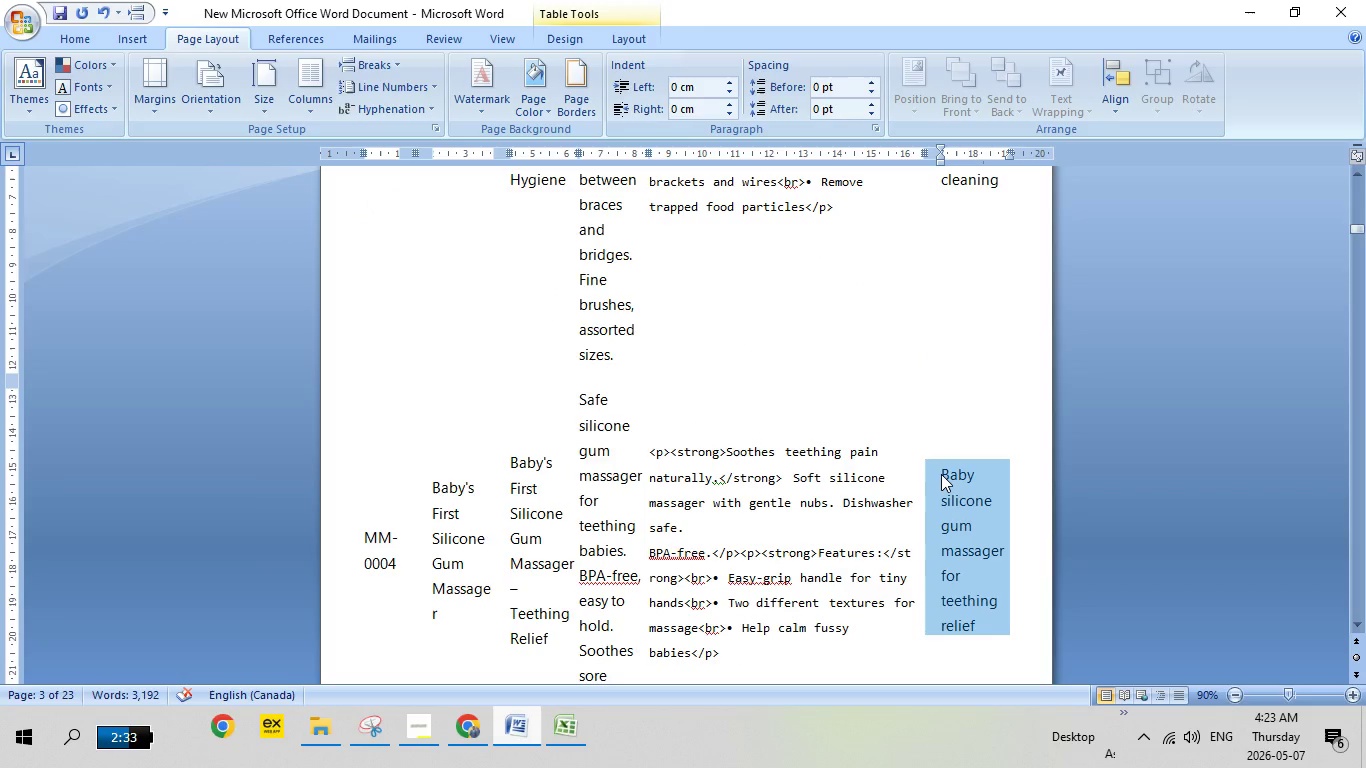 
right_click([941, 474])
 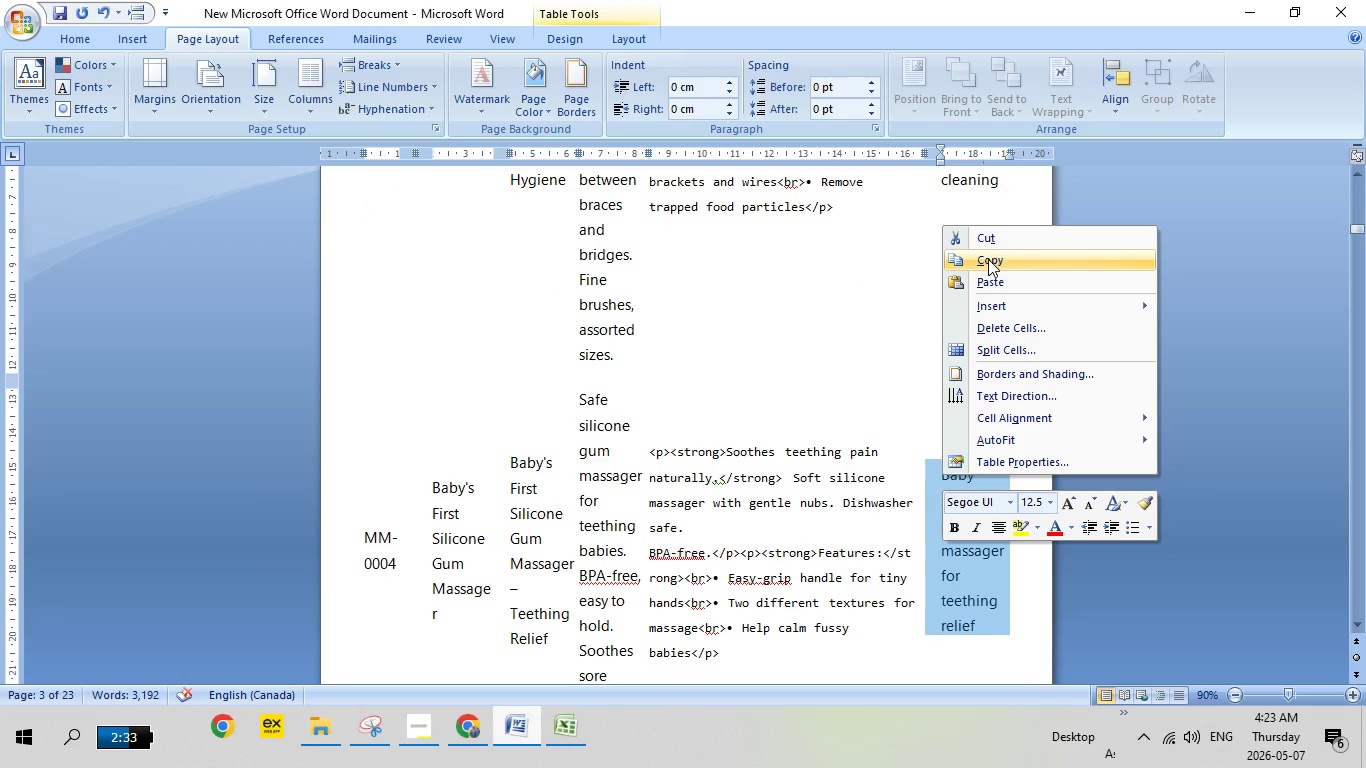 
left_click([988, 267])
 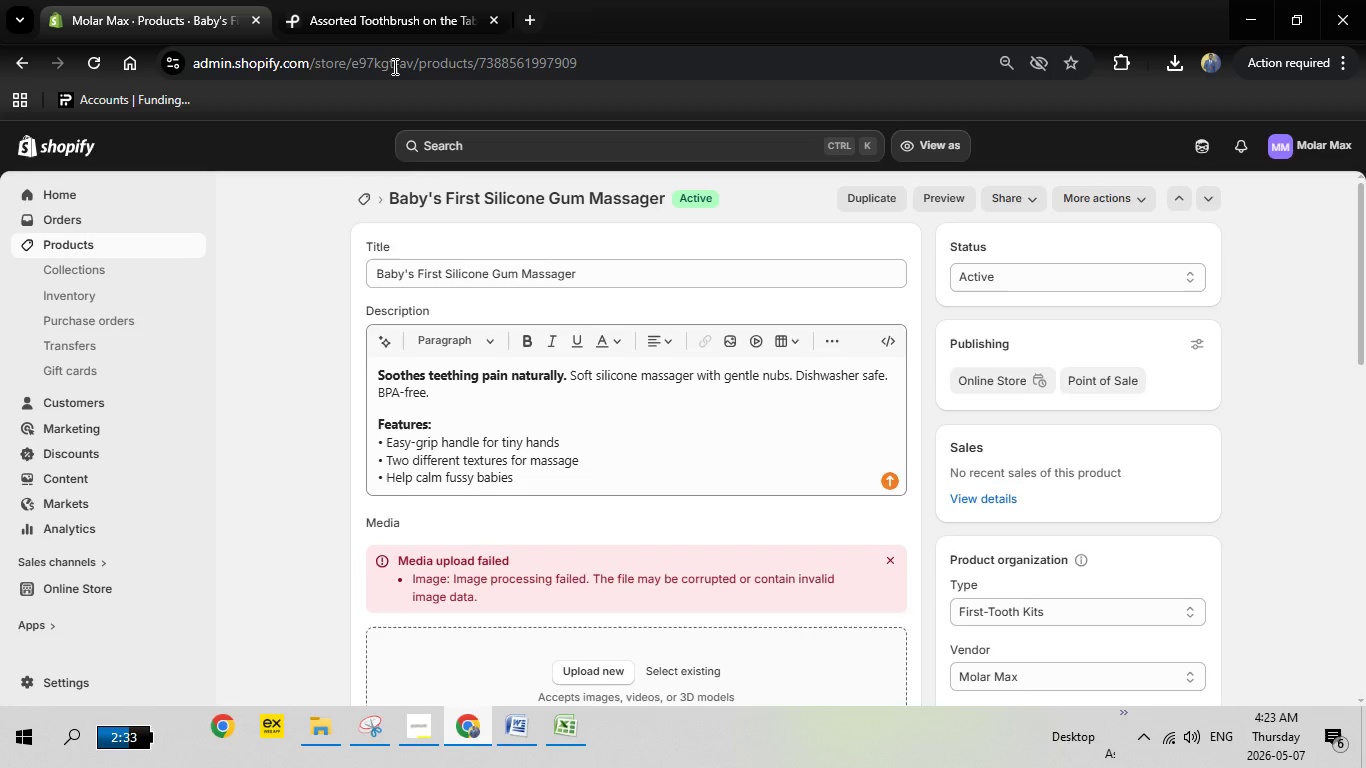 
left_click([366, 0])
 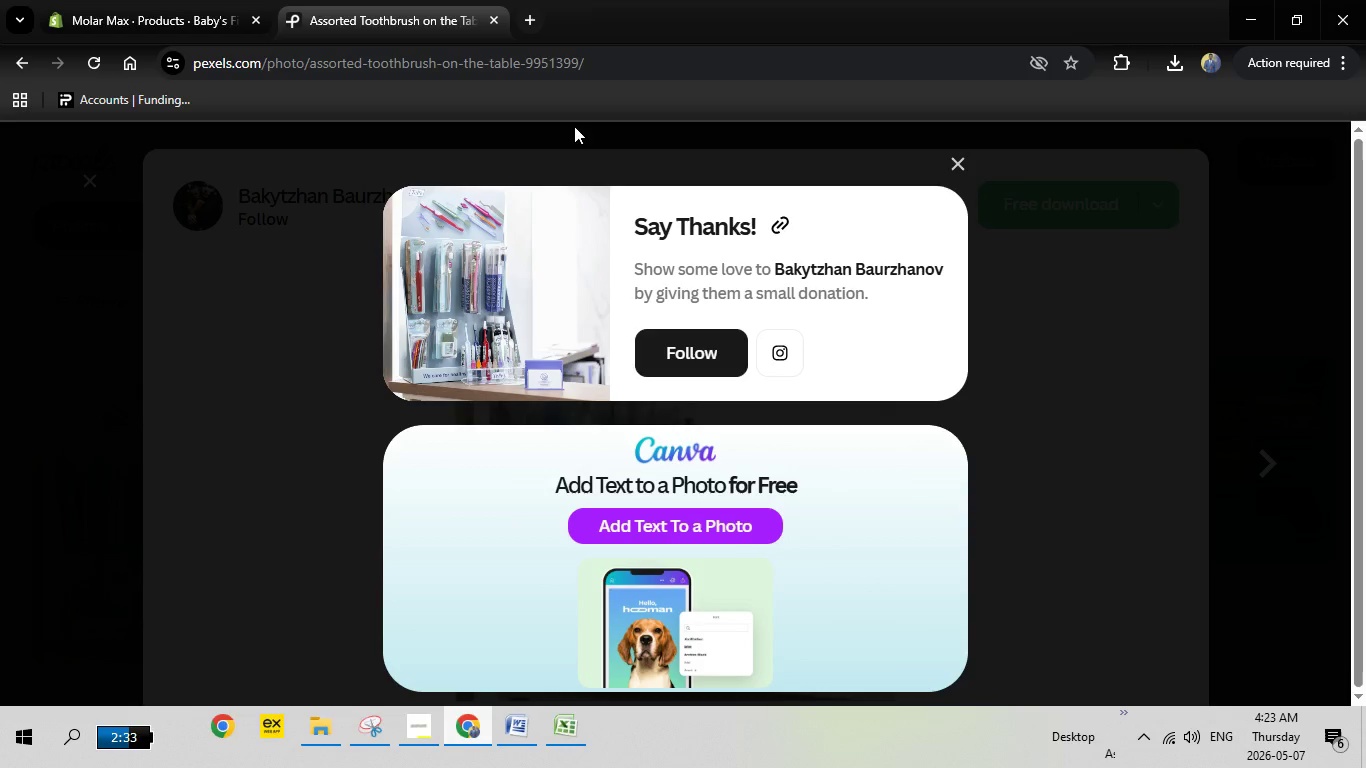 
key(Escape)
 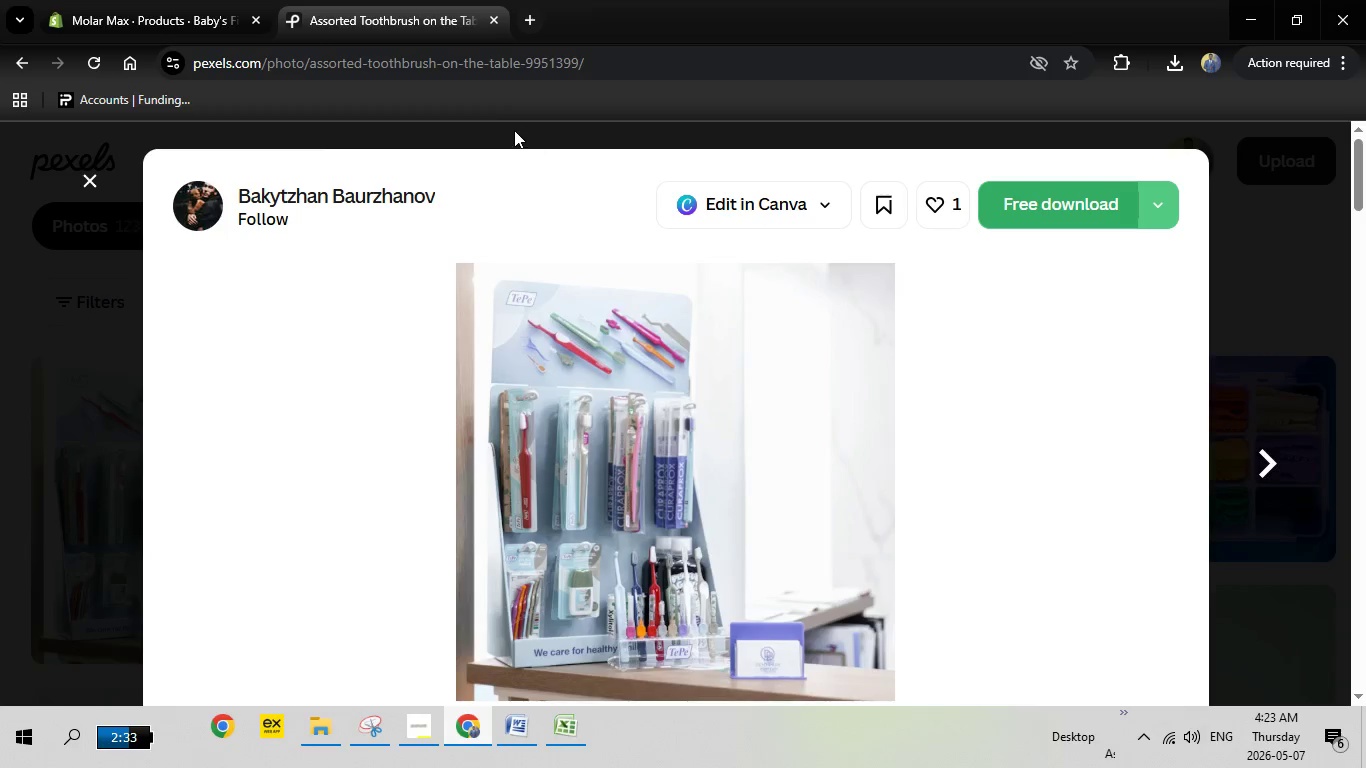 
key(Escape)
 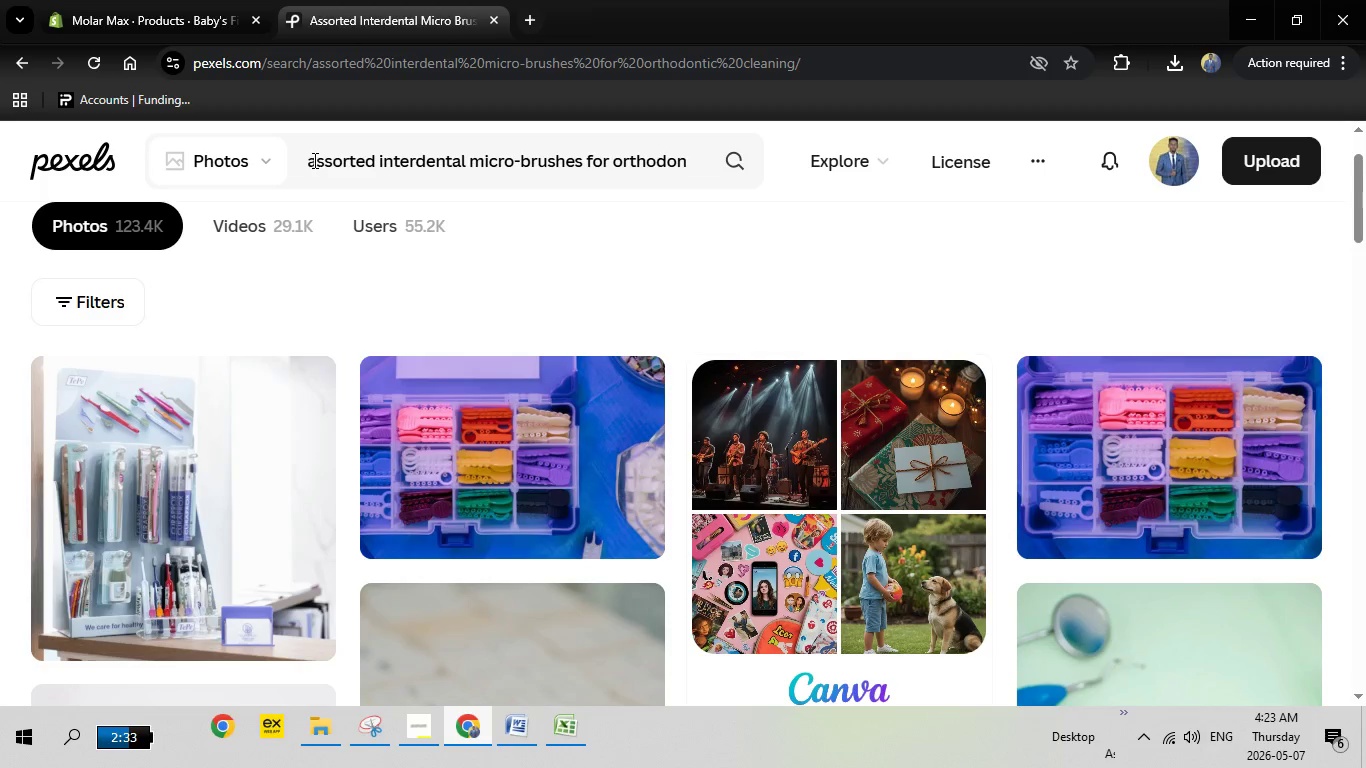 
left_click_drag(start_coordinate=[307, 162], to_coordinate=[811, 182])
 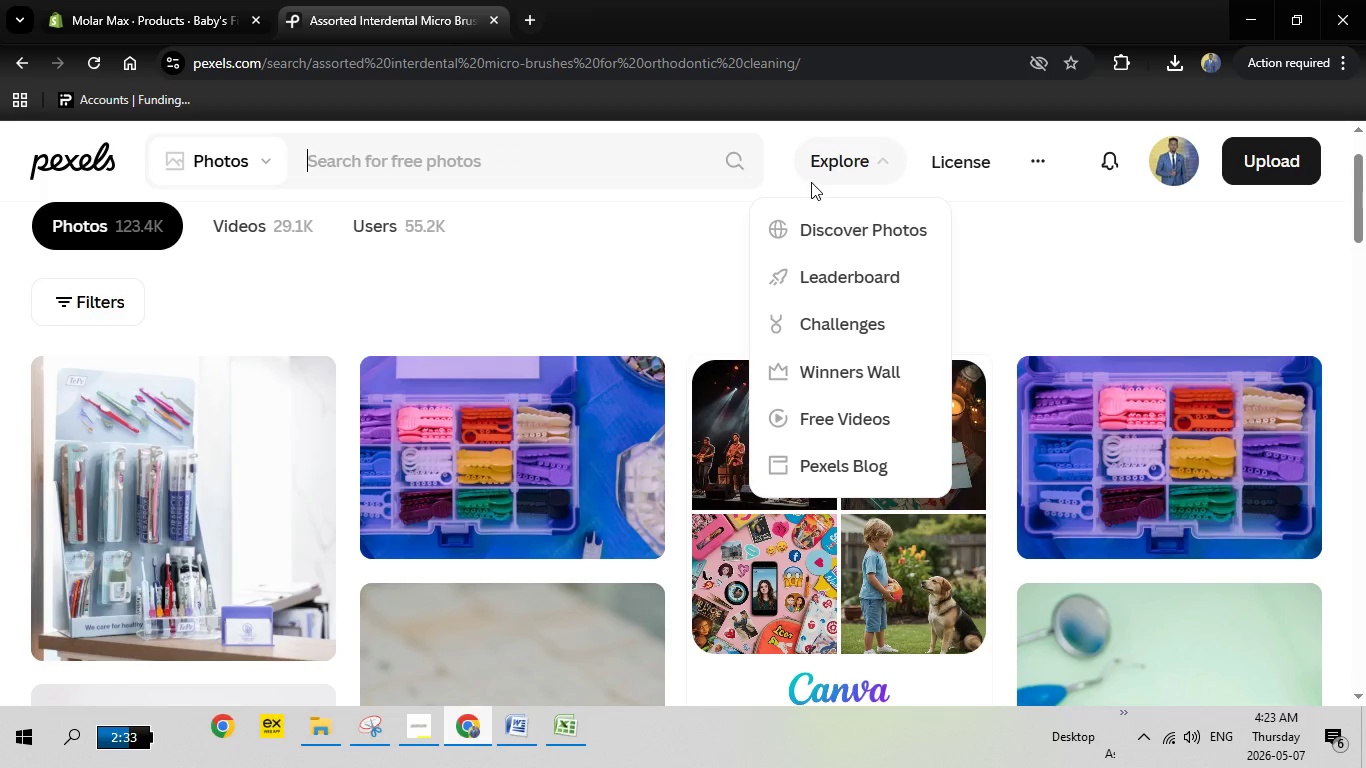 
key(Backspace)
 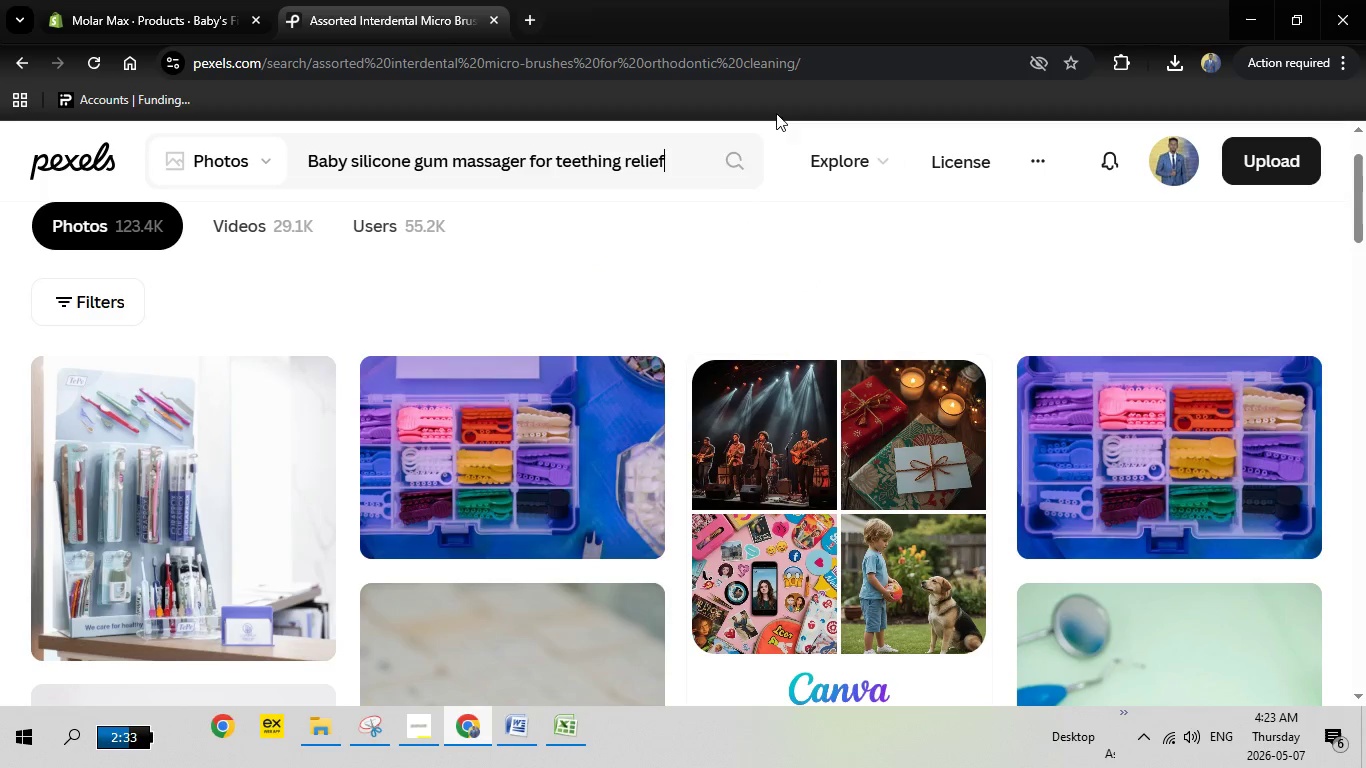 
left_click([745, 166])
 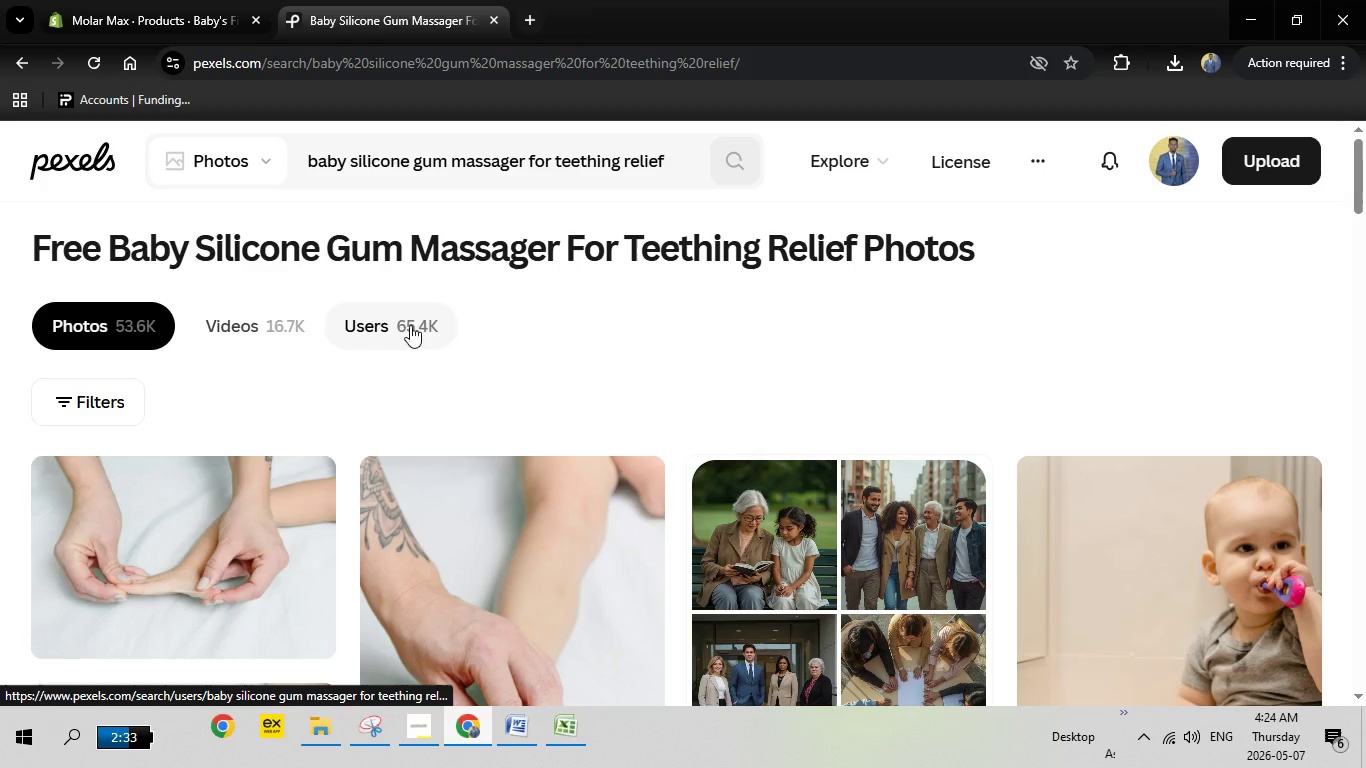 
wait(13.45)
 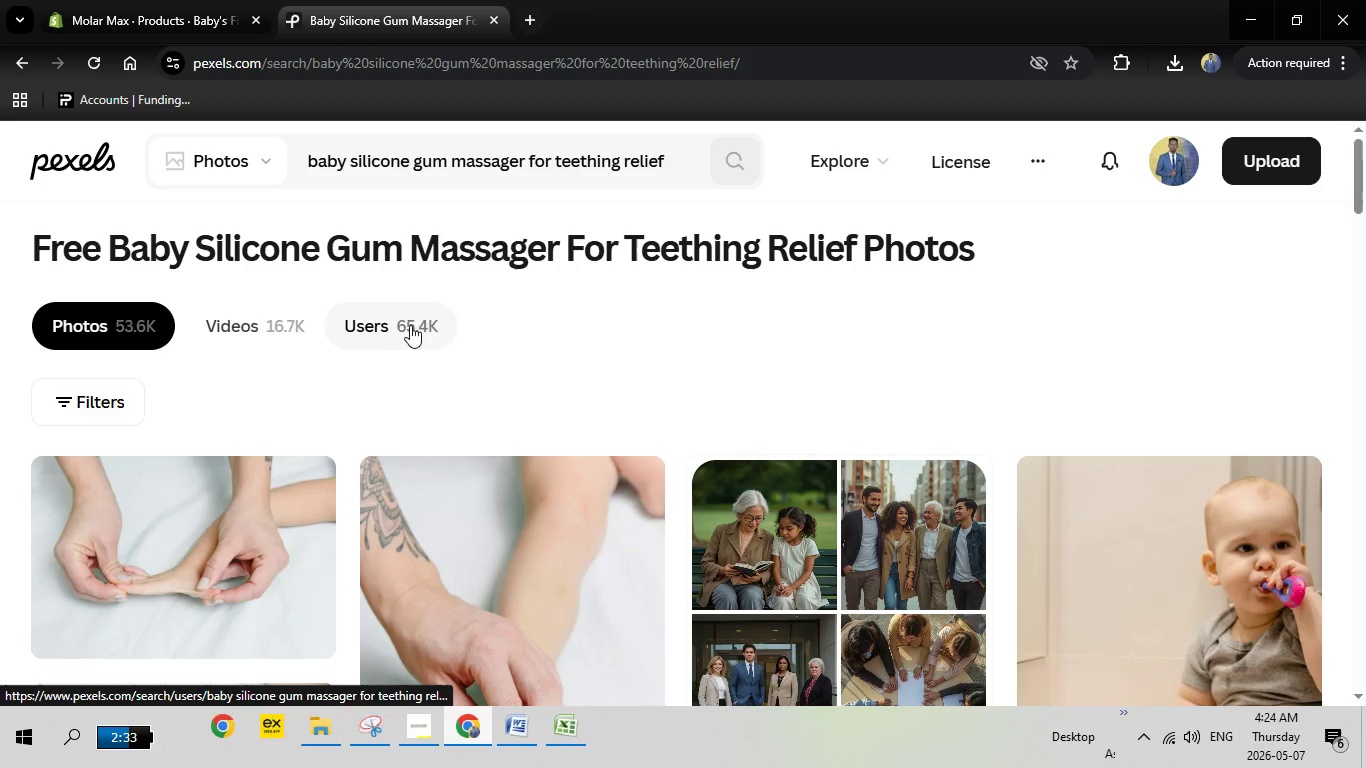 
scroll: coordinate [513, 326], scroll_direction: down, amount: 7.0
 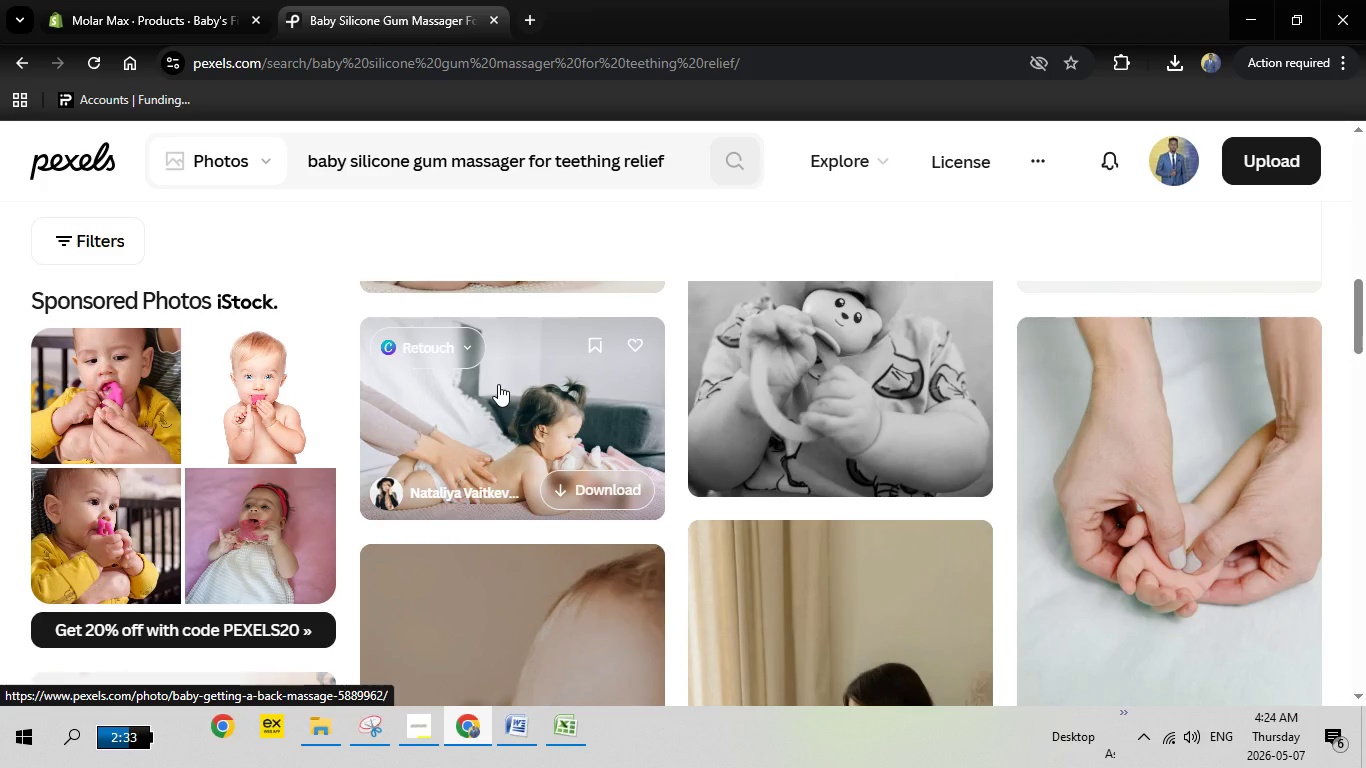 
wait(6.75)
 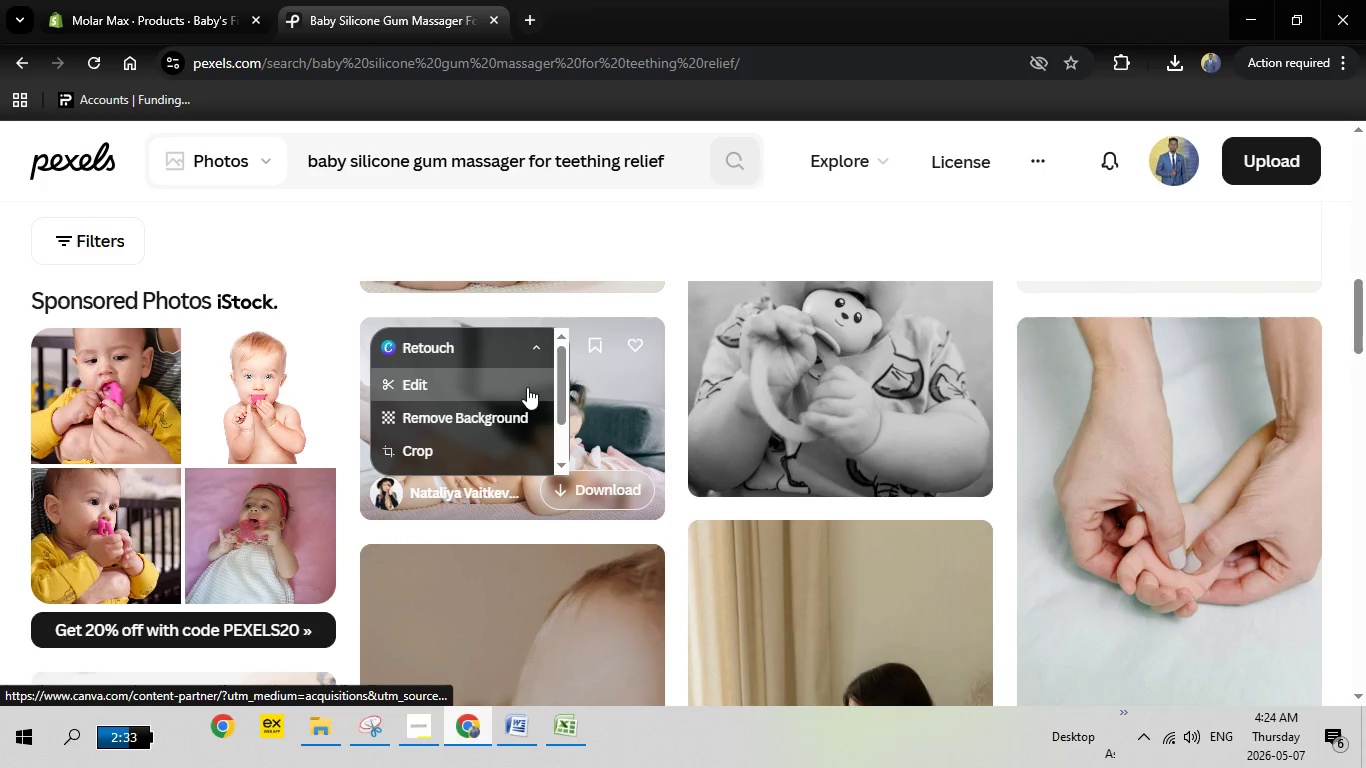 
scroll: coordinate [507, 387], scroll_direction: up, amount: 6.0
 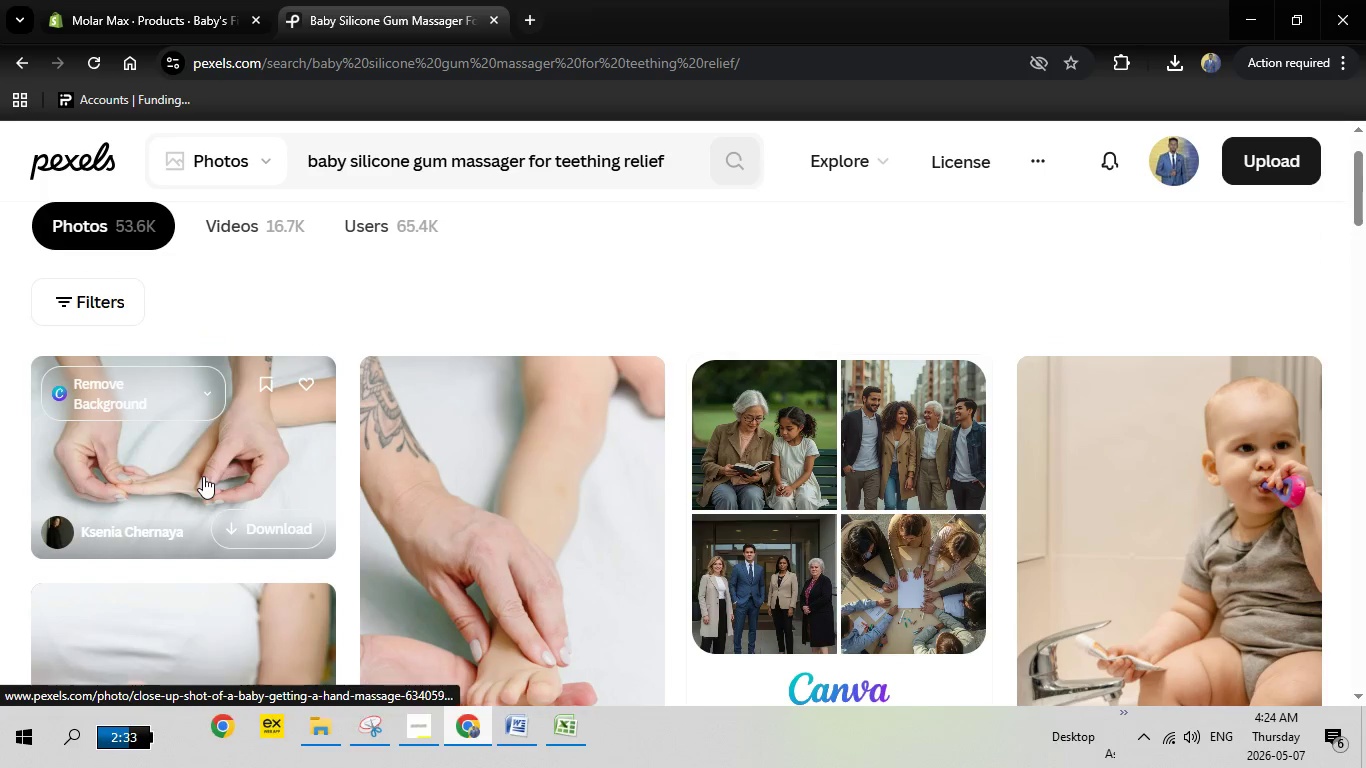 
scroll: coordinate [480, 472], scroll_direction: none, amount: 0.0
 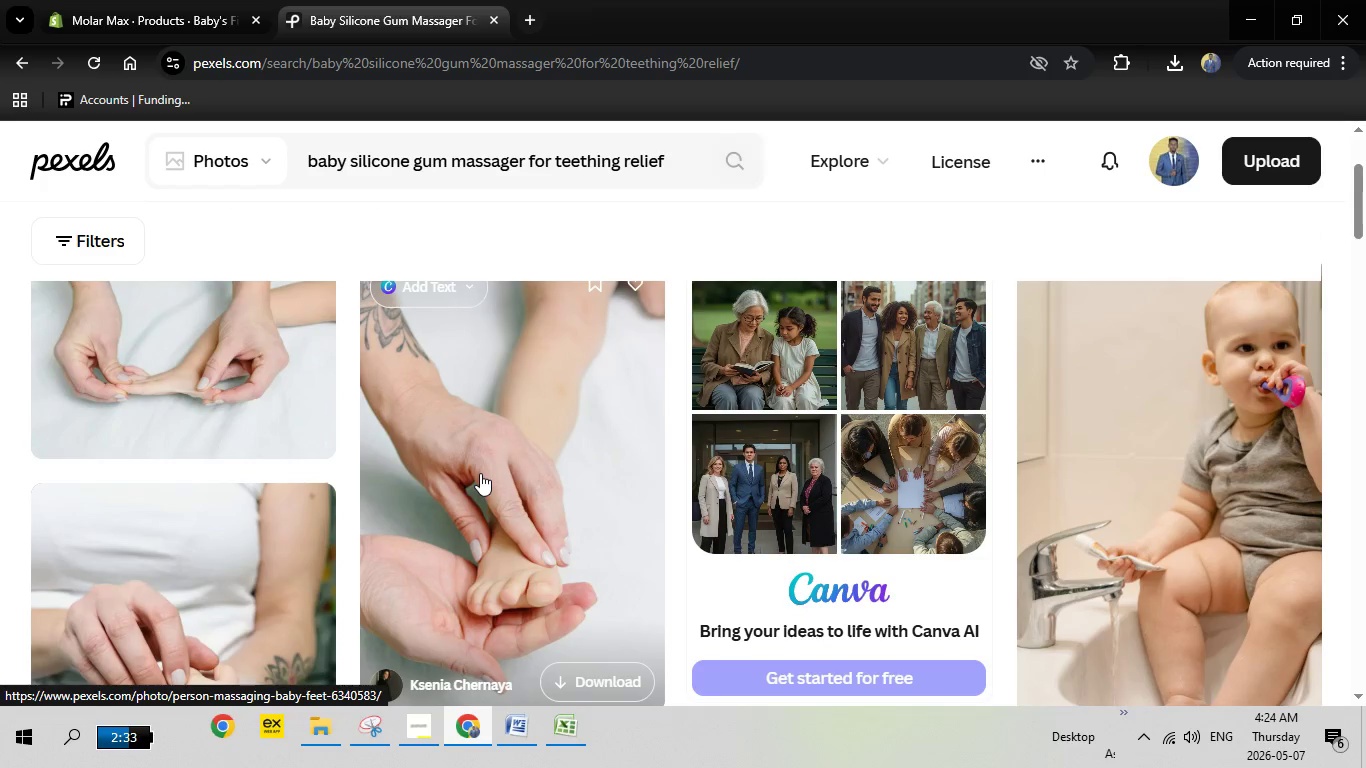 
left_click([480, 473])
 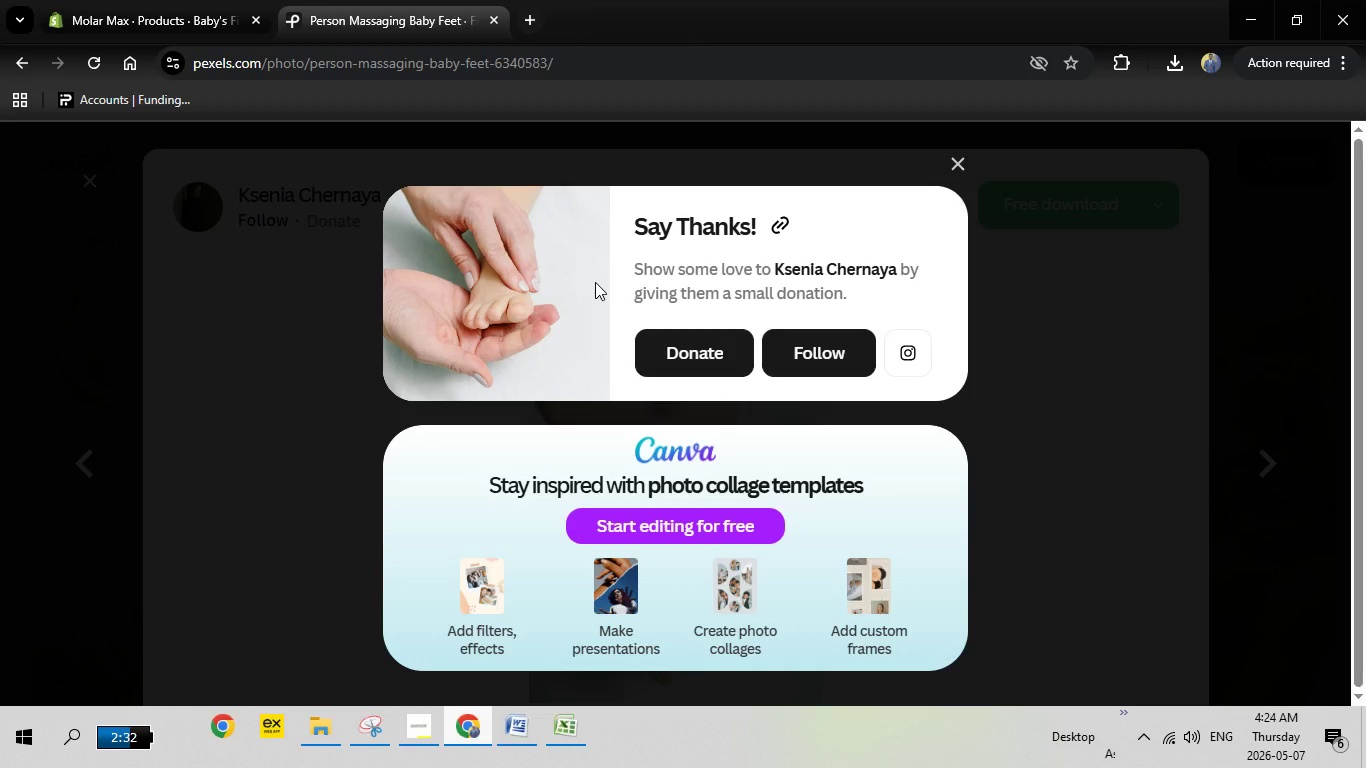 
wait(25.7)
 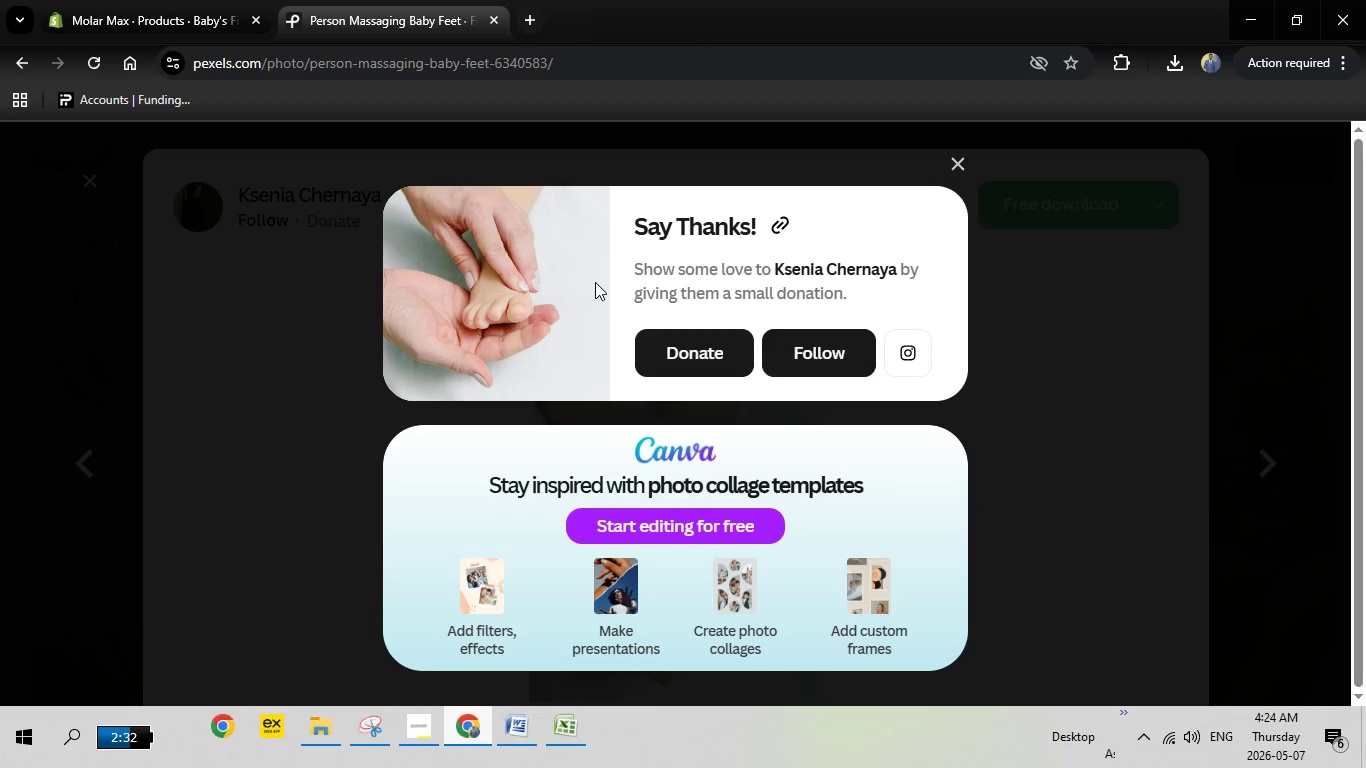 
left_click([1117, 586])
 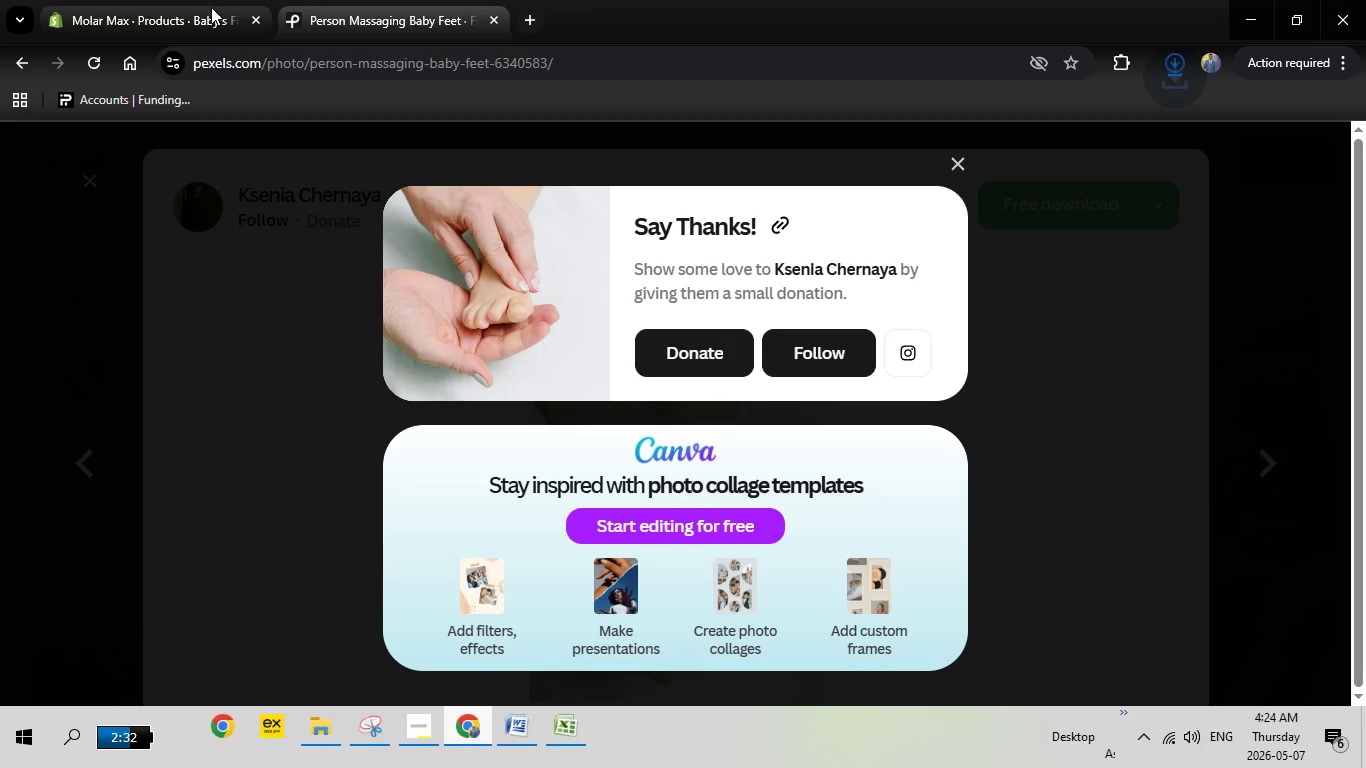 
left_click([204, 7])
 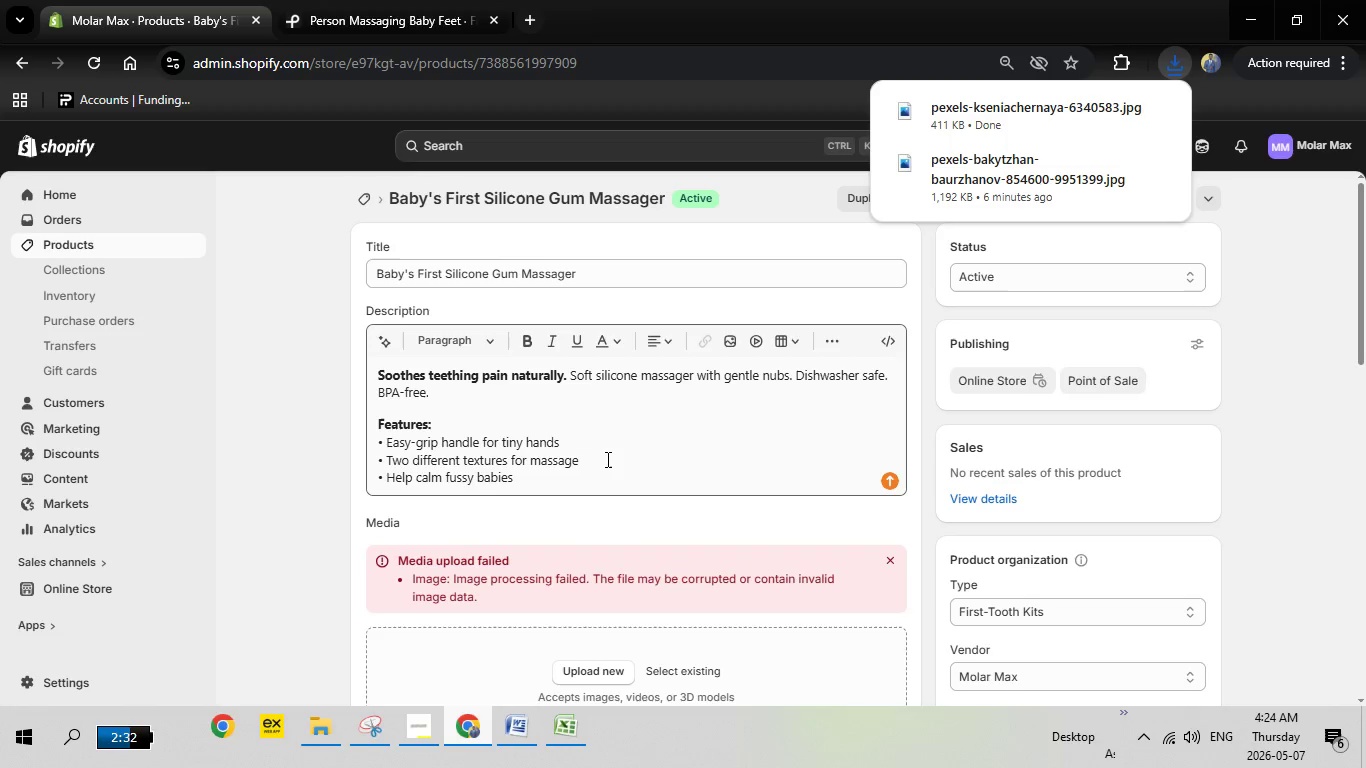 
scroll: coordinate [612, 434], scroll_direction: down, amount: 2.0
 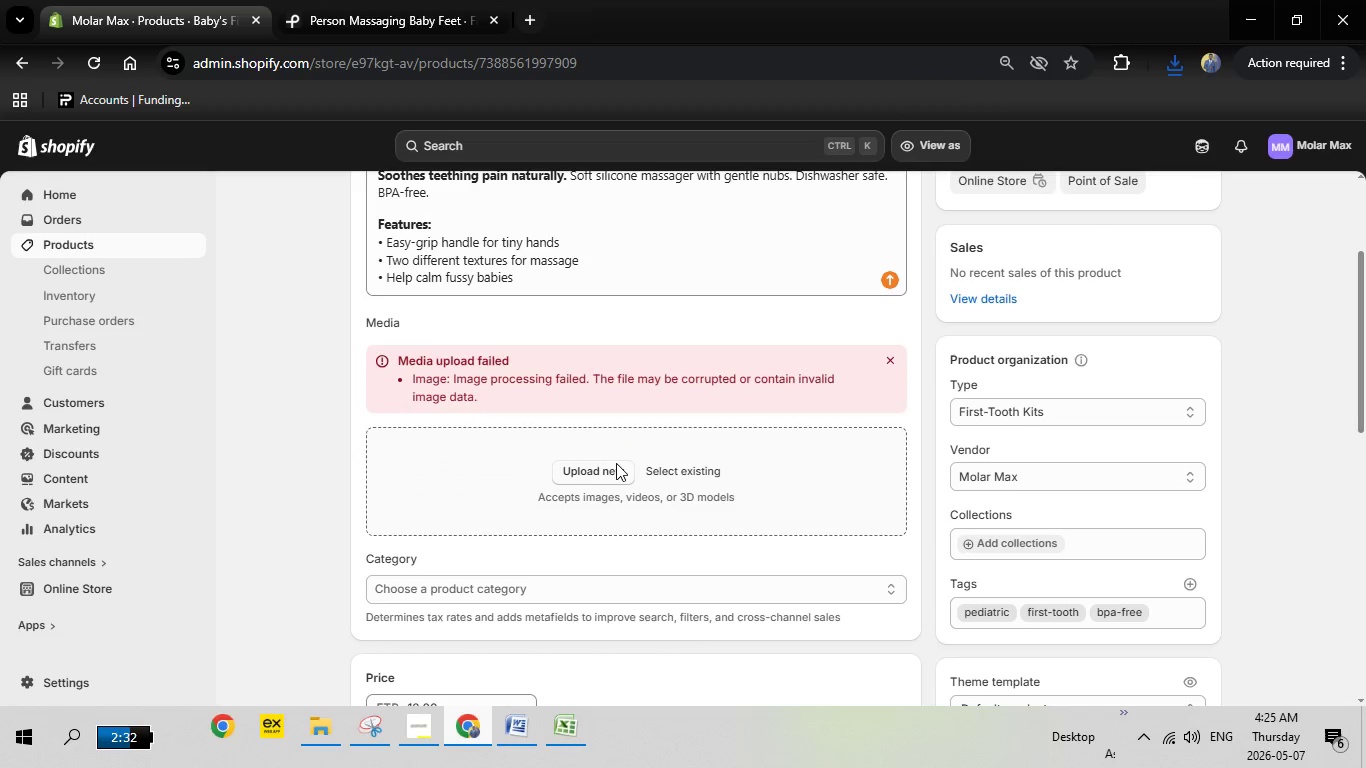 
wait(7.42)
 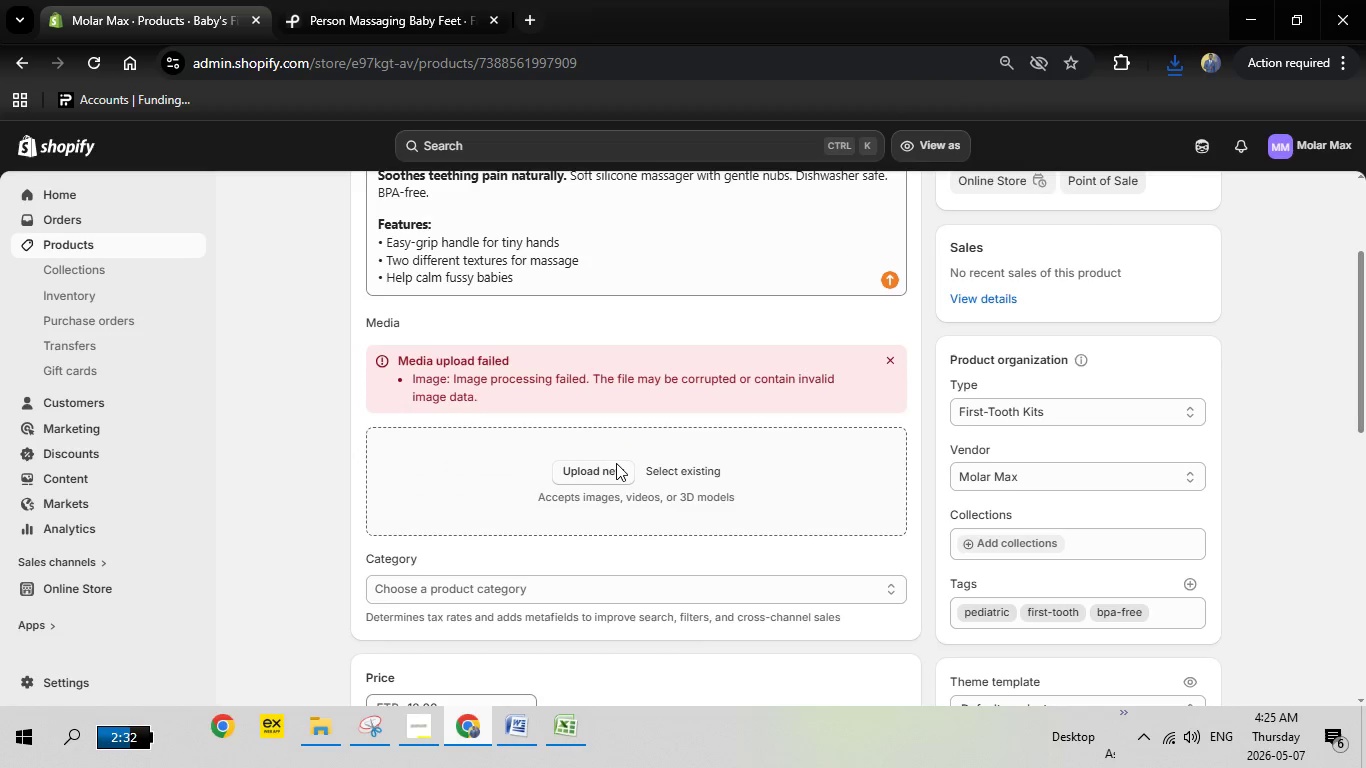 
double_click([865, 433])
 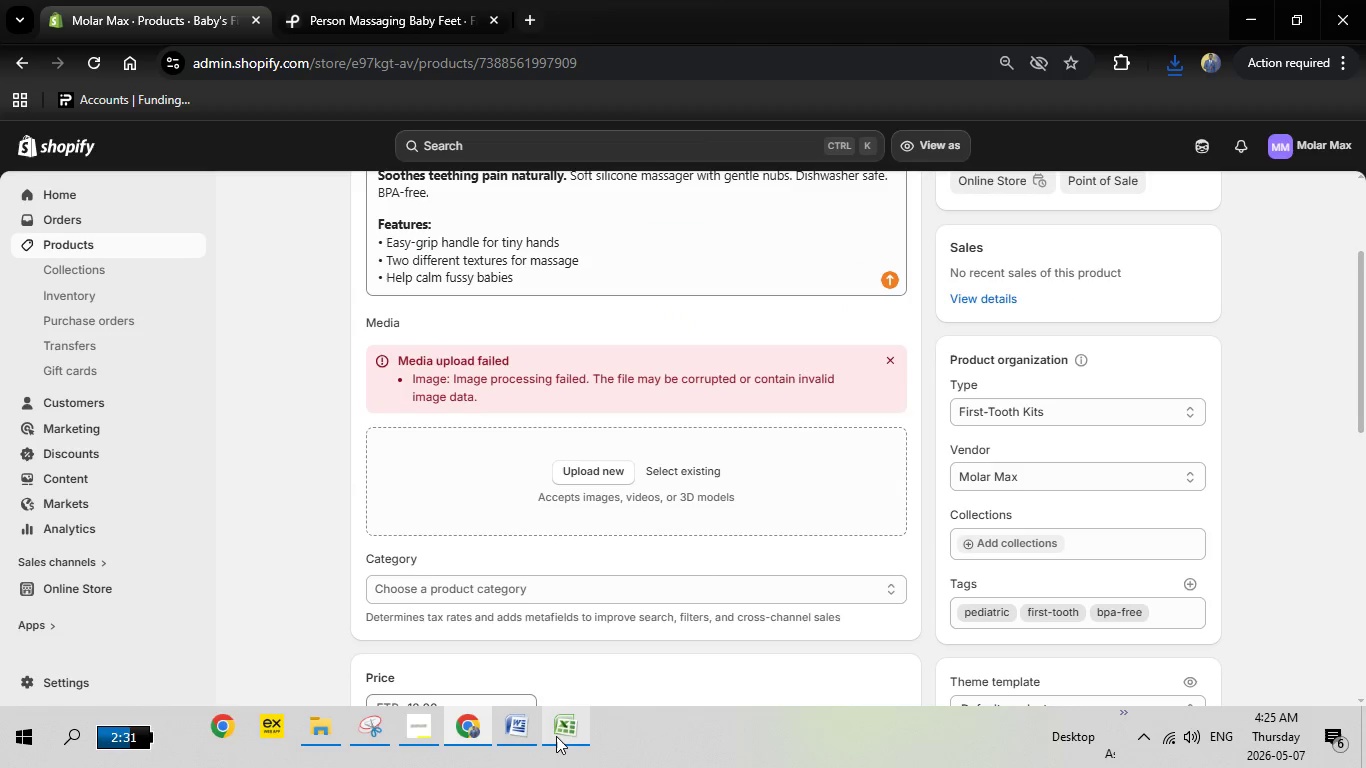 
left_click([556, 736])
 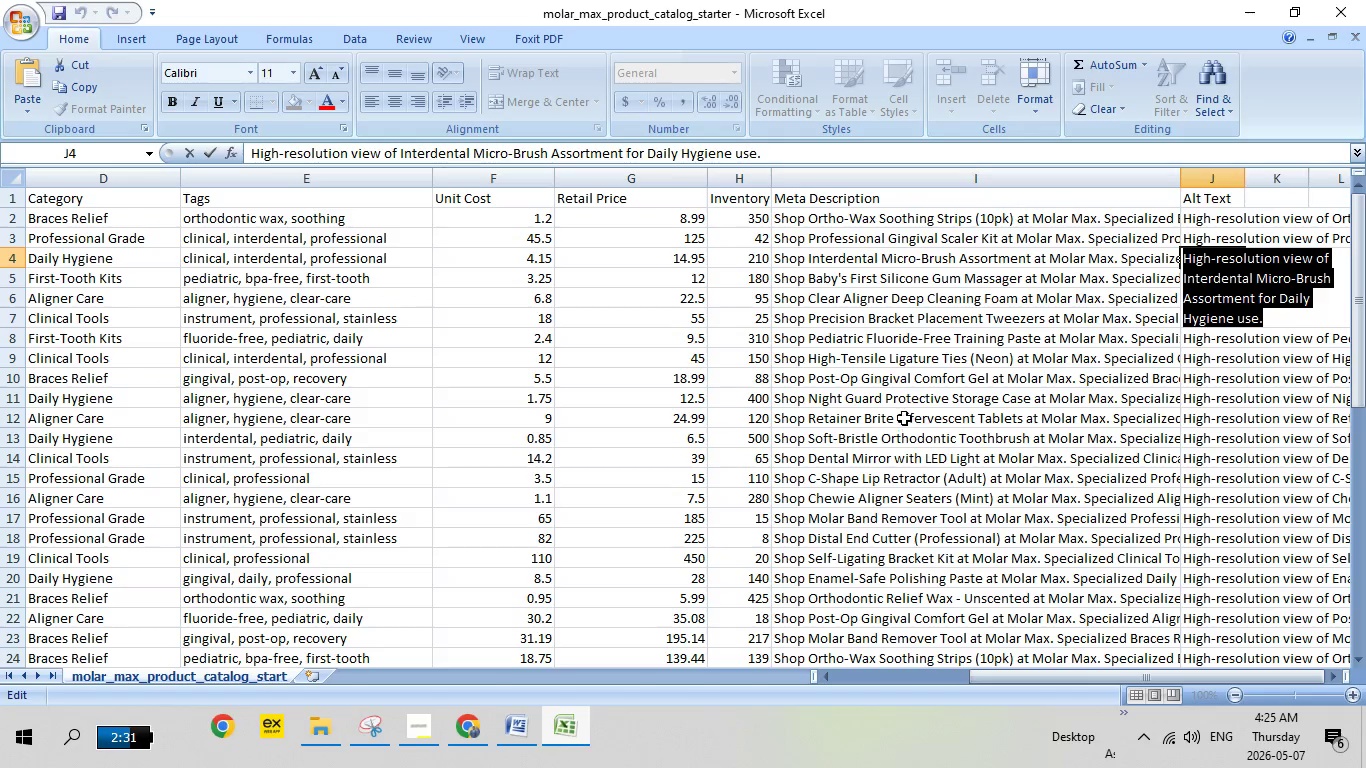 
left_click([904, 417])
 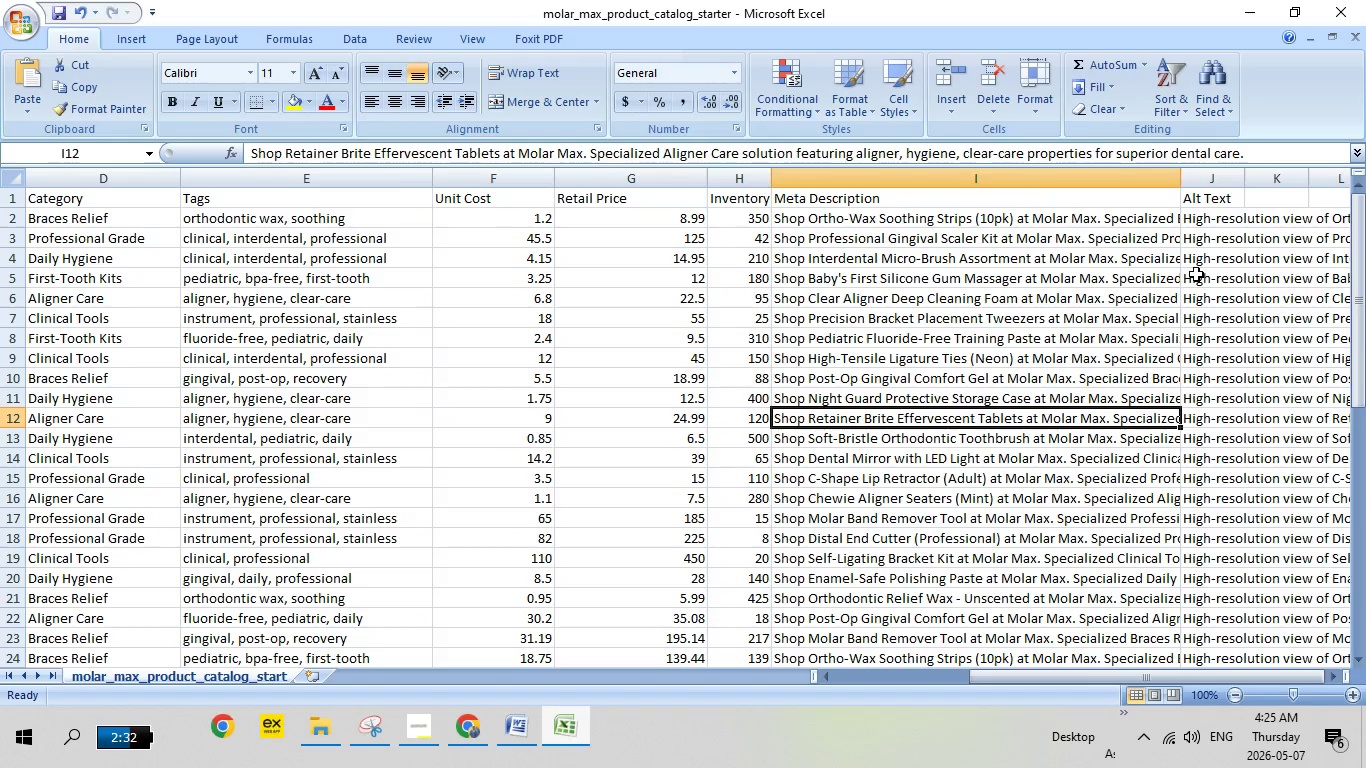 
left_click([1200, 275])
 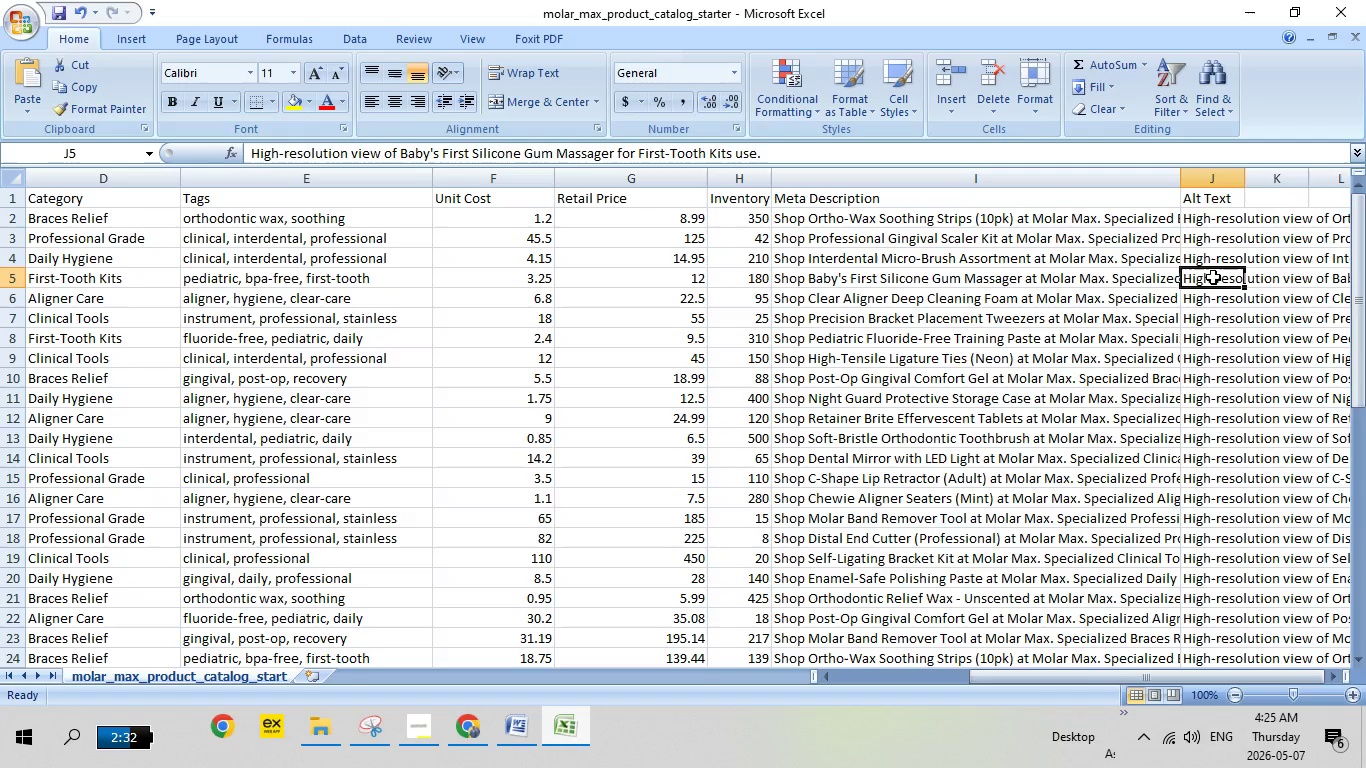 
double_click([1213, 277])
 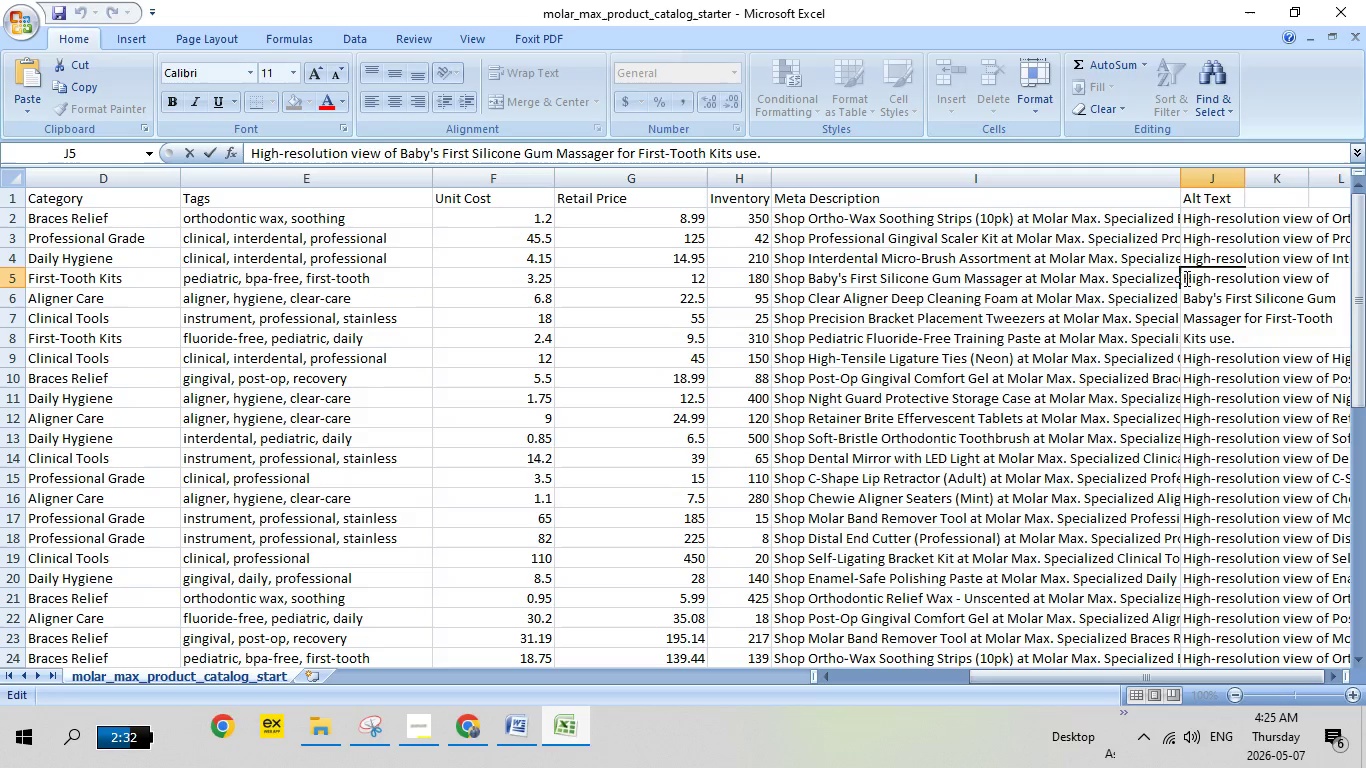 
left_click_drag(start_coordinate=[1185, 278], to_coordinate=[1258, 336])
 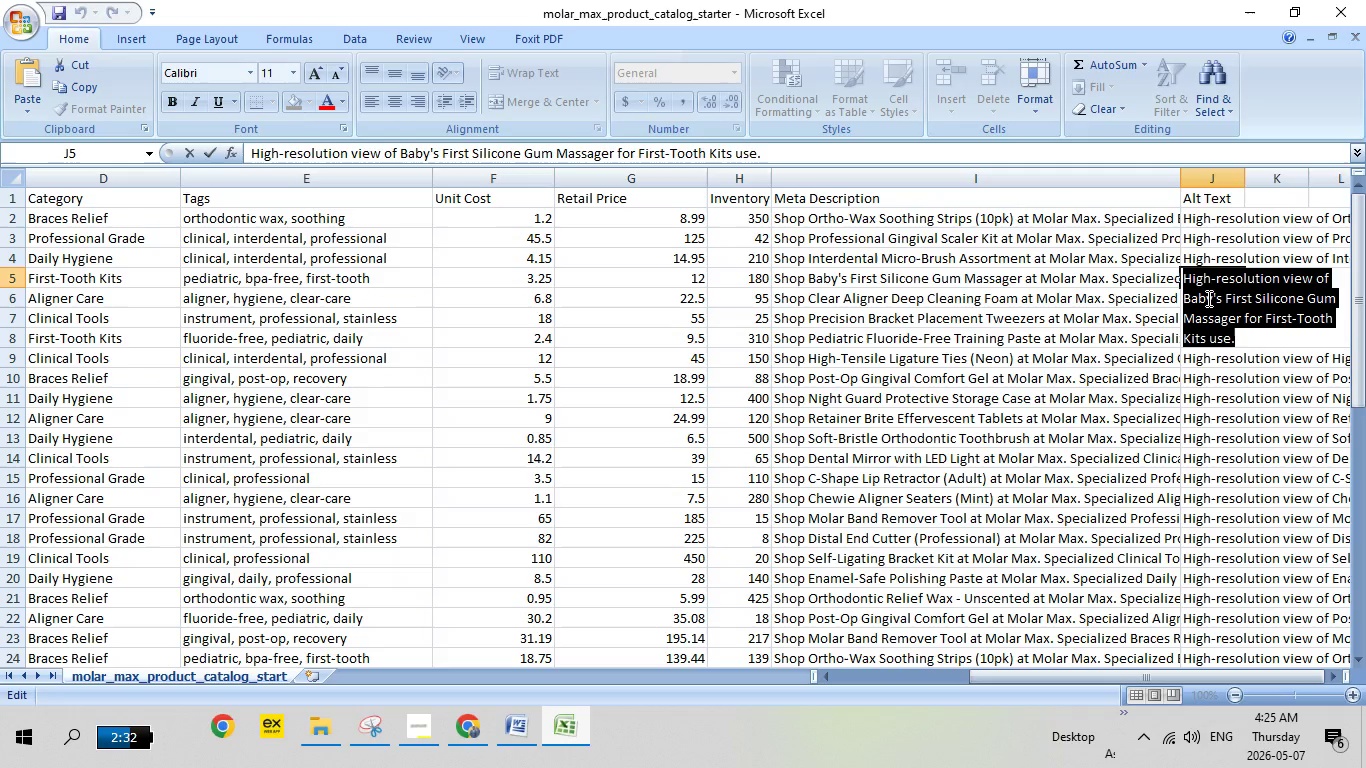 
right_click([1207, 298])
 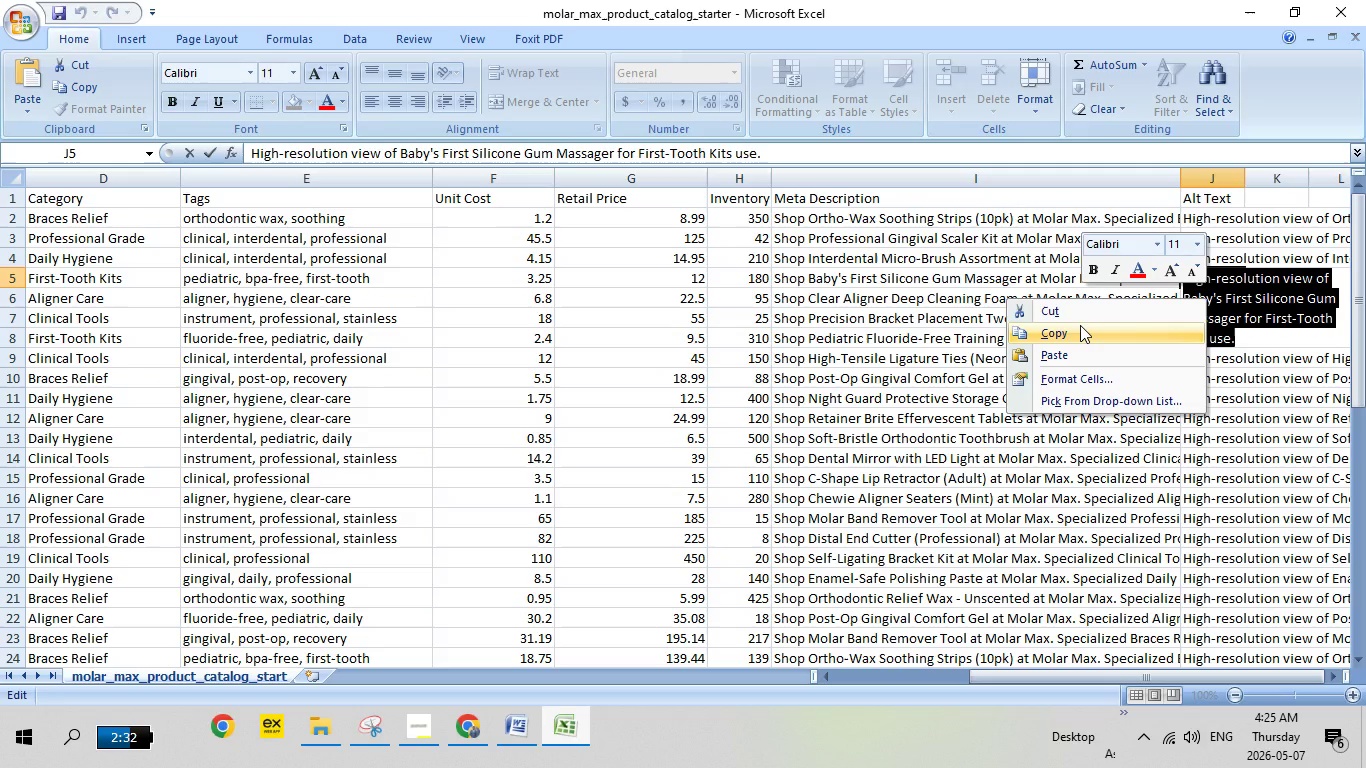 
left_click([1080, 325])
 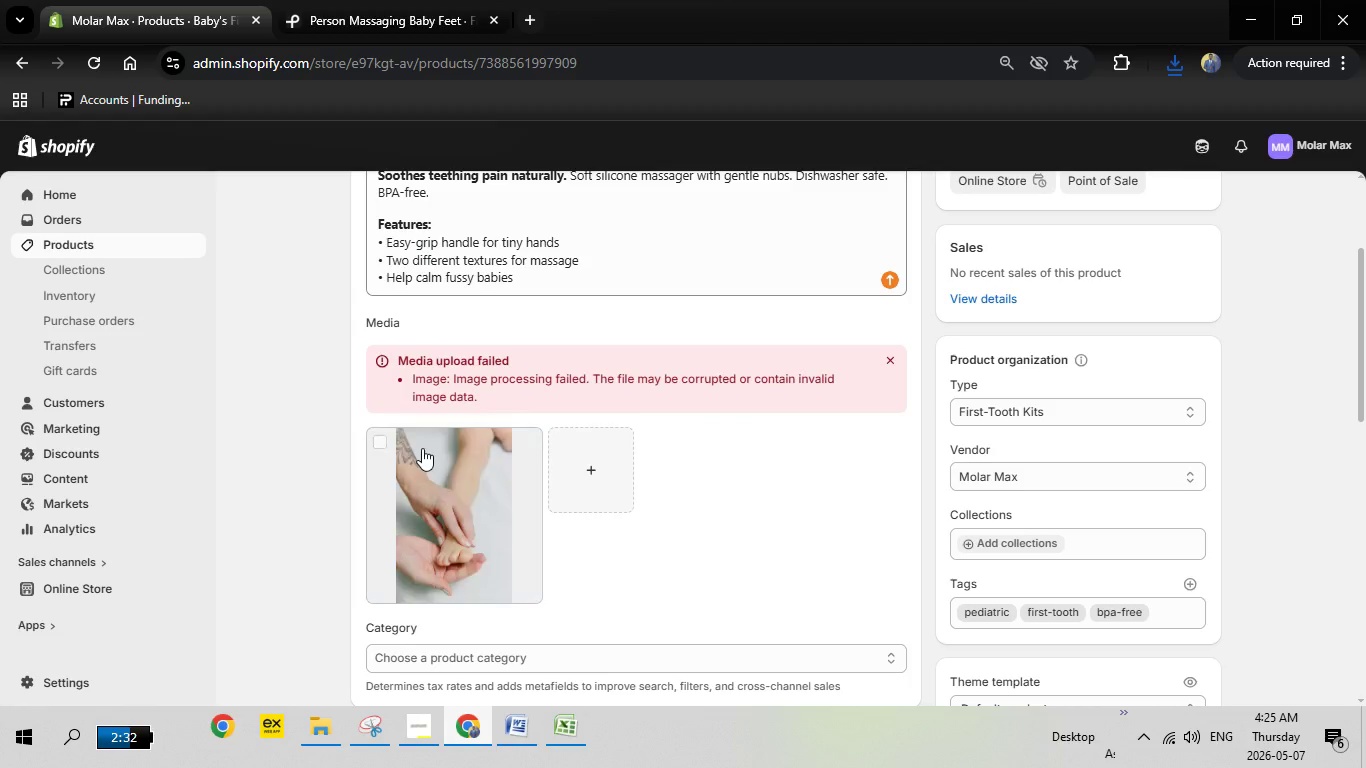 
left_click([468, 508])
 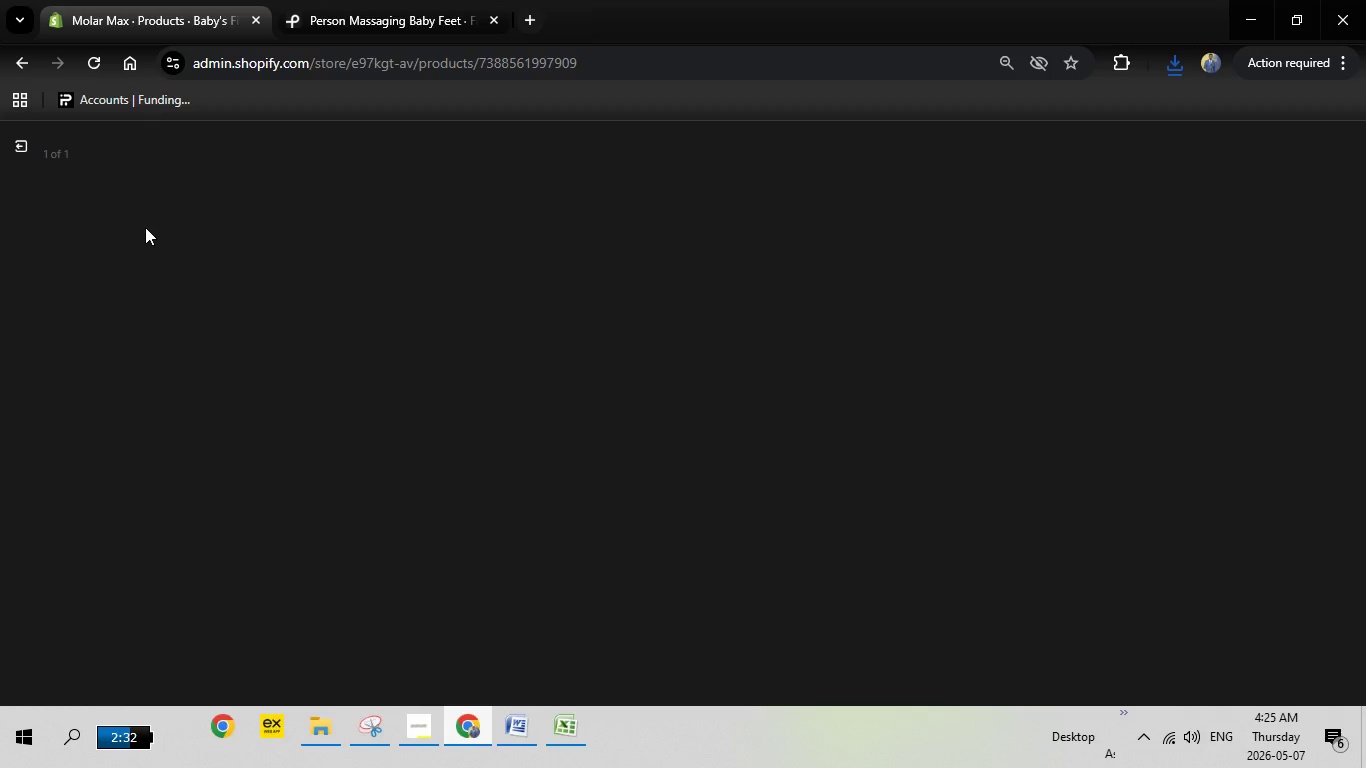 
left_click([17, 153])
 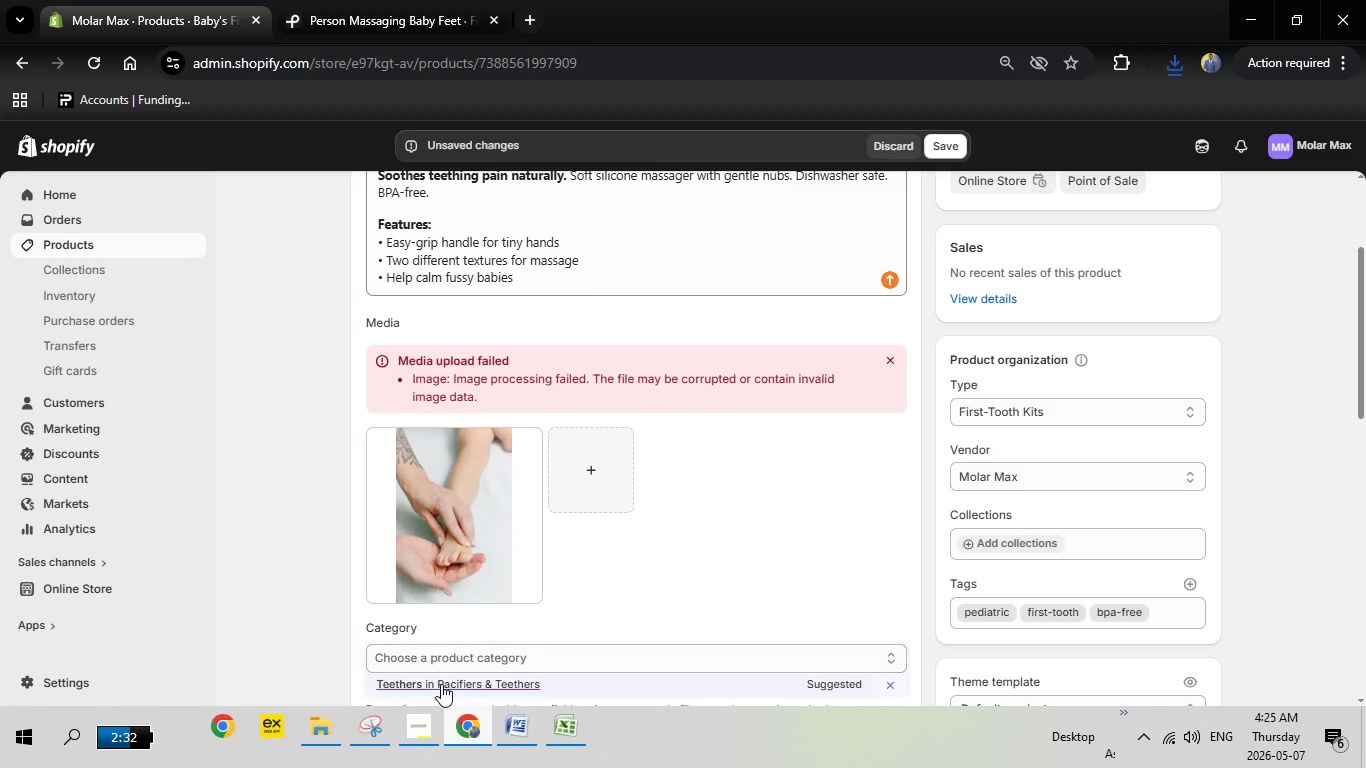 
left_click([441, 684])
 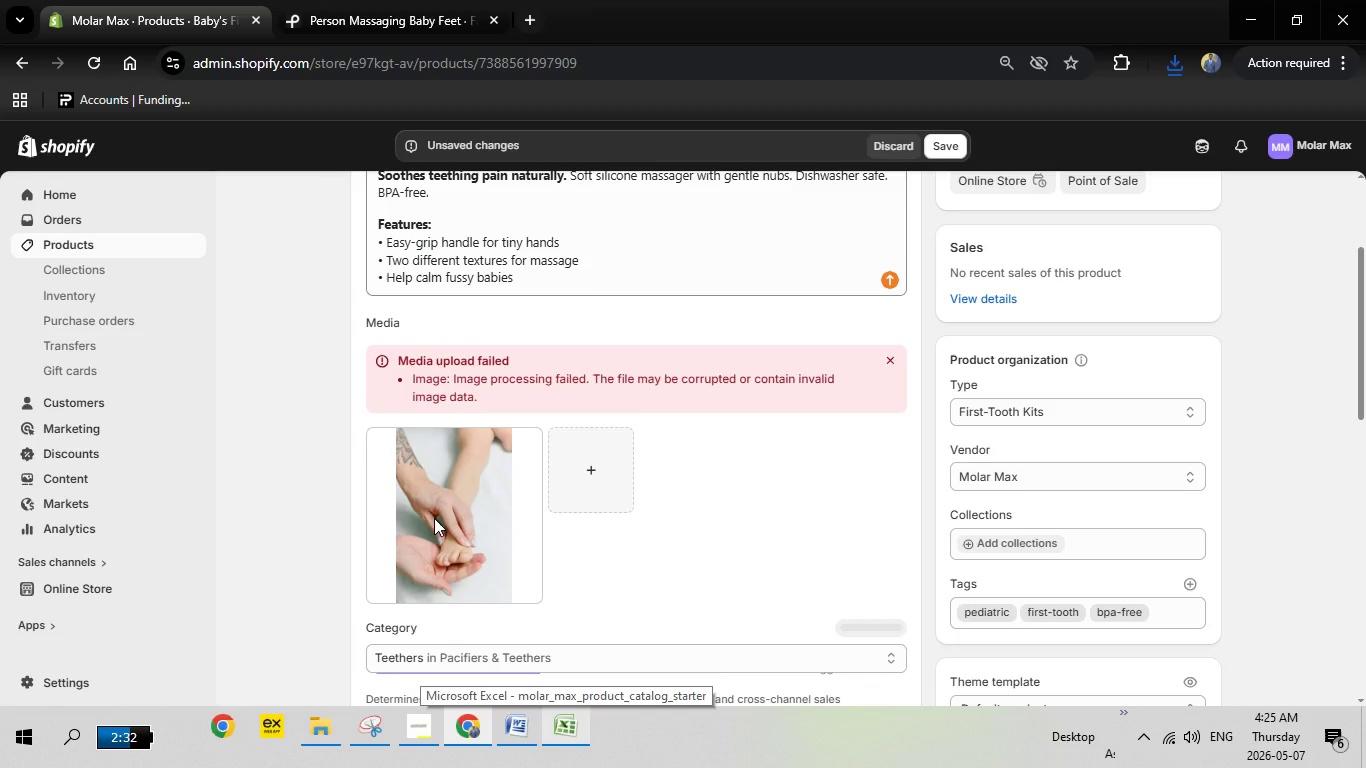 
left_click([434, 518])
 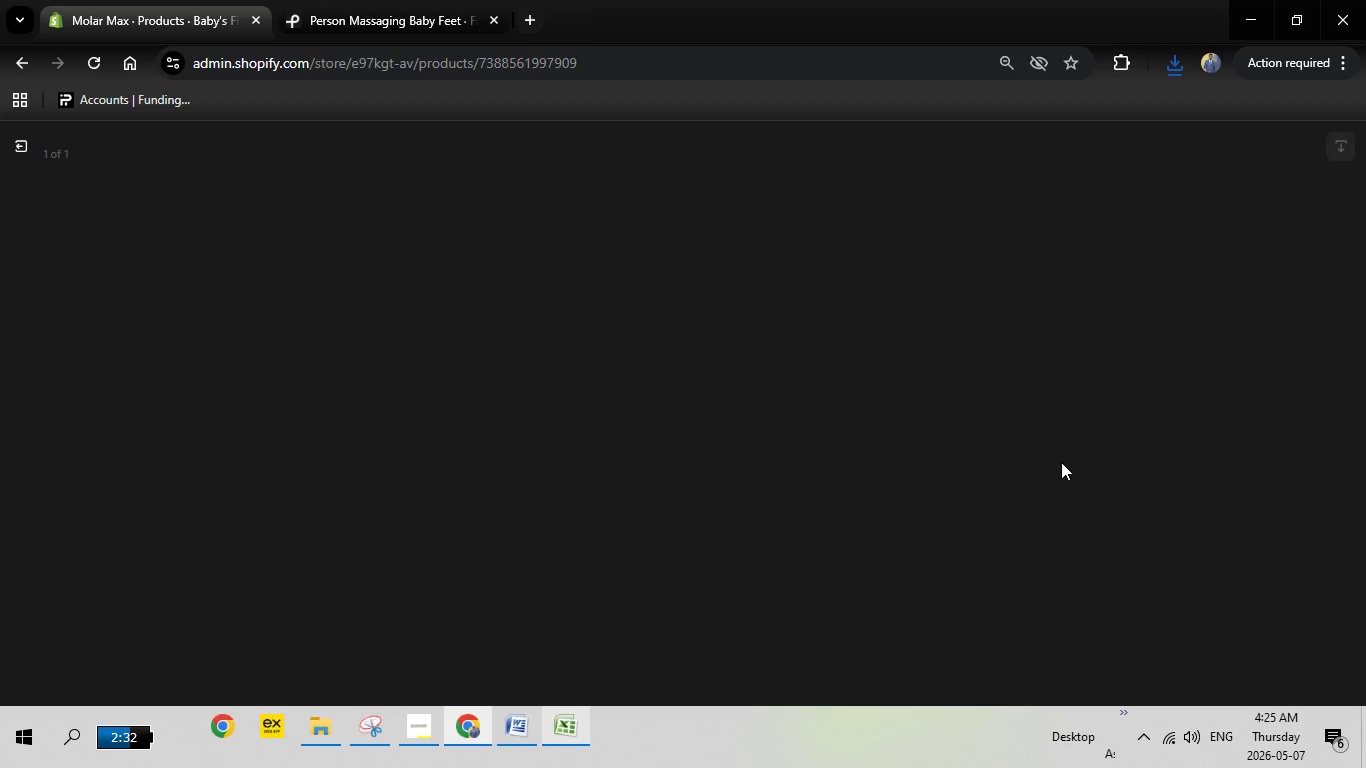 
wait(10.58)
 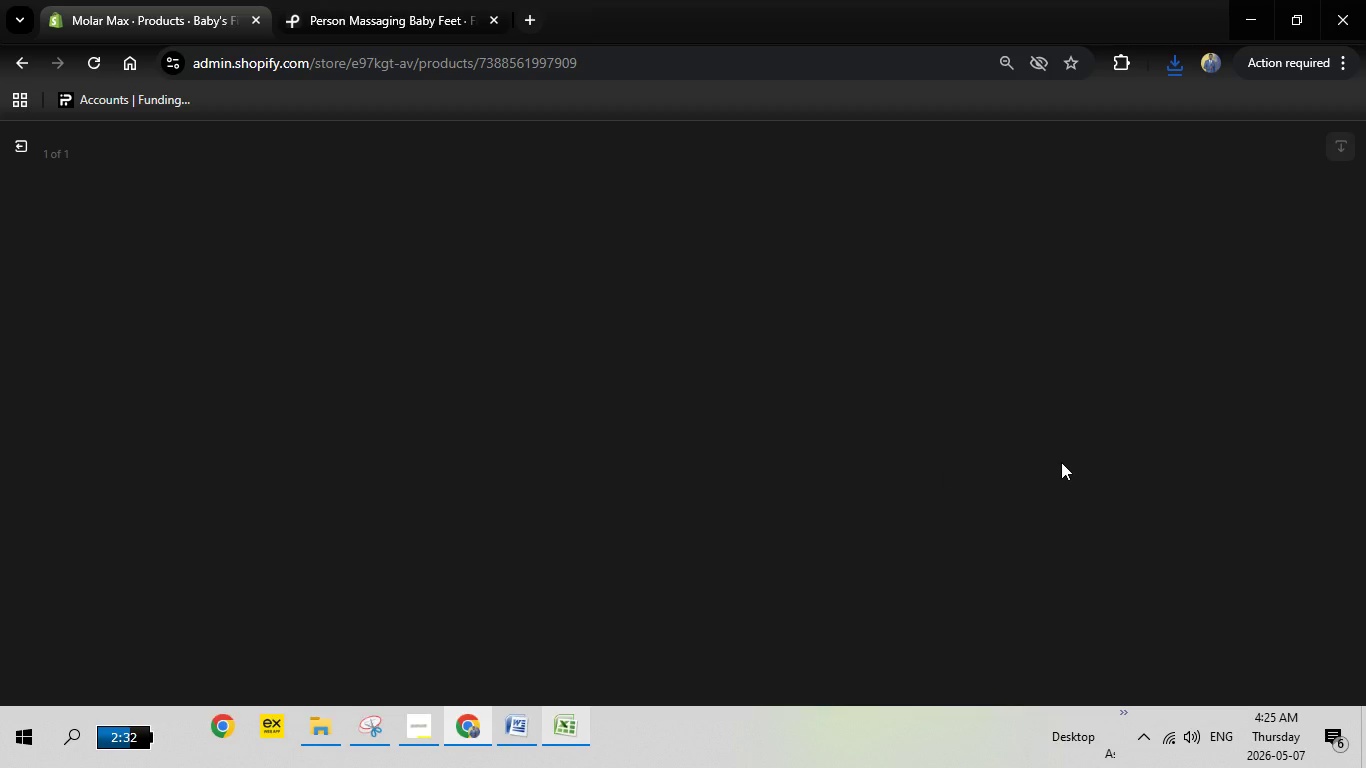 
right_click([1074, 342])
 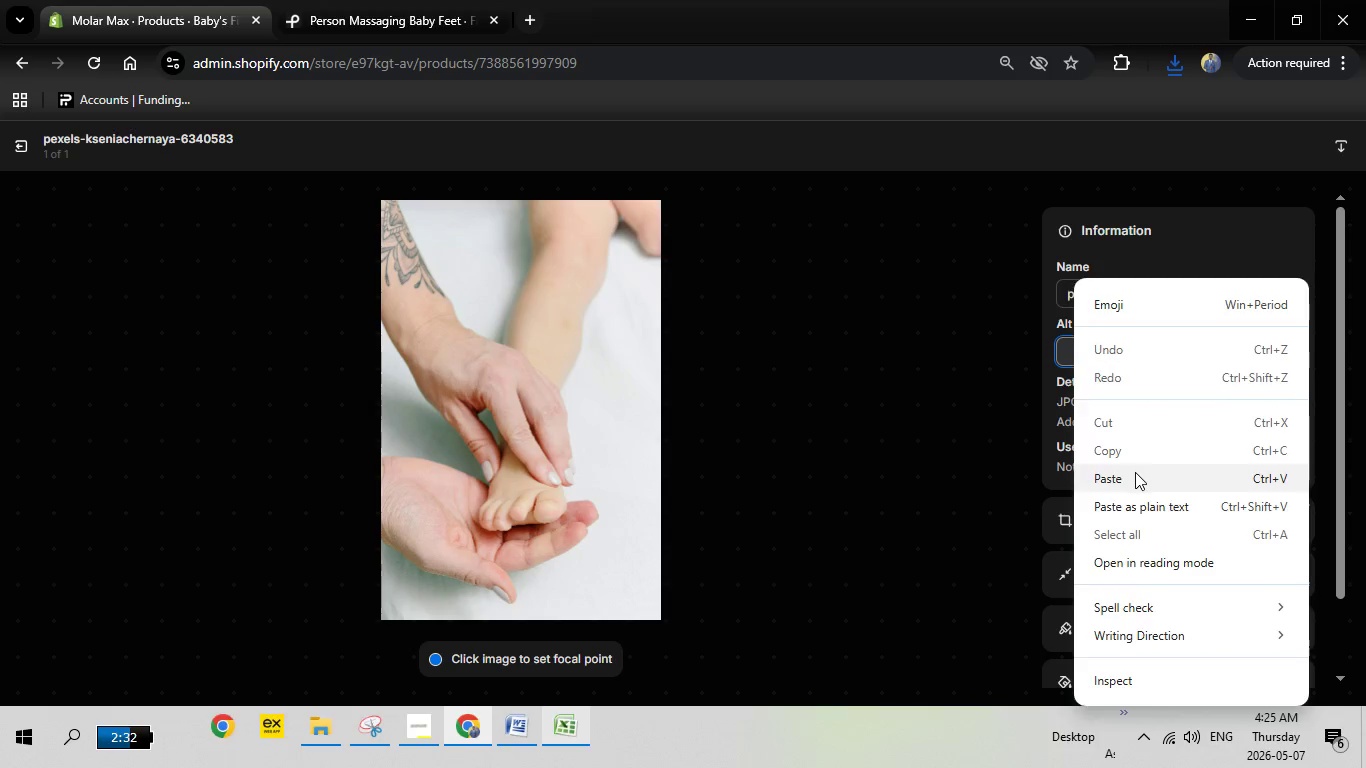 
left_click([1135, 472])
 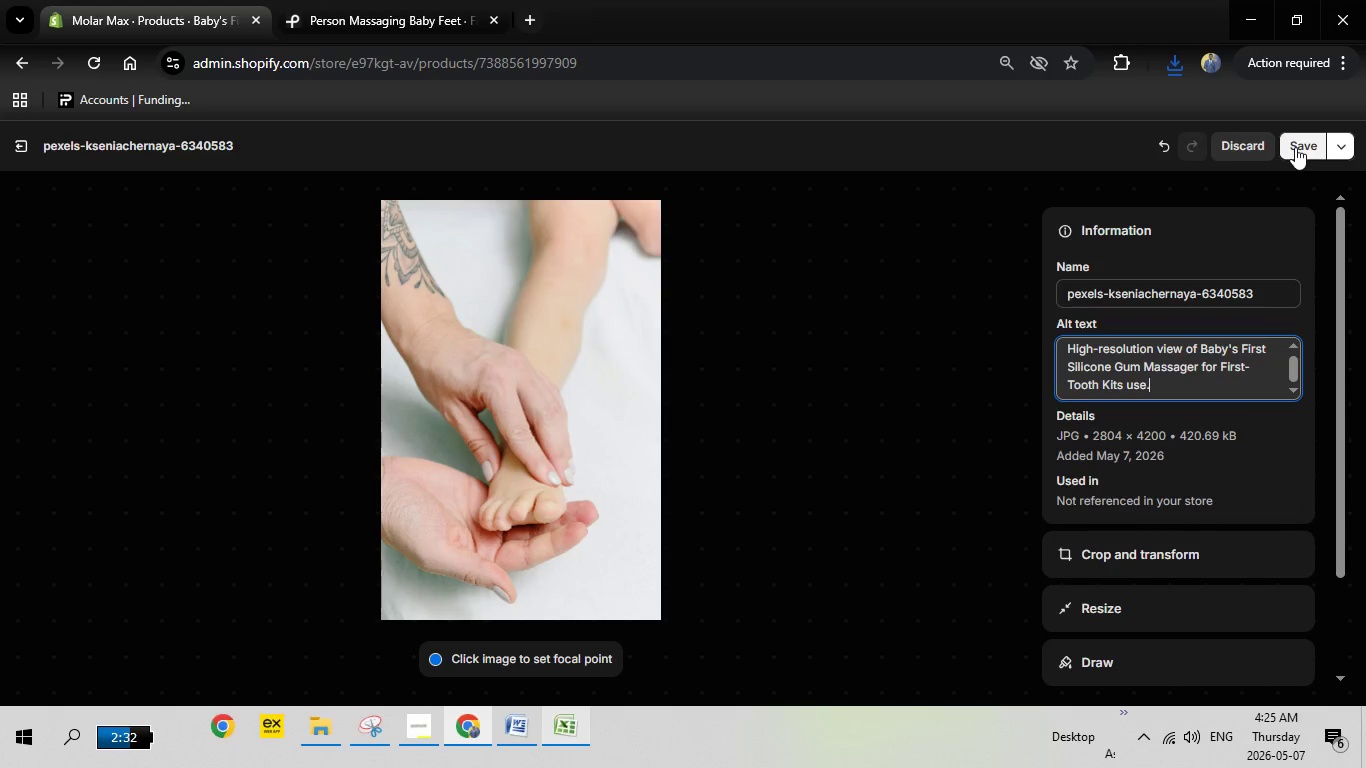 
left_click([1295, 147])
 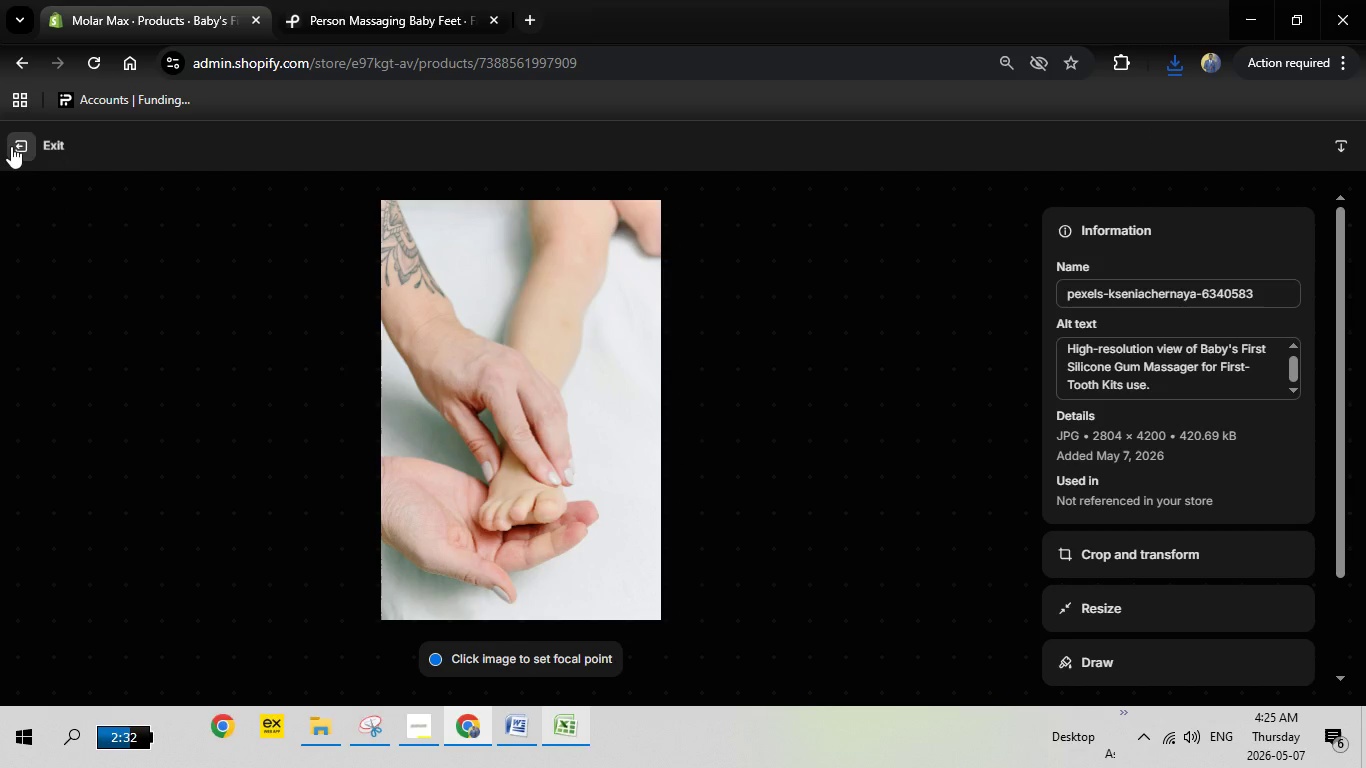 
left_click([17, 146])
 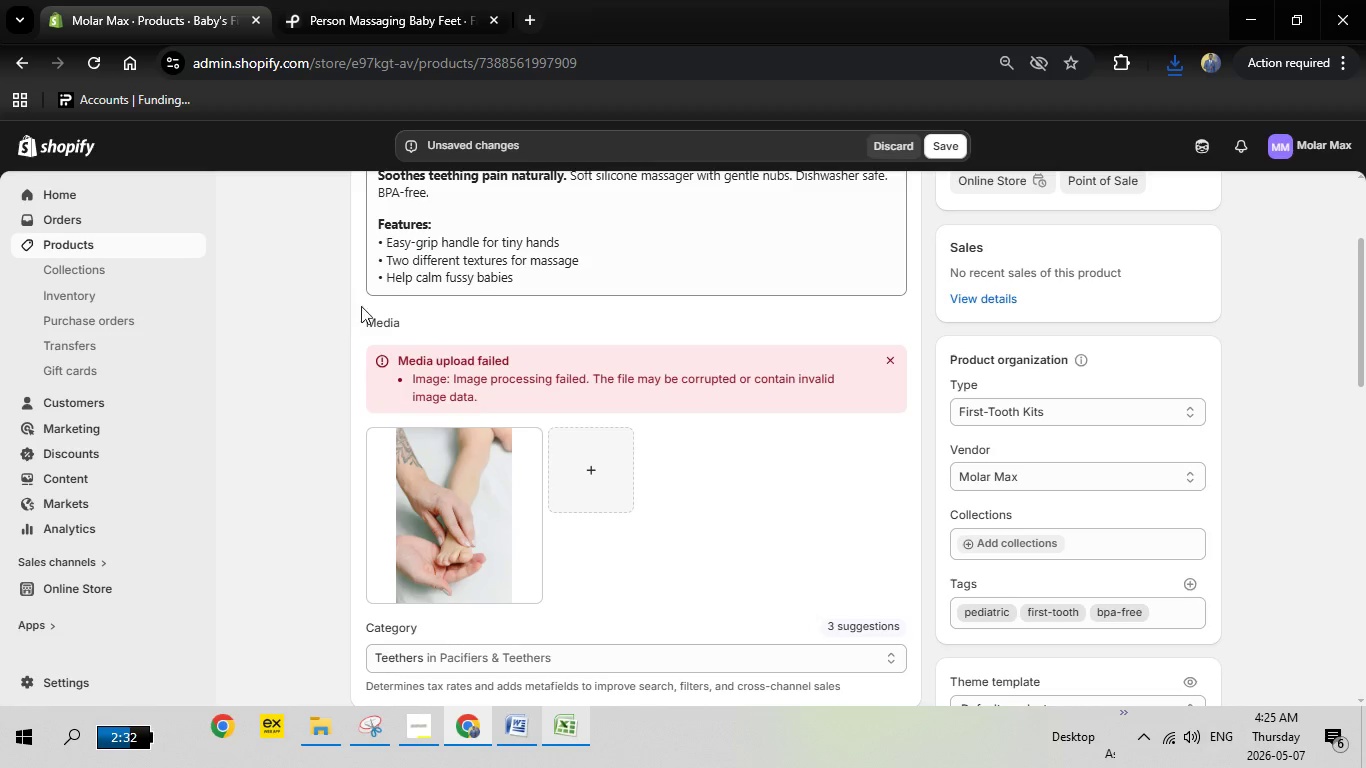 
scroll: coordinate [396, 313], scroll_direction: down, amount: 1.0
 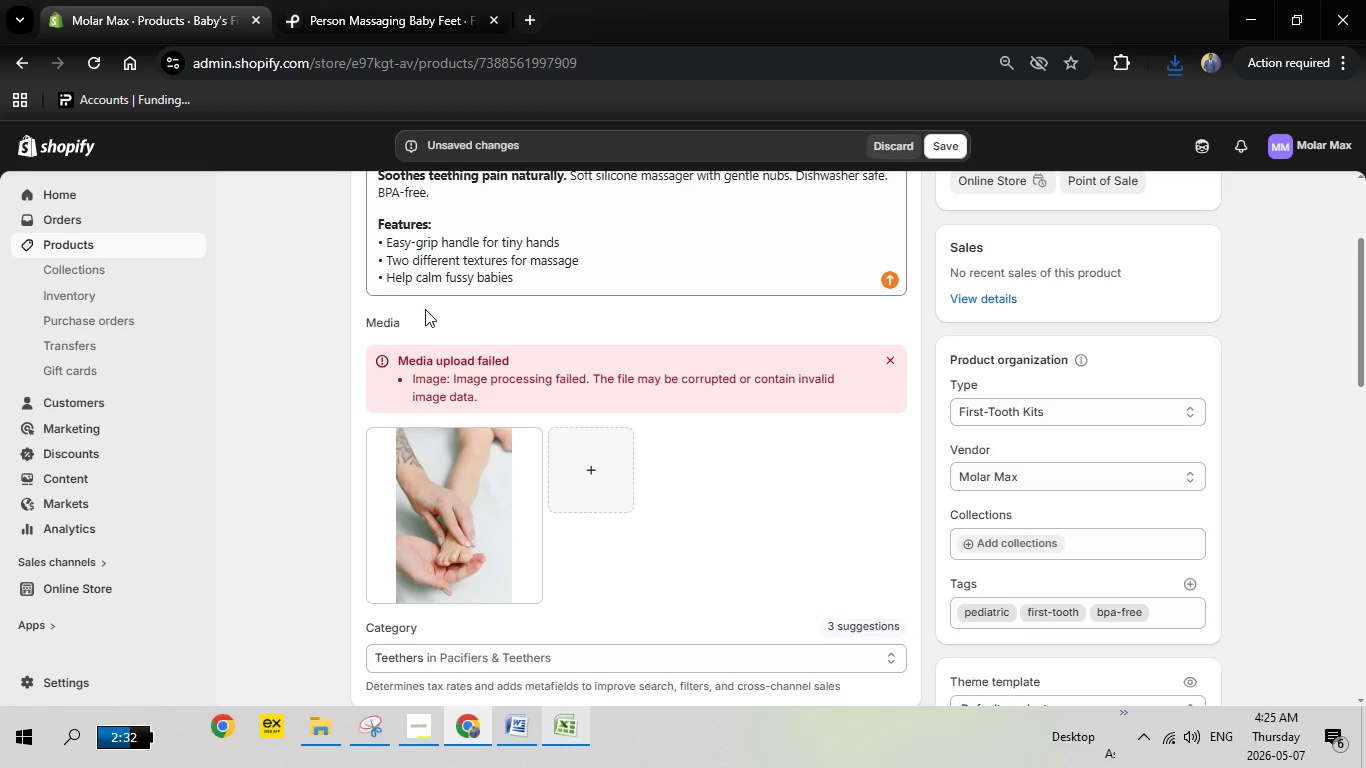 
scroll: coordinate [425, 309], scroll_direction: none, amount: 0.0
 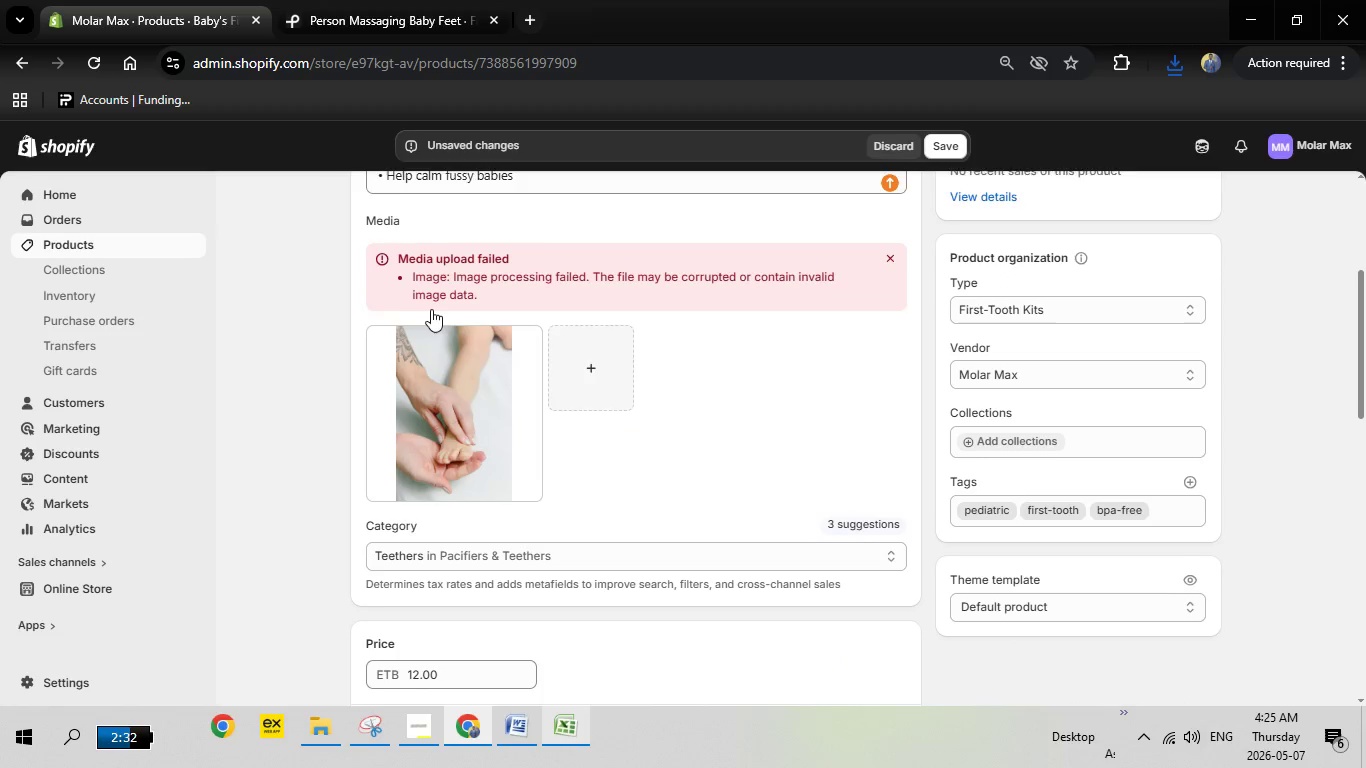 
scroll: coordinate [515, 328], scroll_direction: down, amount: 14.0
 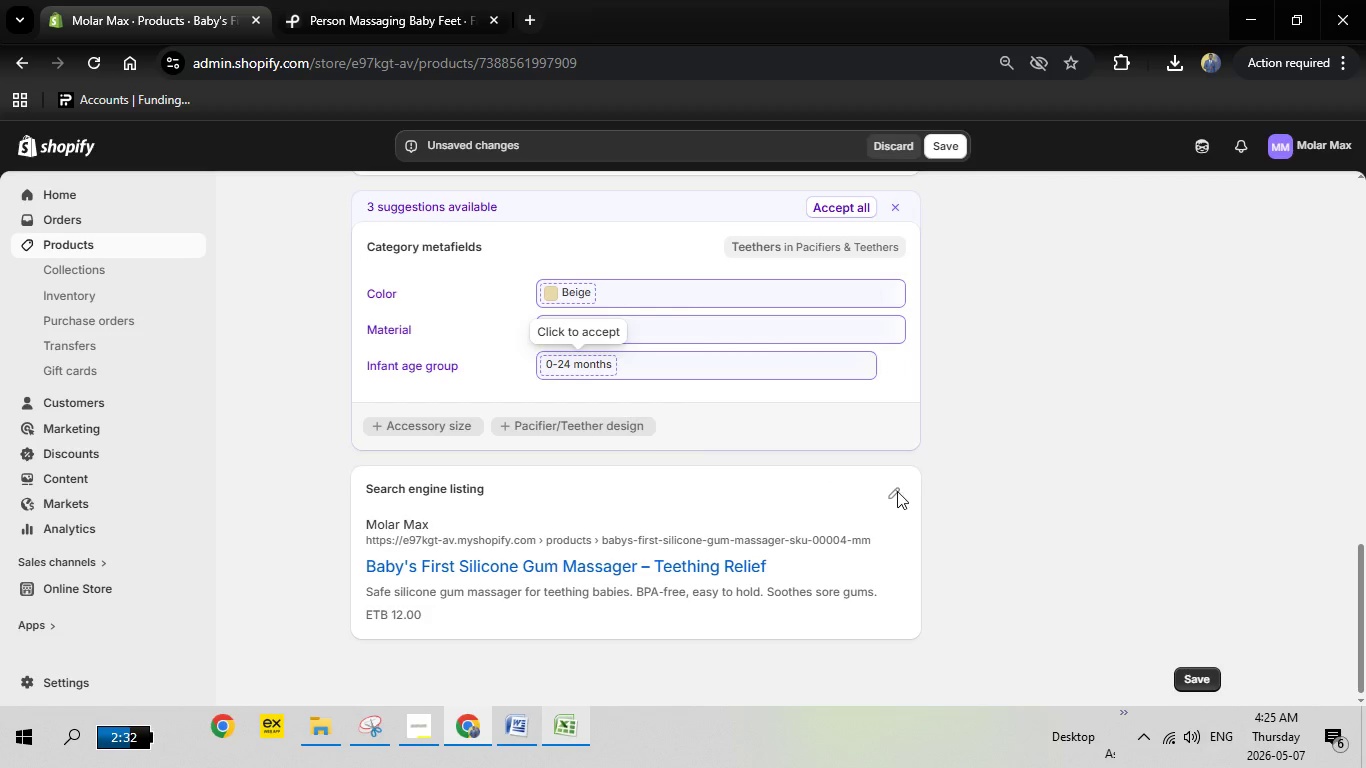 
left_click([895, 488])
 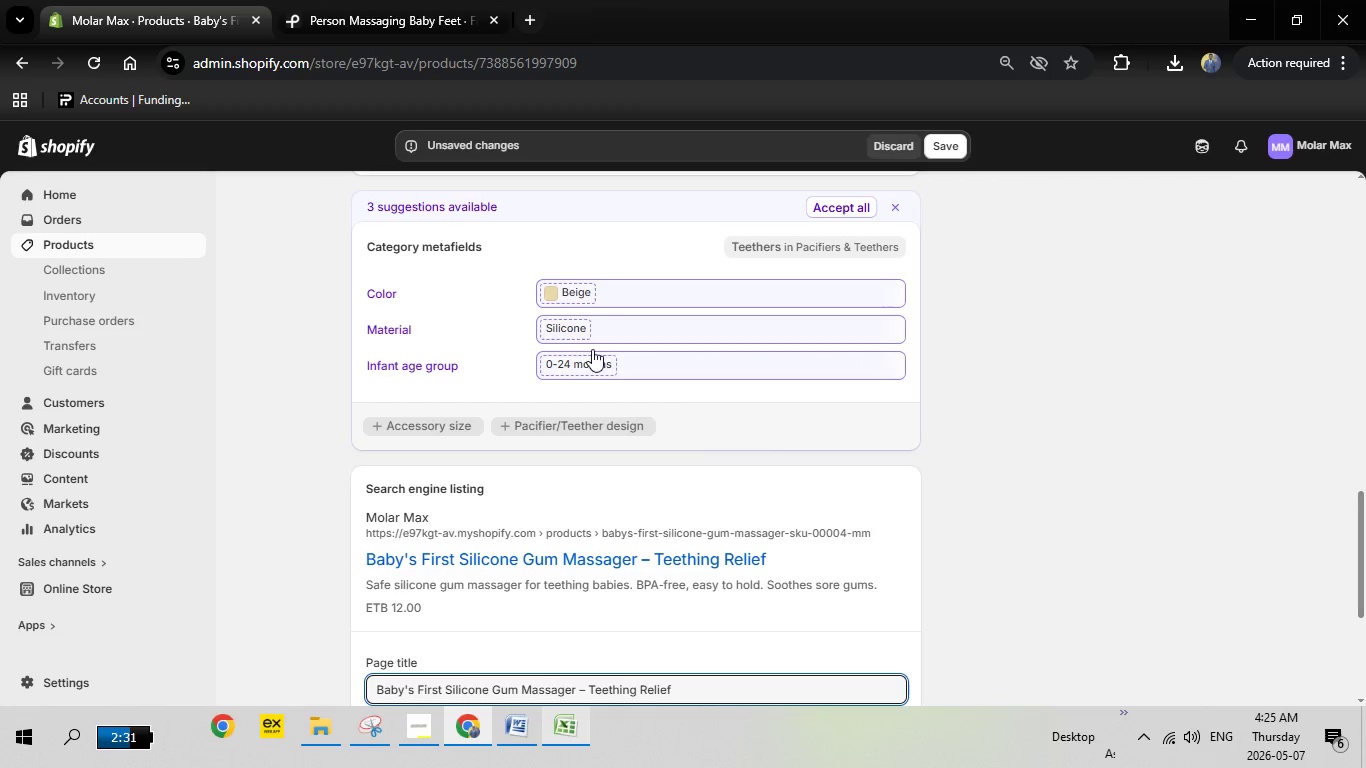 
scroll: coordinate [608, 347], scroll_direction: down, amount: 6.0
 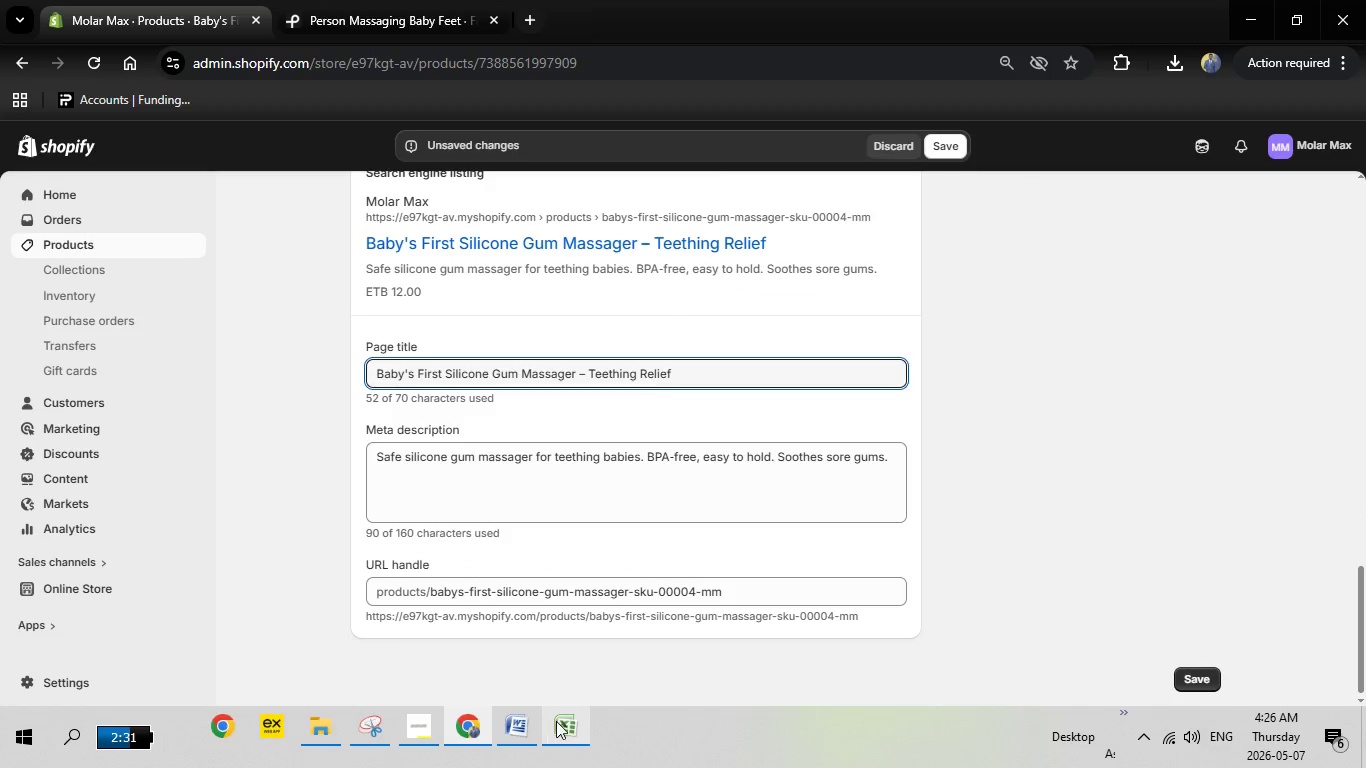 
left_click([566, 722])
 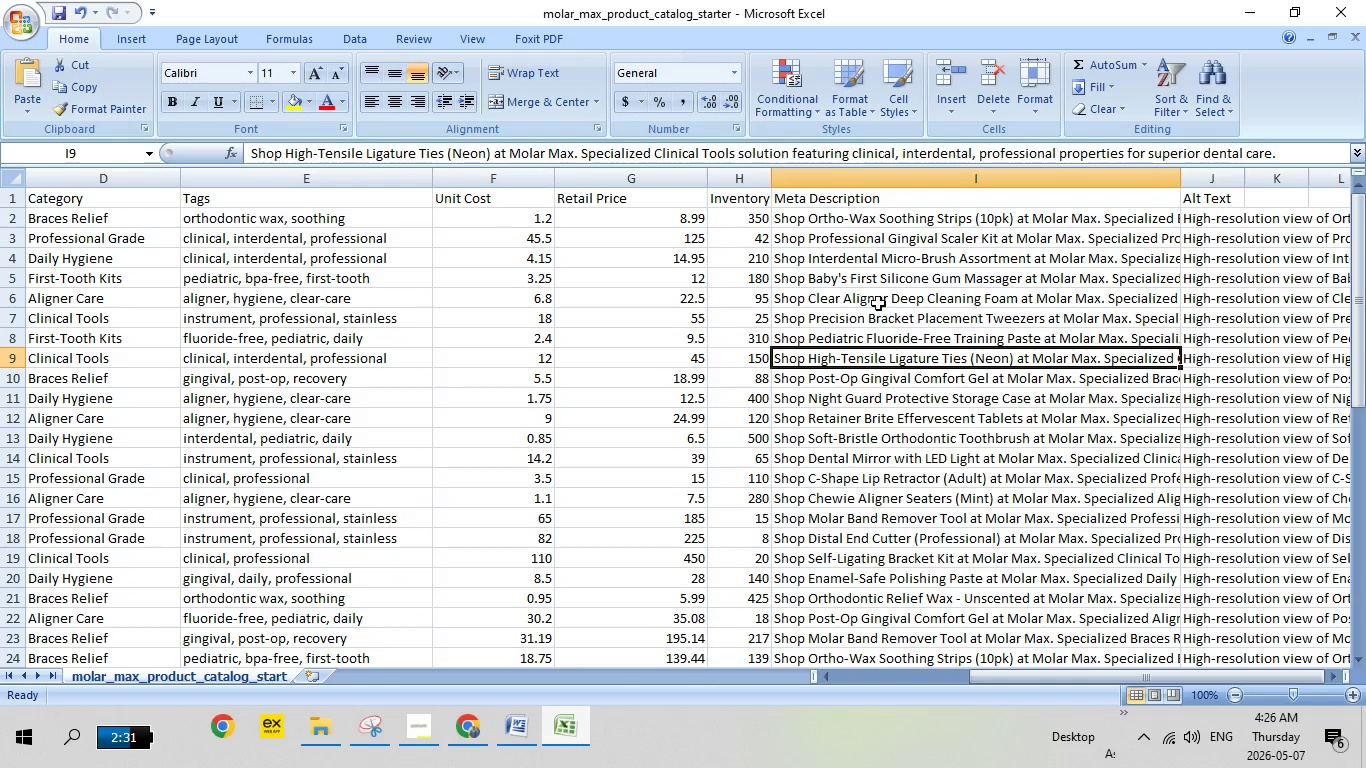 
double_click([830, 273])
 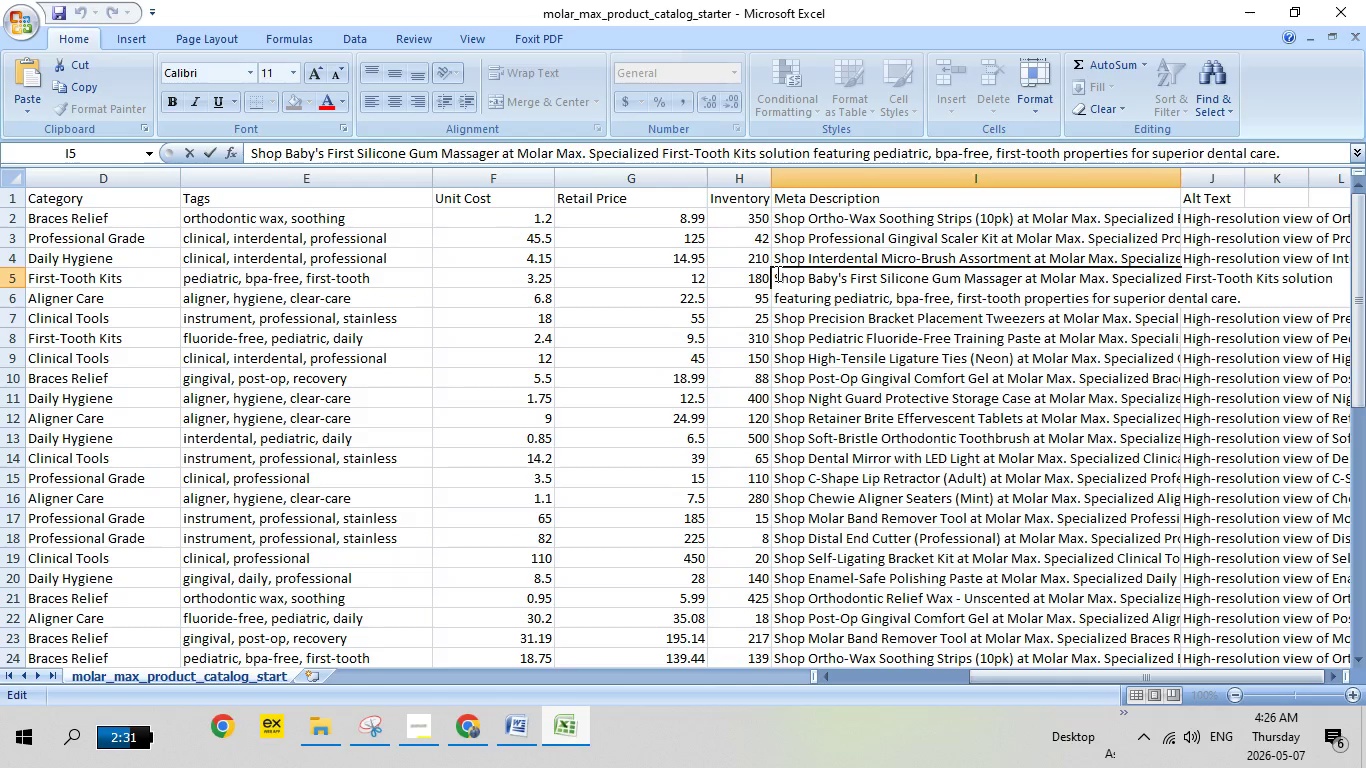 
left_click_drag(start_coordinate=[776, 273], to_coordinate=[1229, 320])
 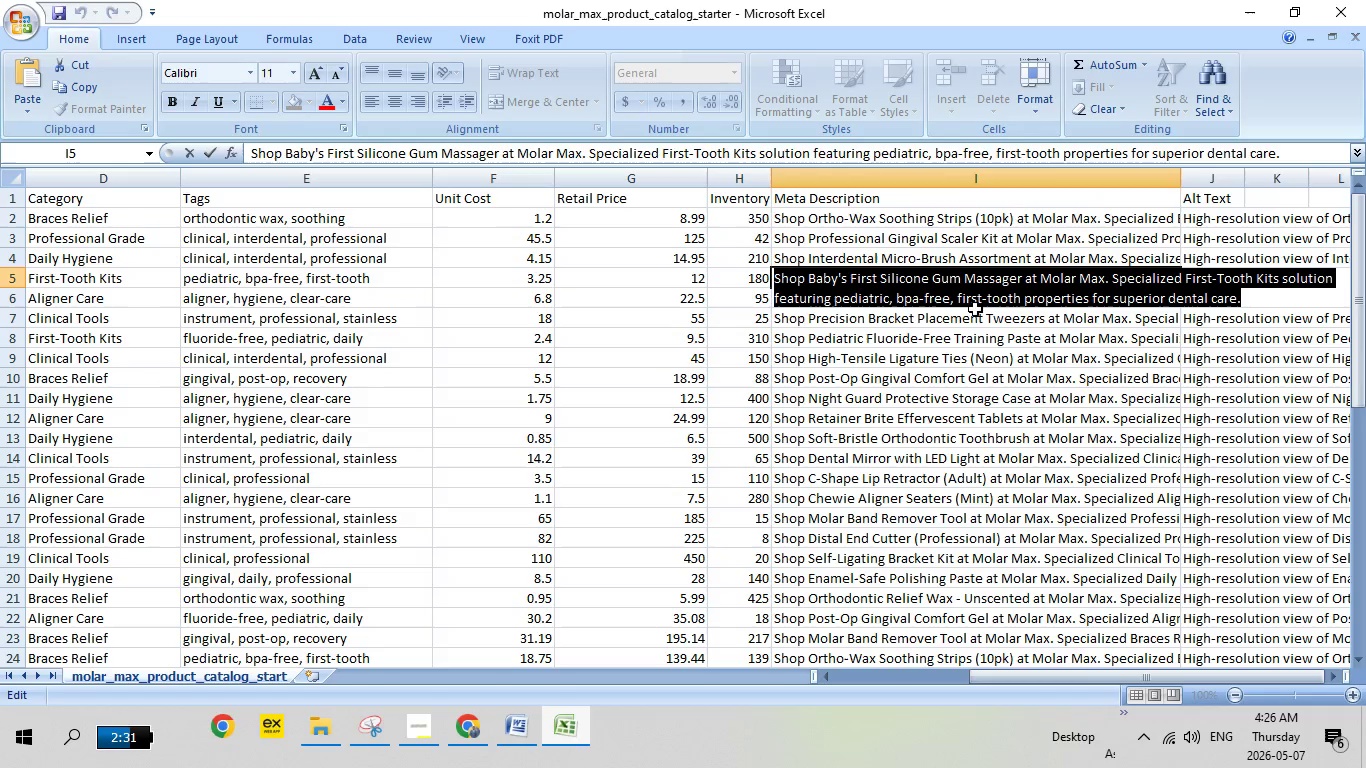 
mouse_move([996, 278])
 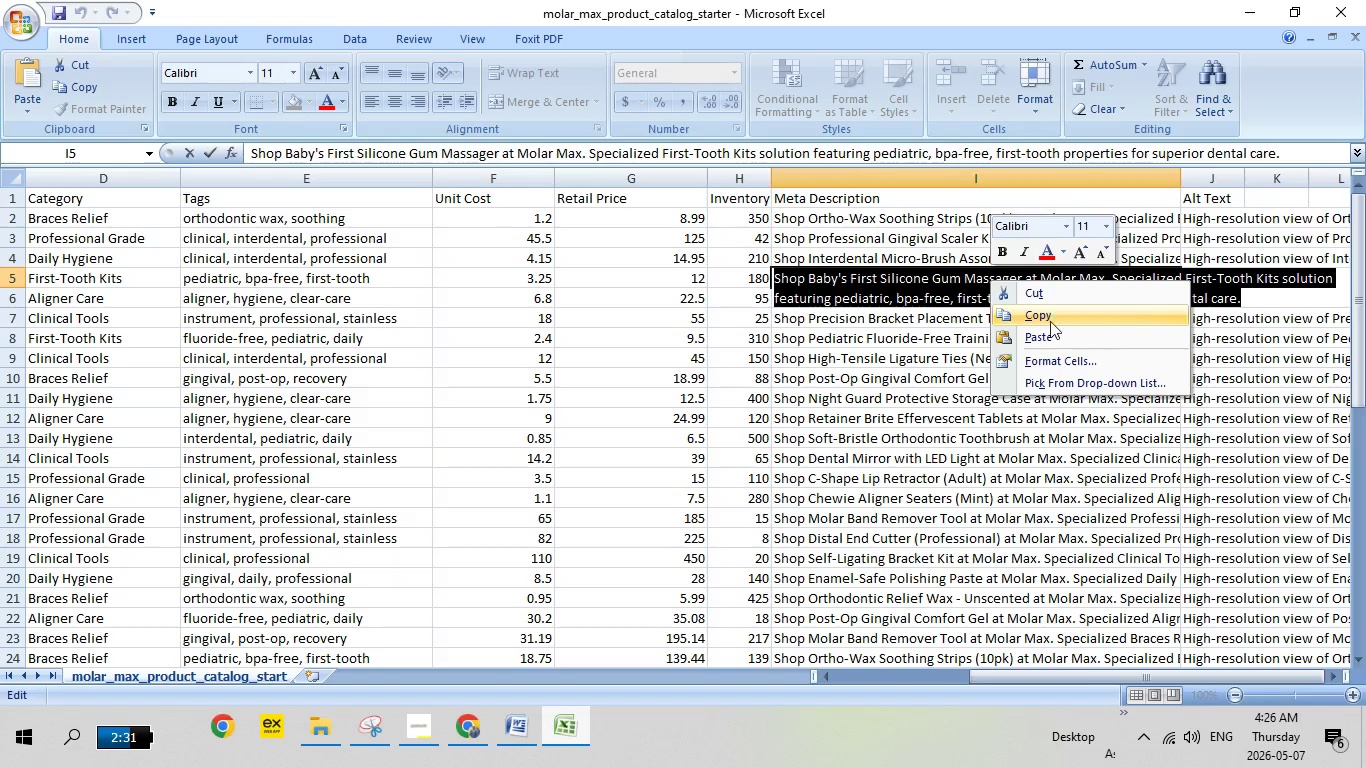 
left_click([1052, 318])
 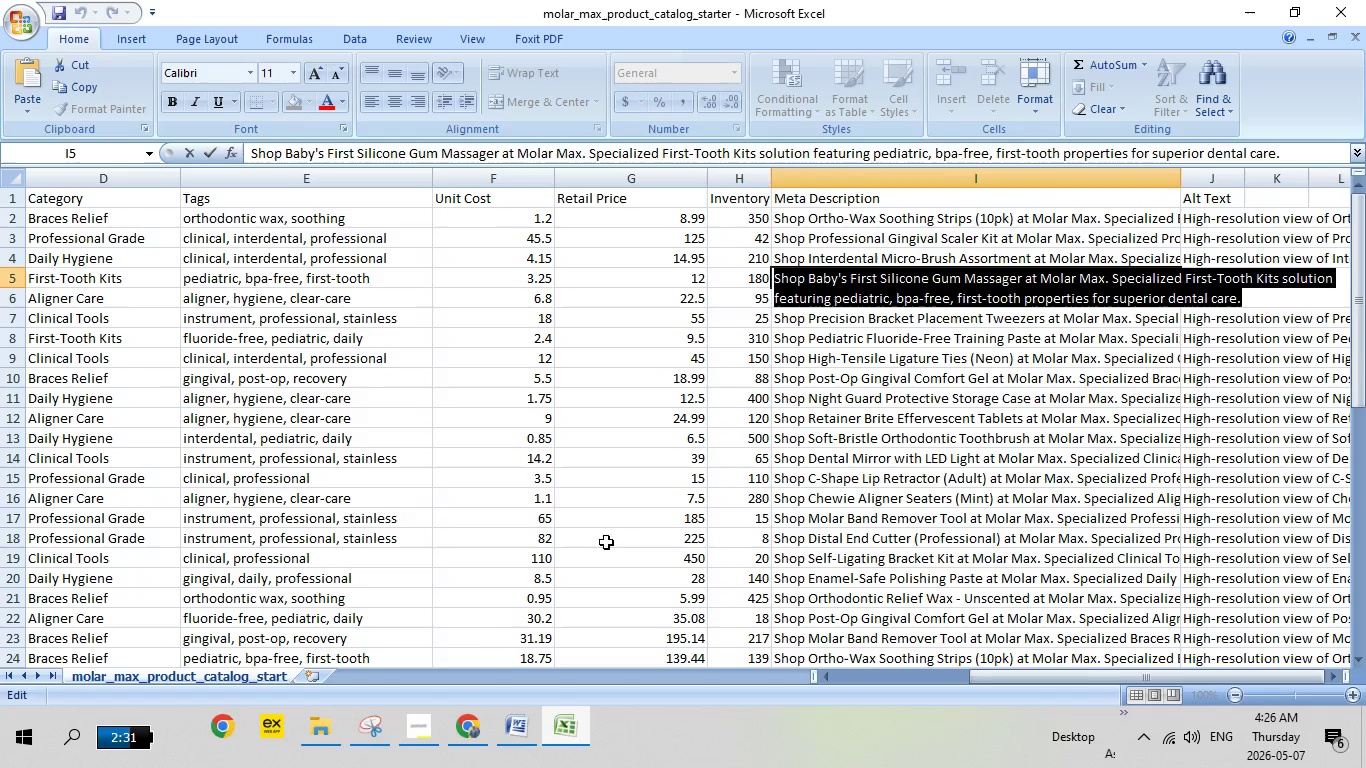 
left_click([471, 729])
 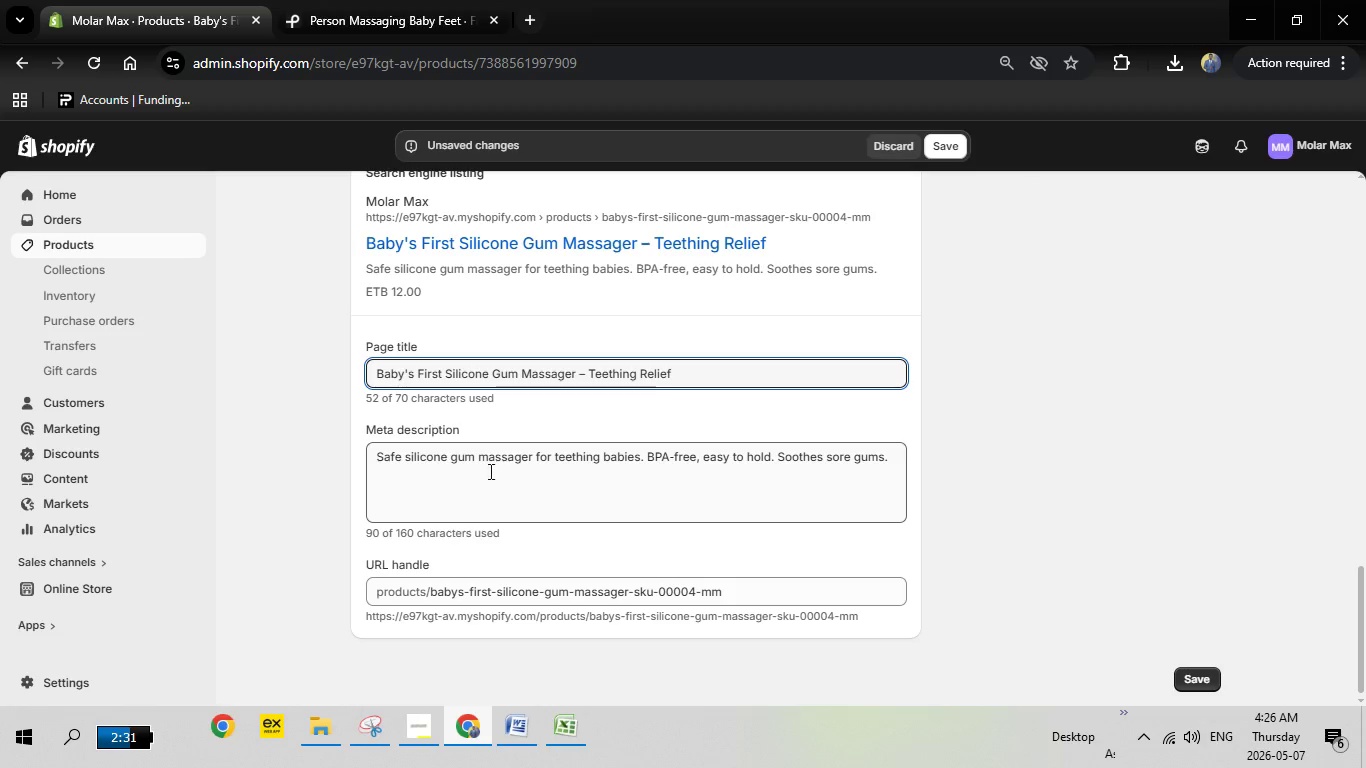 
left_click([412, 459])
 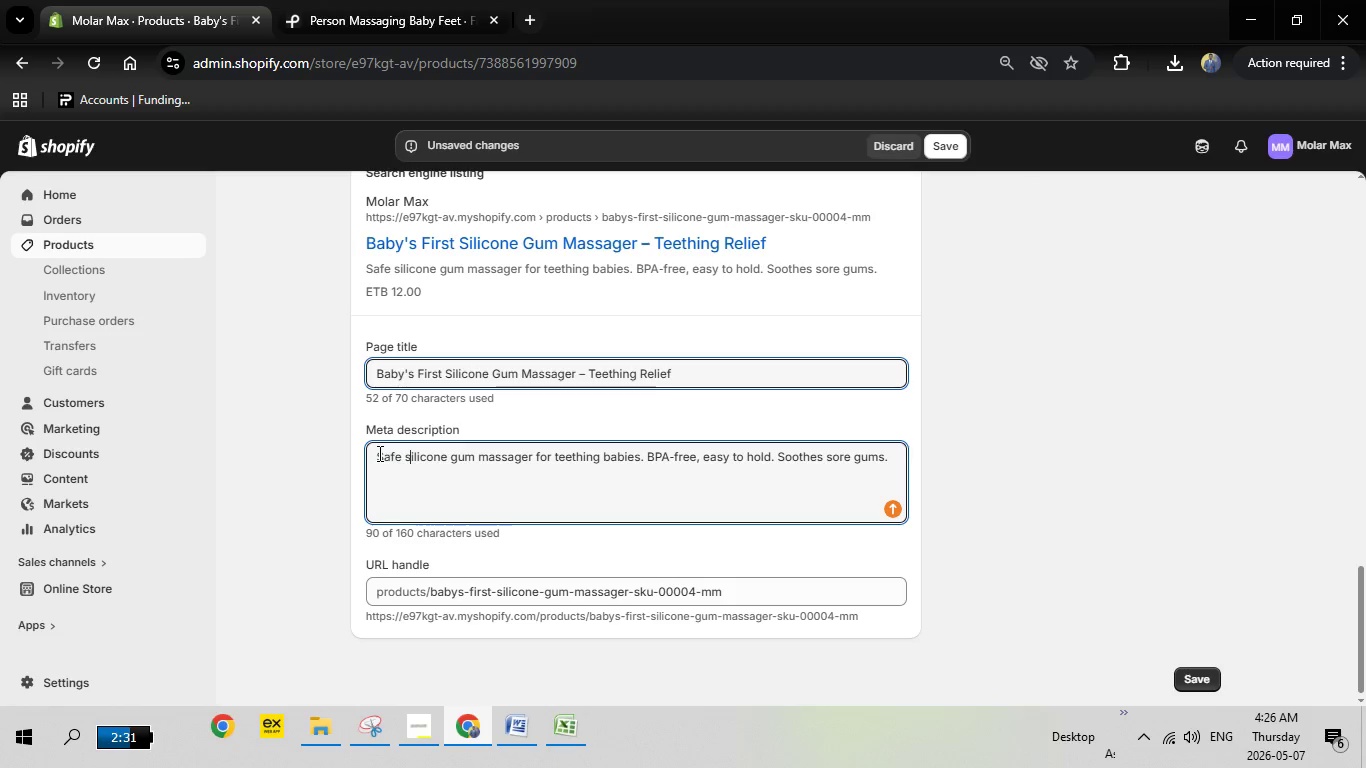 
left_click_drag(start_coordinate=[379, 453], to_coordinate=[1021, 492])
 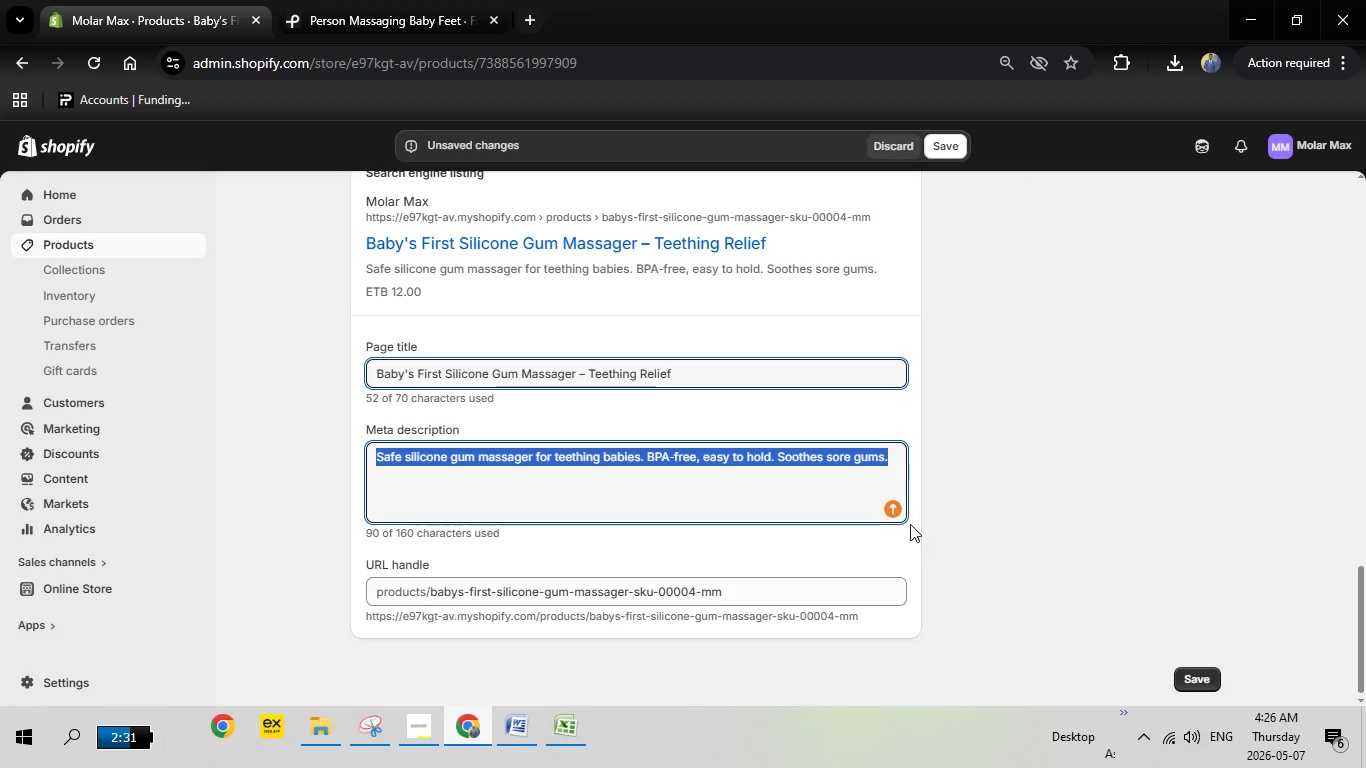 
key(Backspace)
 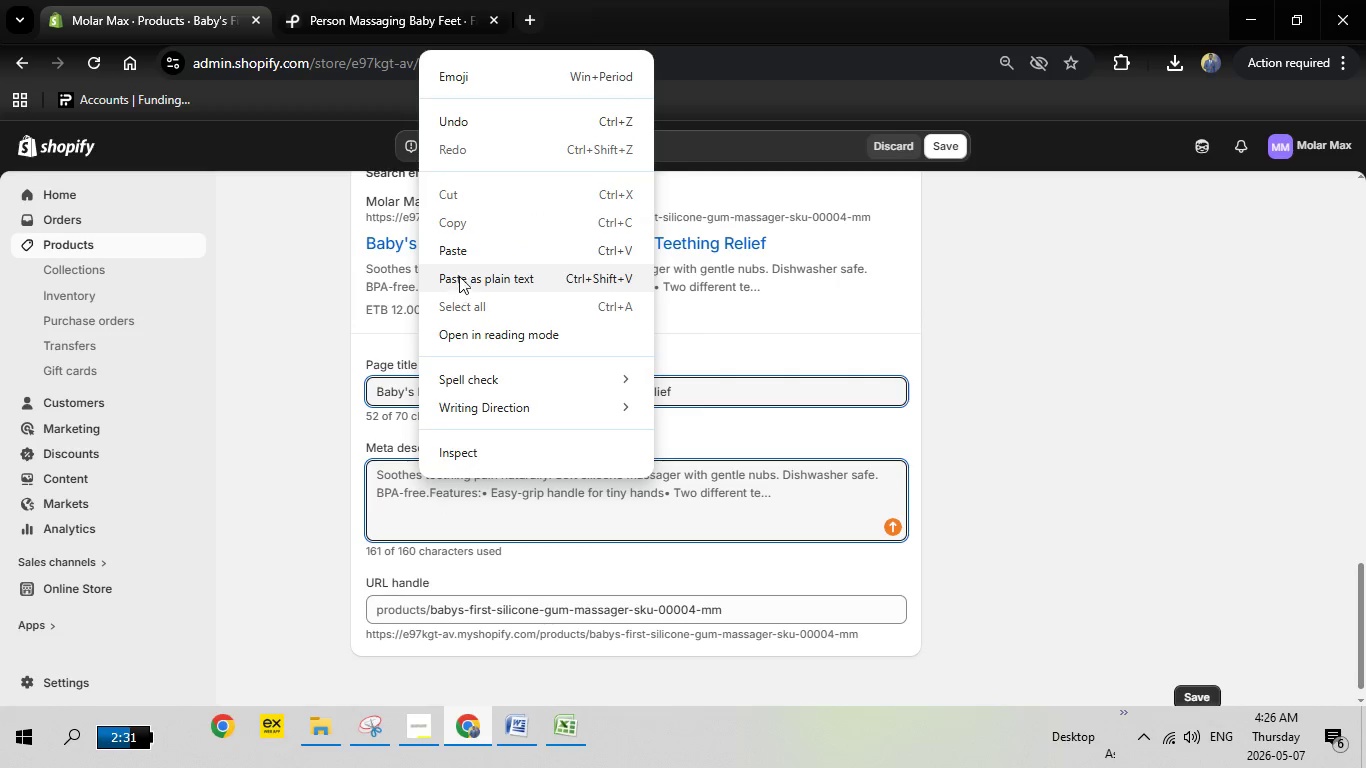 
left_click([469, 260])
 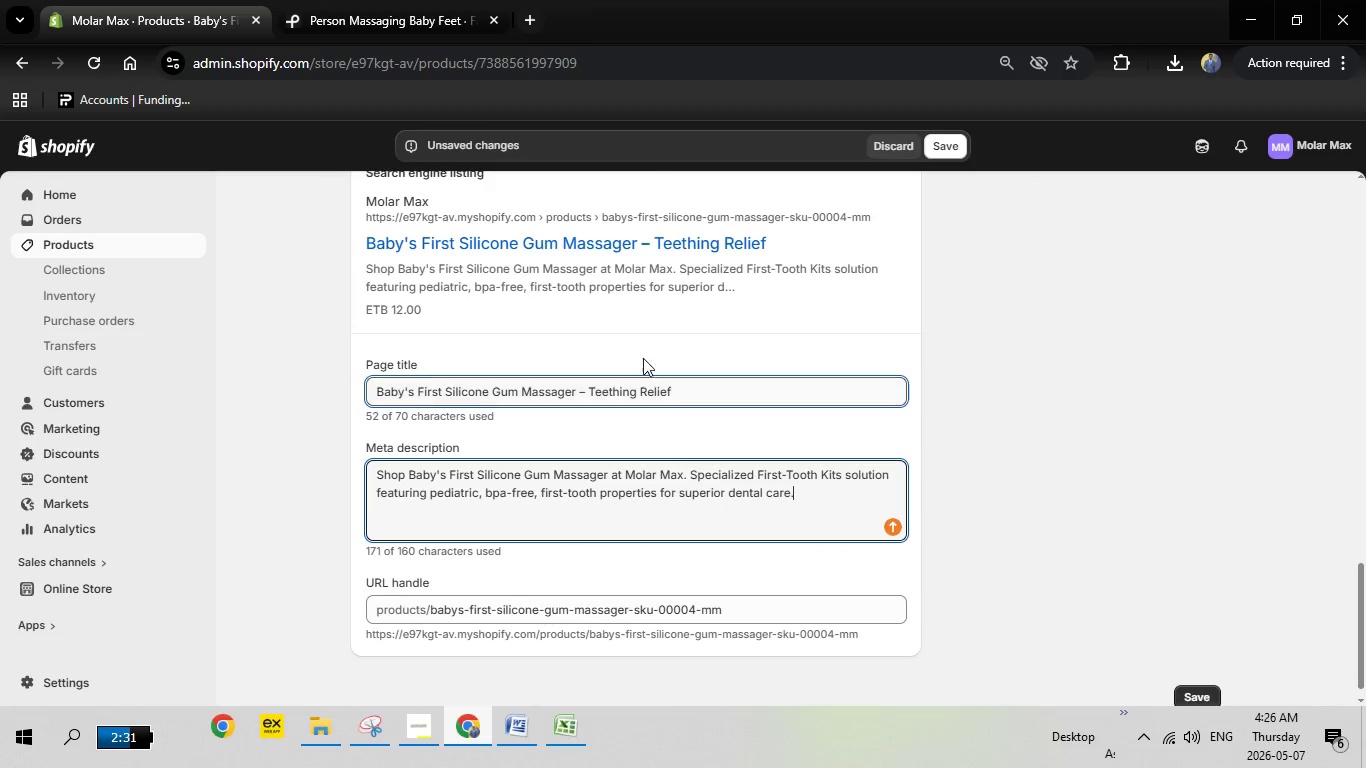 
left_click([312, 0])
 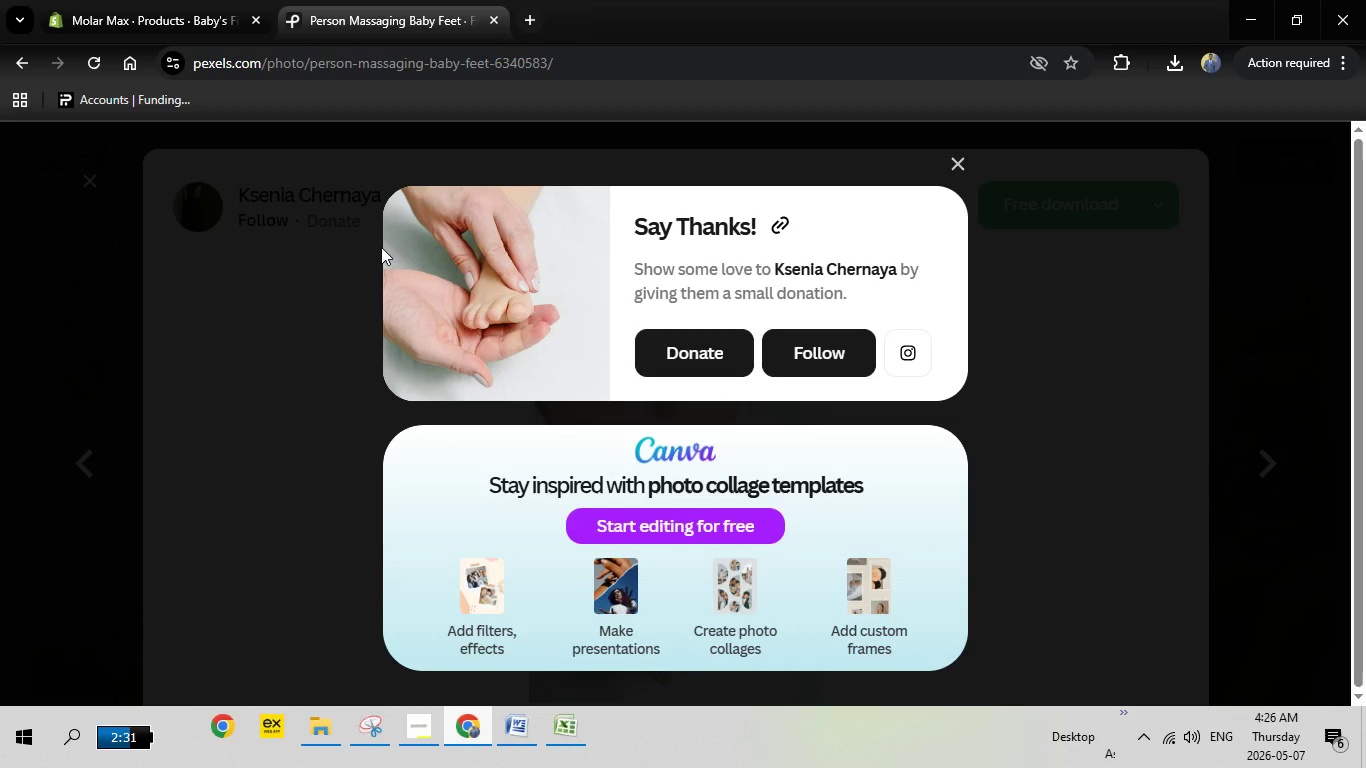 
scroll: coordinate [695, 344], scroll_direction: up, amount: 10.0
 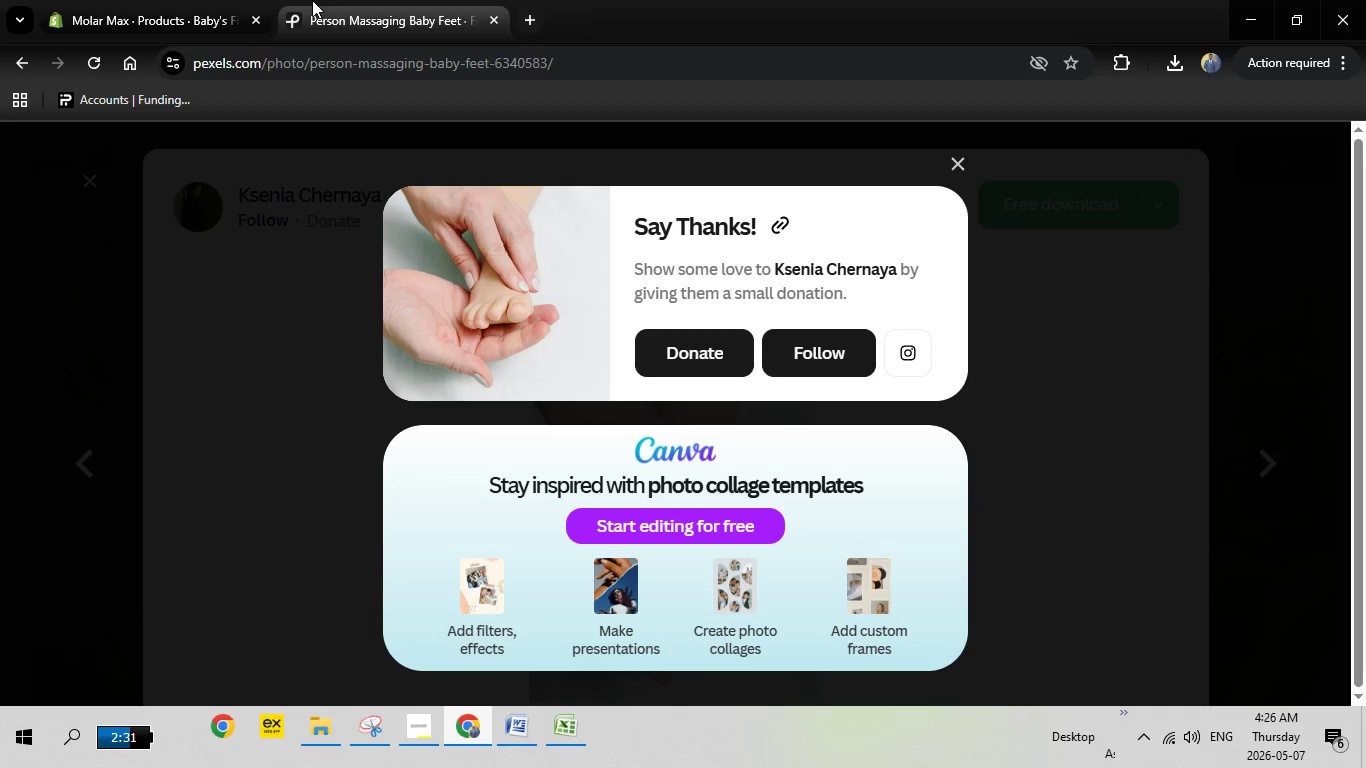 
key(Escape)
 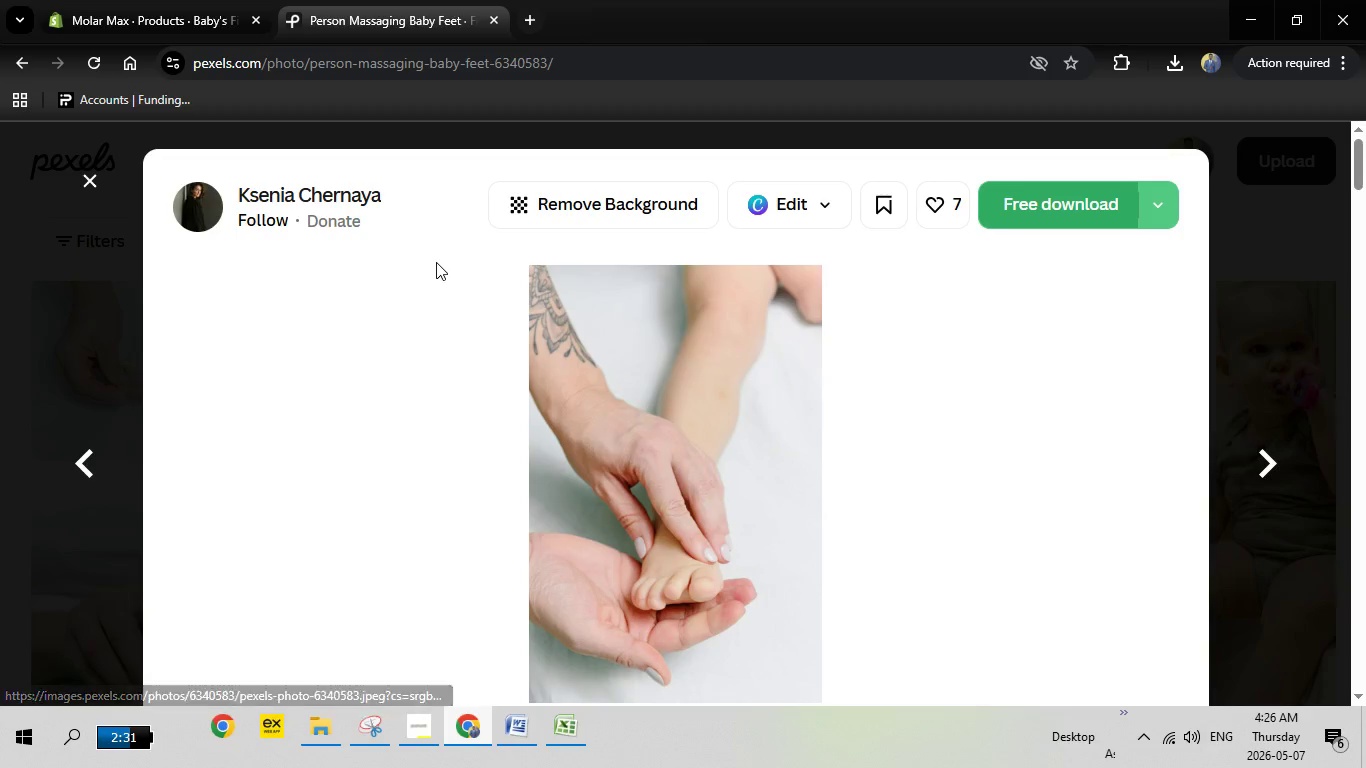 
key(Escape)
 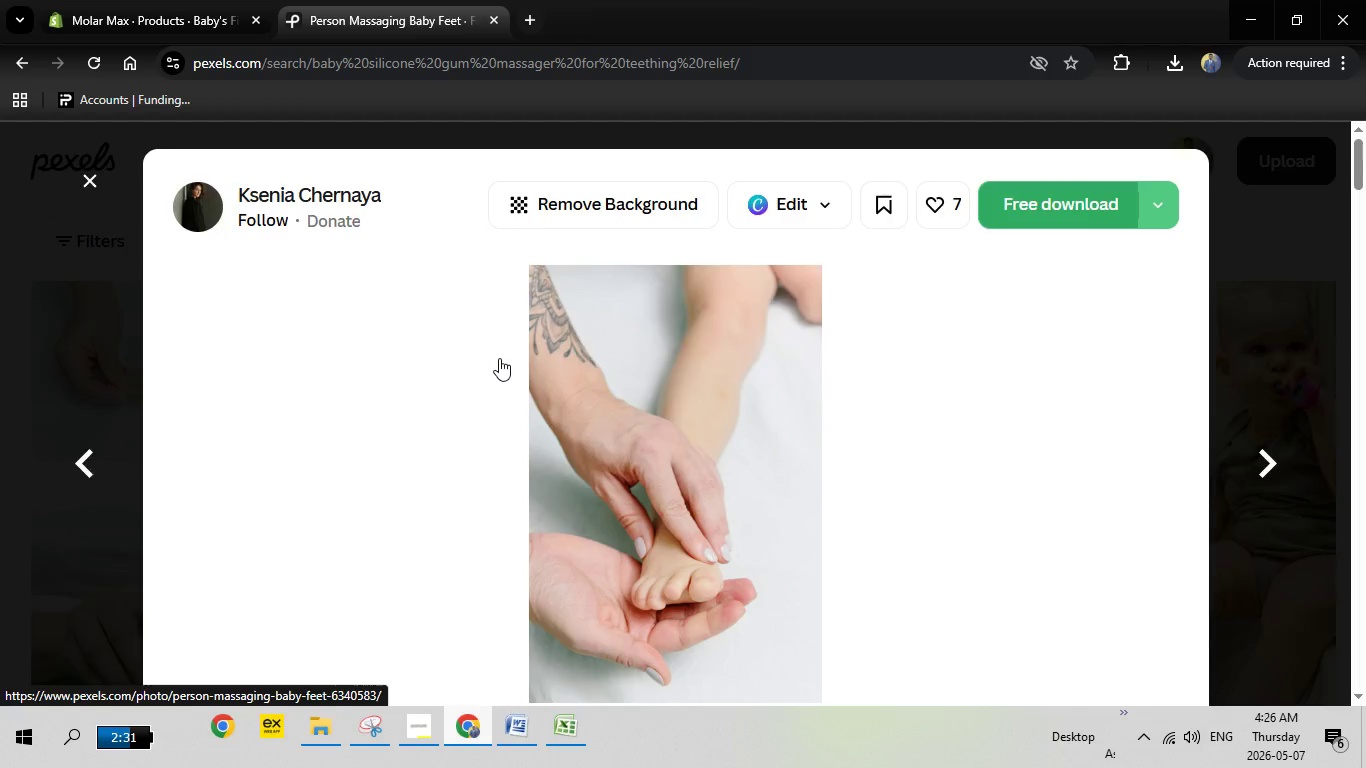 
scroll: coordinate [496, 337], scroll_direction: down, amount: 15.0
 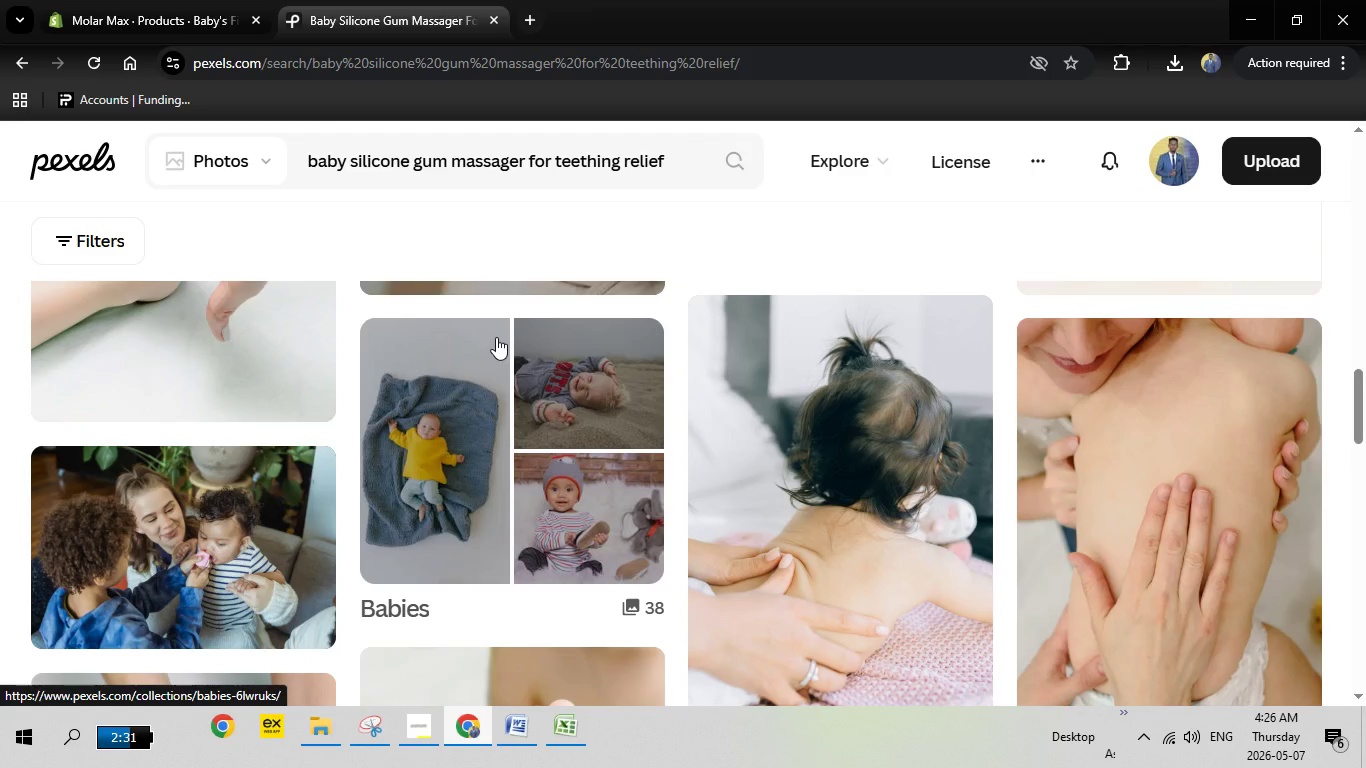 
scroll: coordinate [496, 337], scroll_direction: down, amount: 7.0
 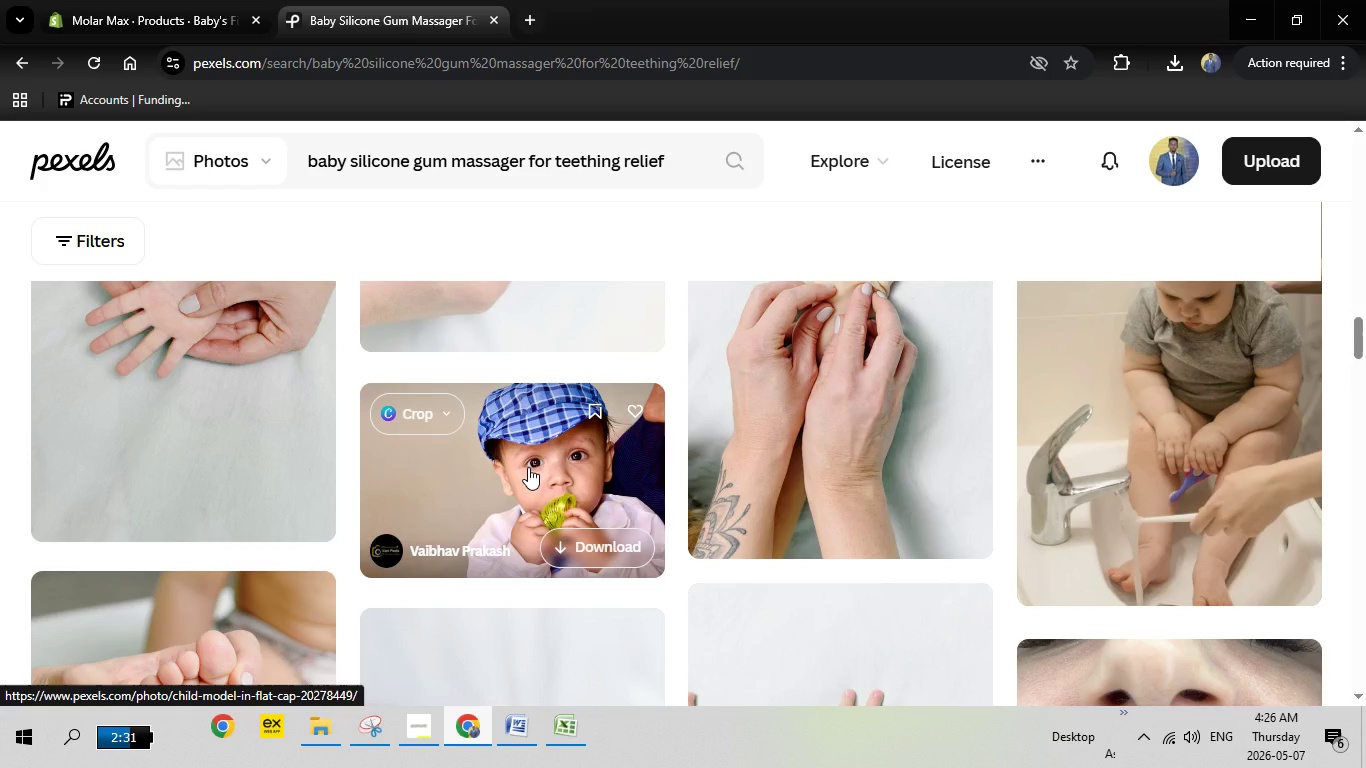 
wait(7.28)
 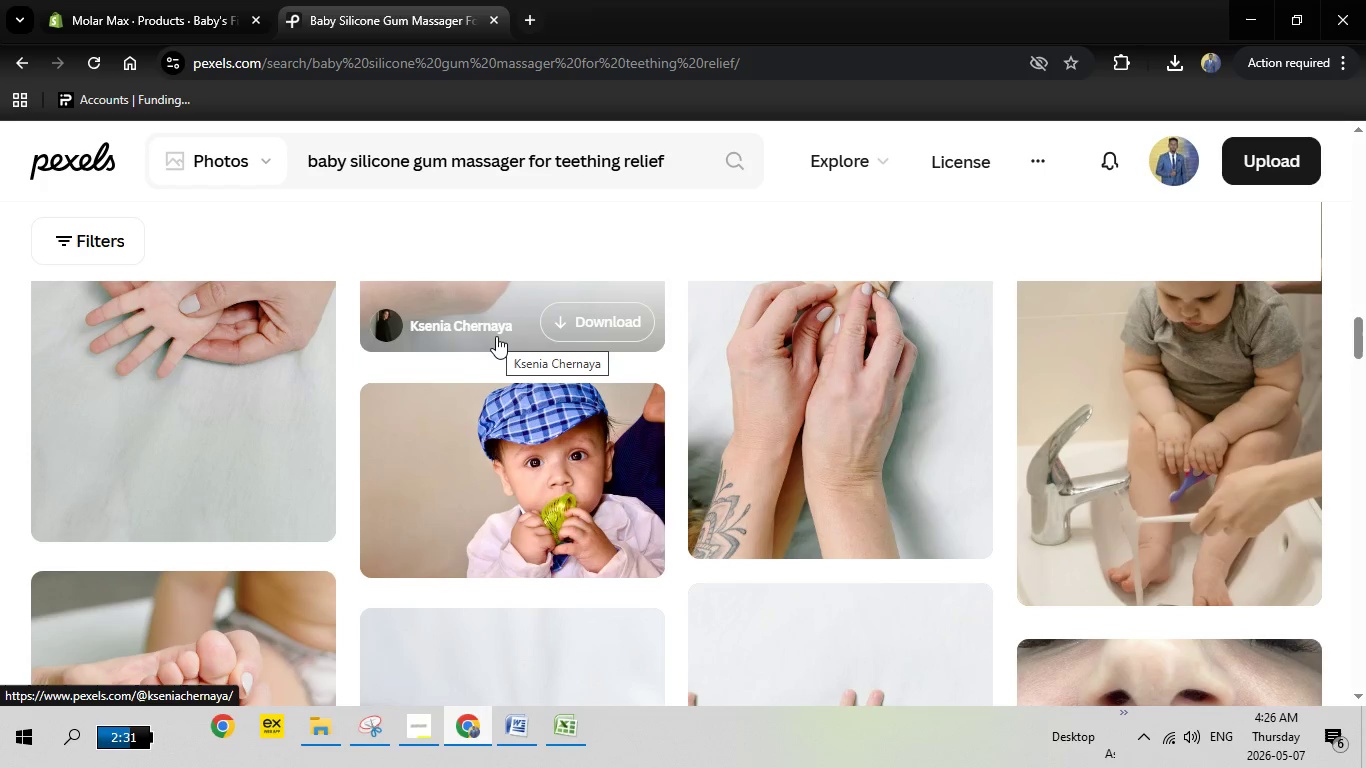 
scroll: coordinate [511, 463], scroll_direction: up, amount: 10.0
 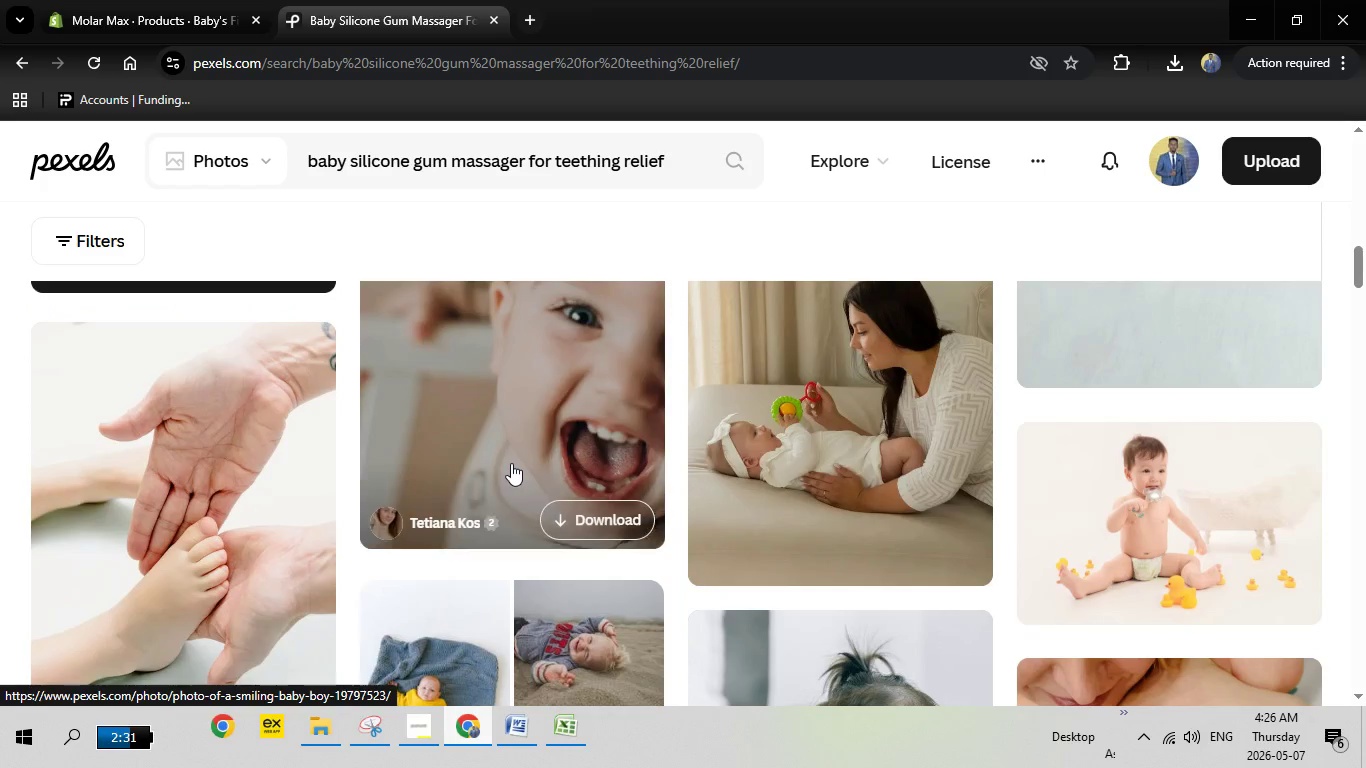 
scroll: coordinate [511, 463], scroll_direction: none, amount: 0.0
 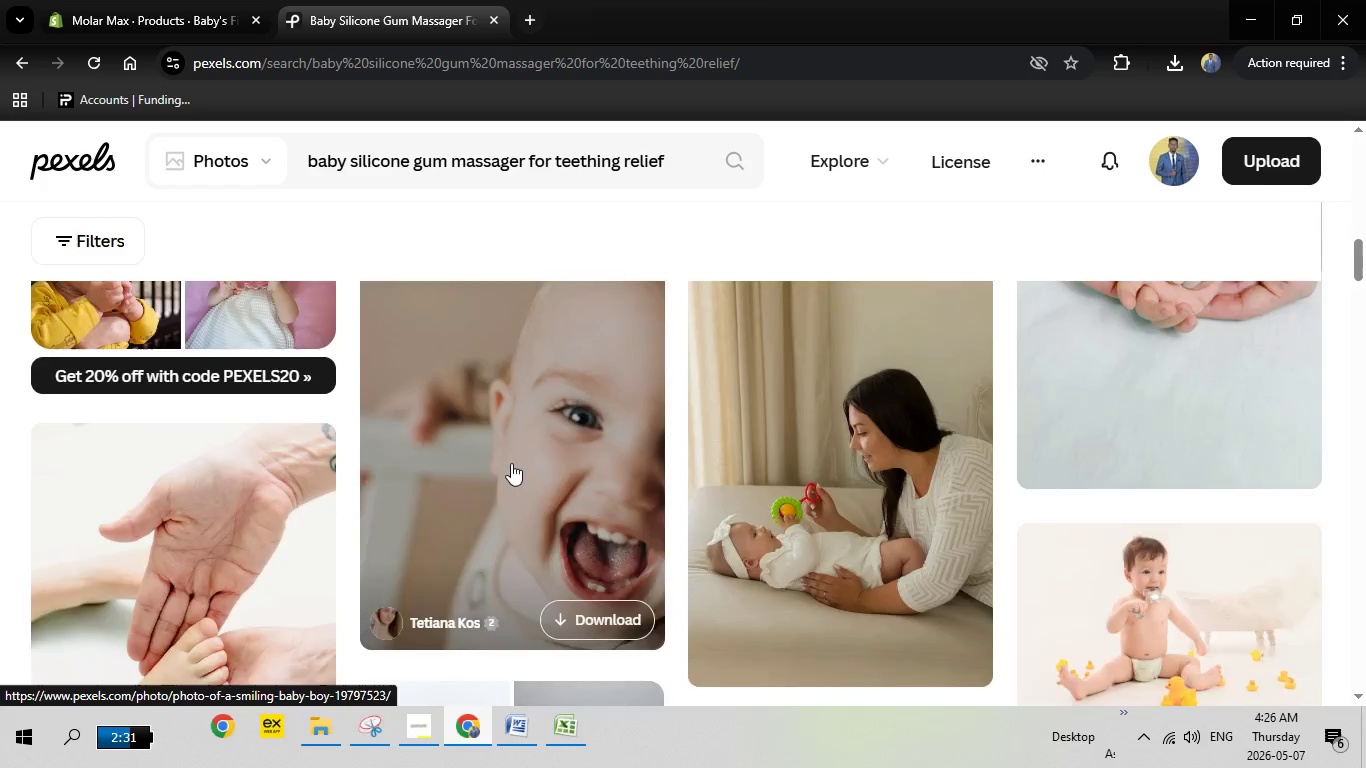 
scroll: coordinate [511, 463], scroll_direction: up, amount: 6.0
 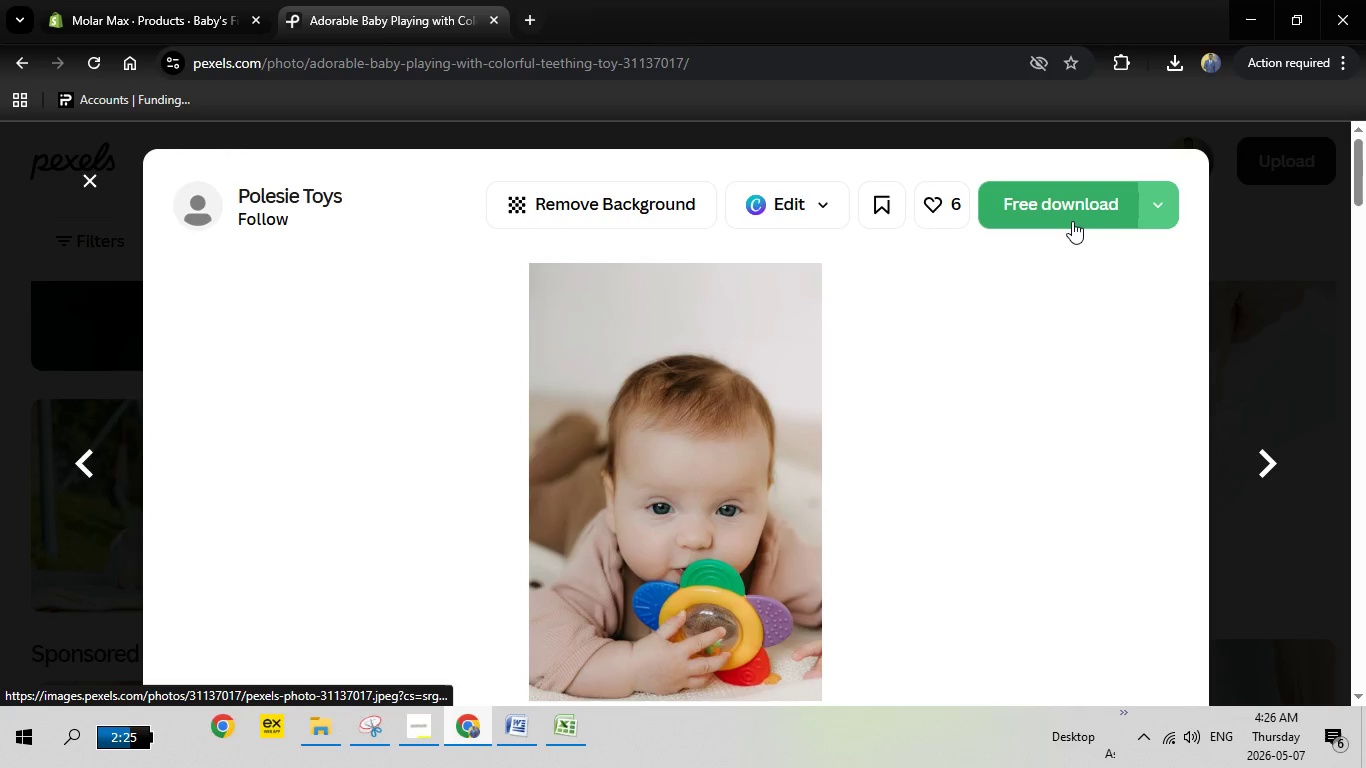 
wait(7.18)
 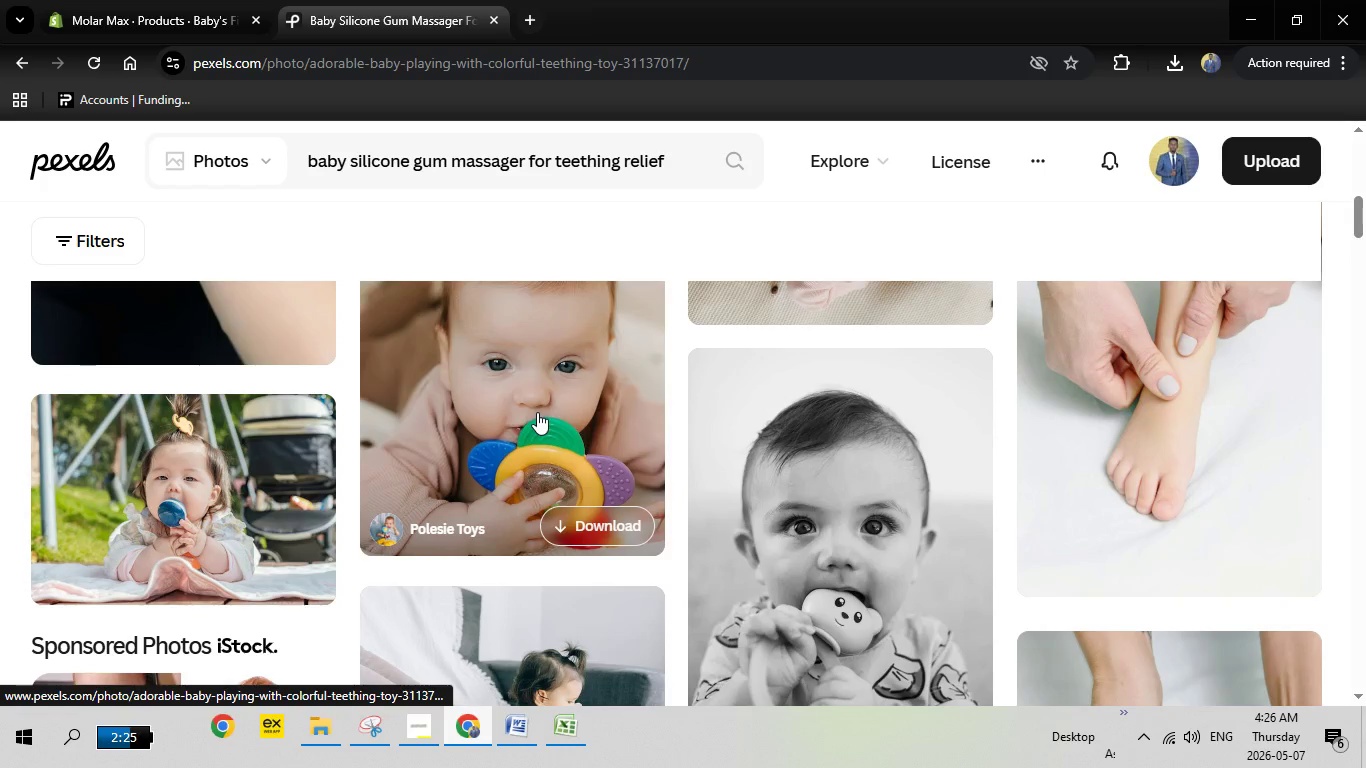 
left_click([1064, 209])
 